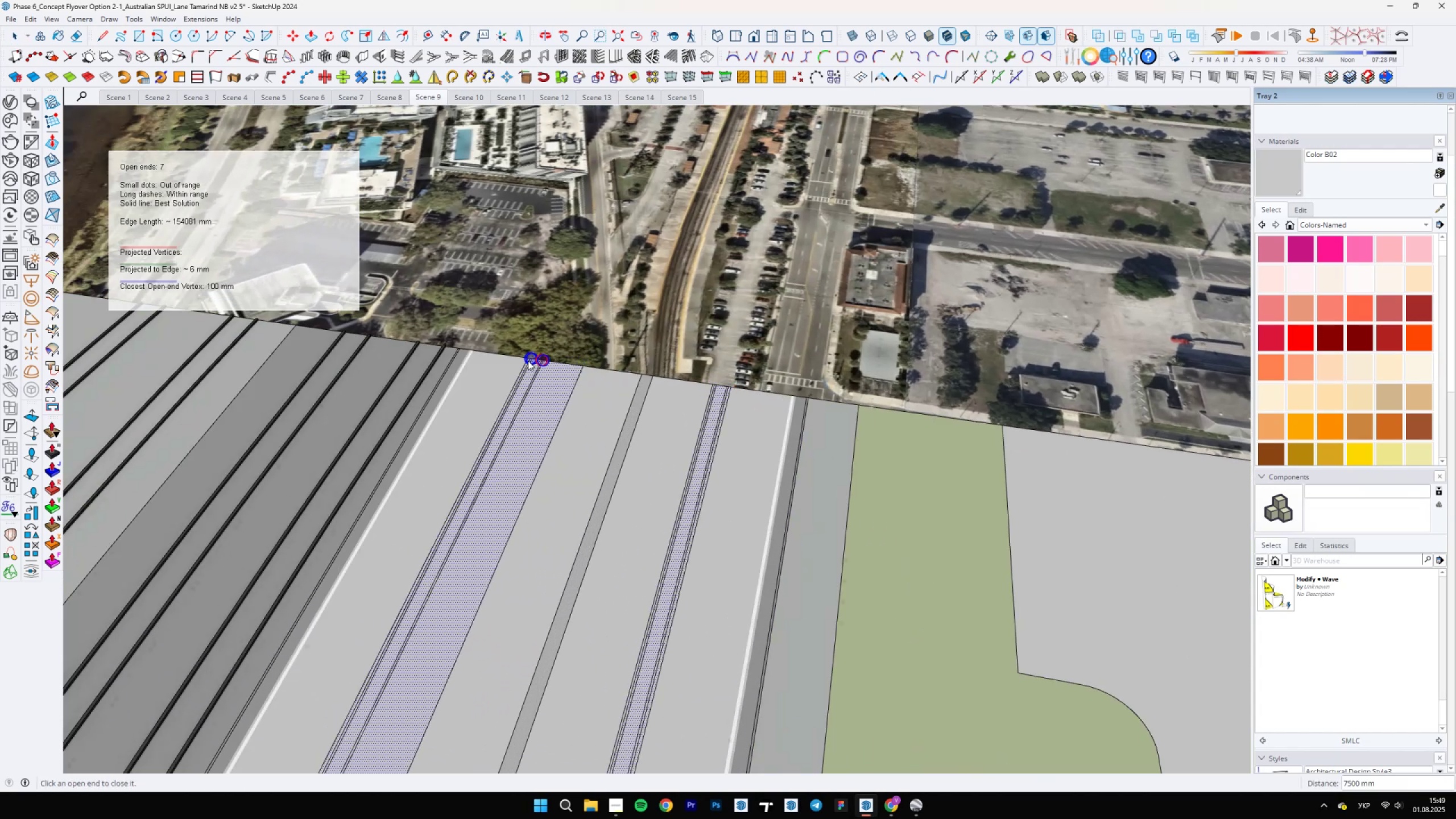 
left_click([528, 361])
 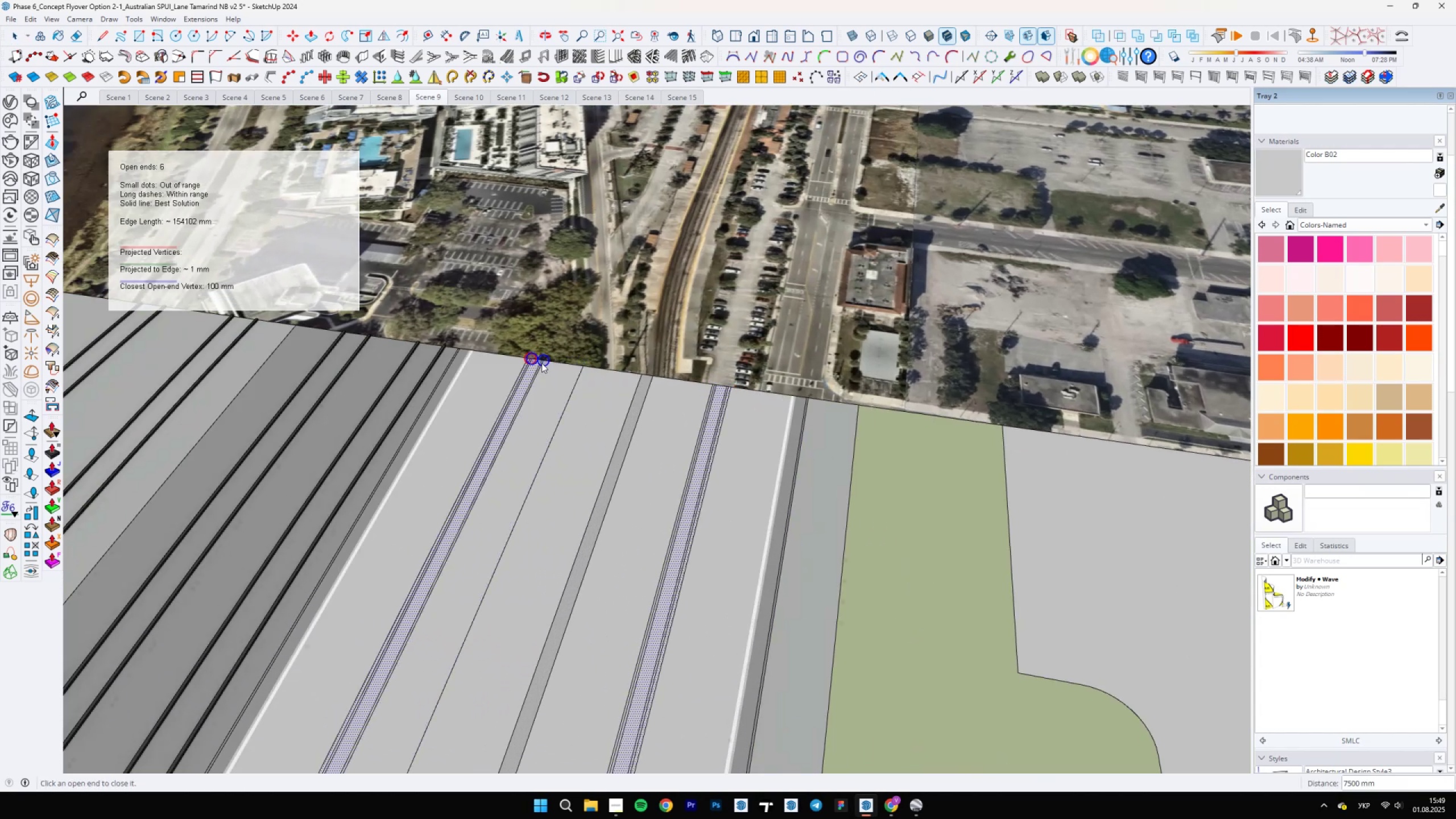 
left_click([541, 363])
 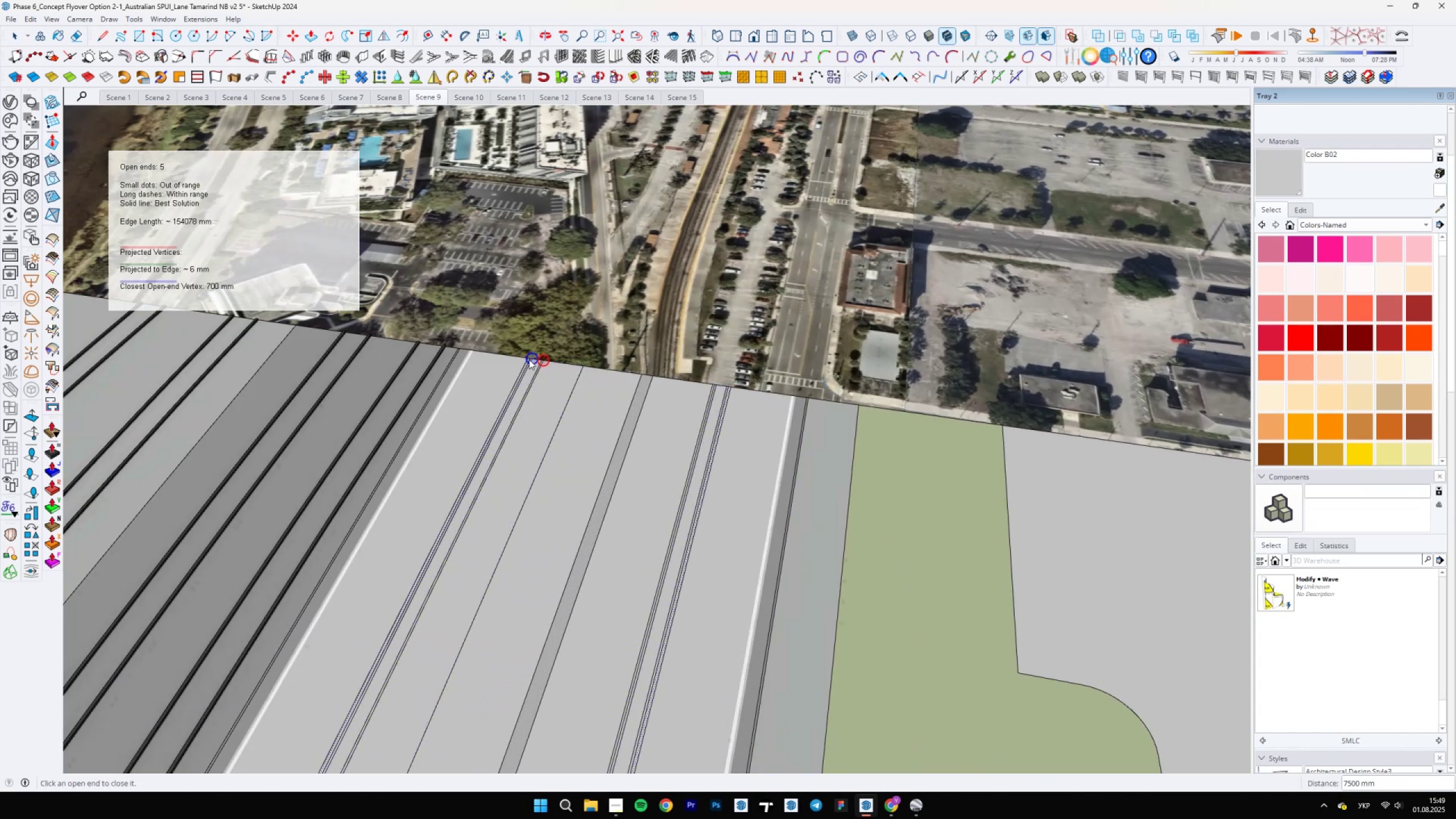 
left_click([529, 359])
 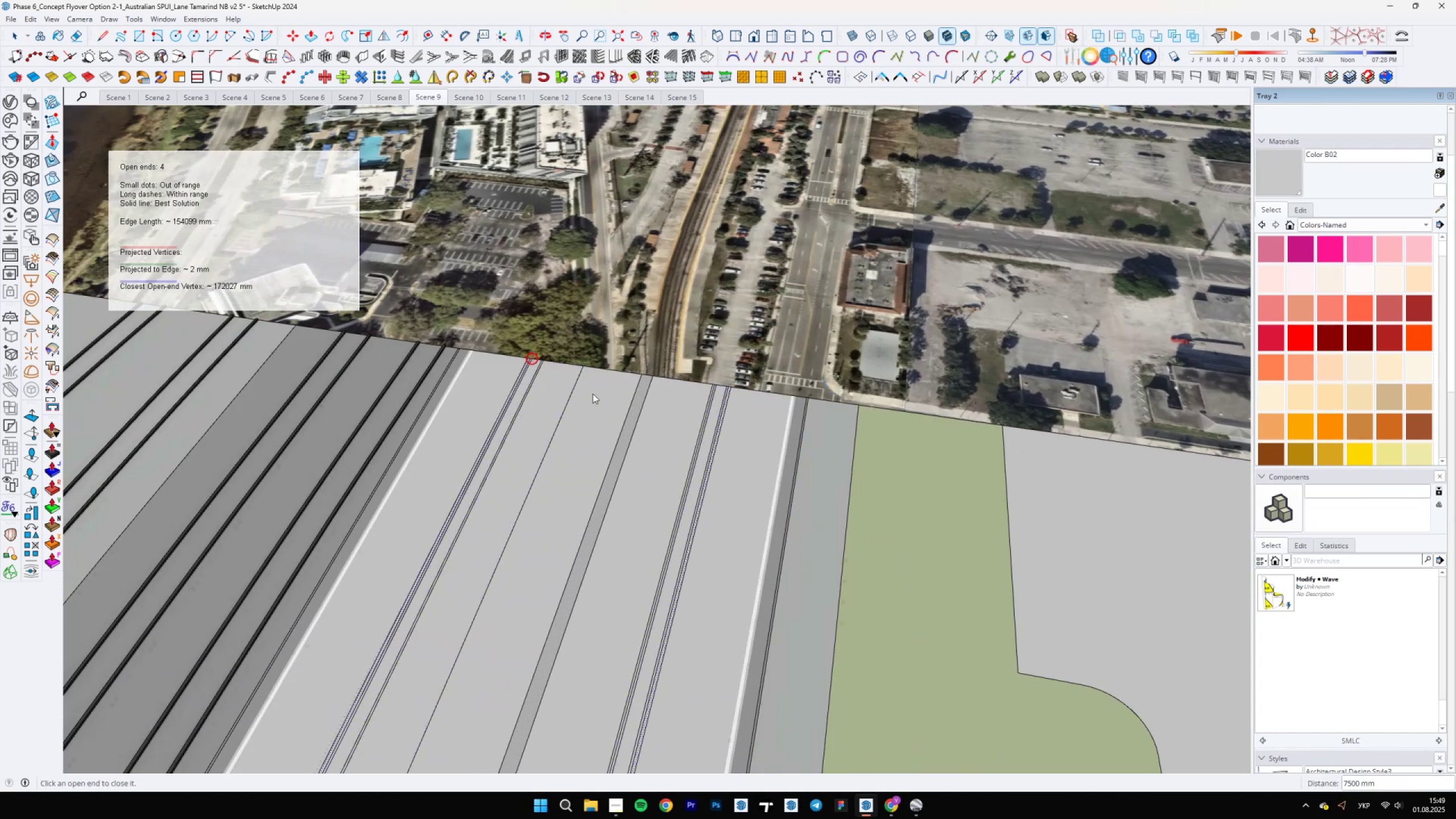 
scroll: coordinate [631, 385], scroll_direction: down, amount: 17.0
 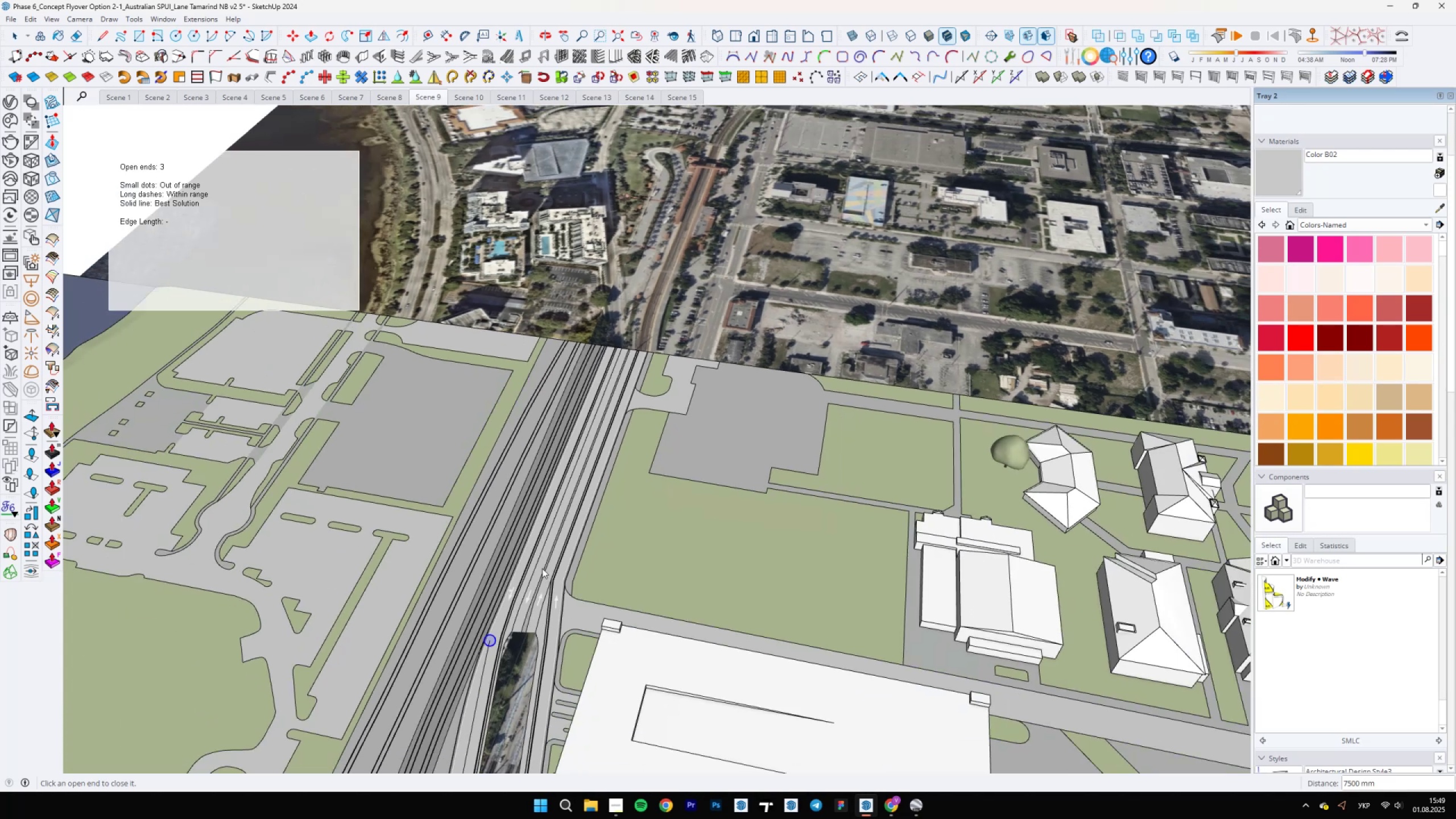 
scroll: coordinate [602, 470], scroll_direction: up, amount: 4.0
 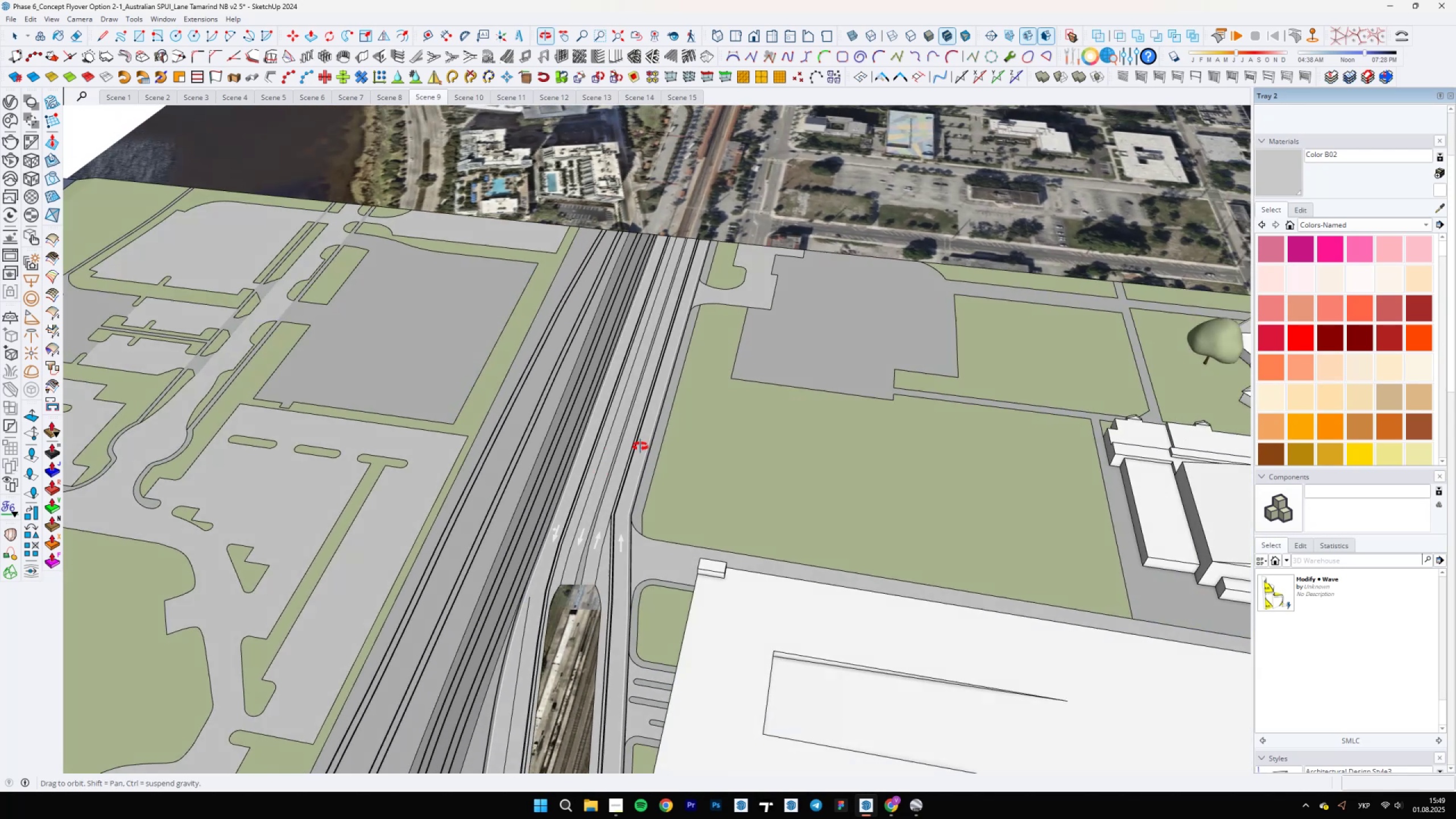 
key(Space)
 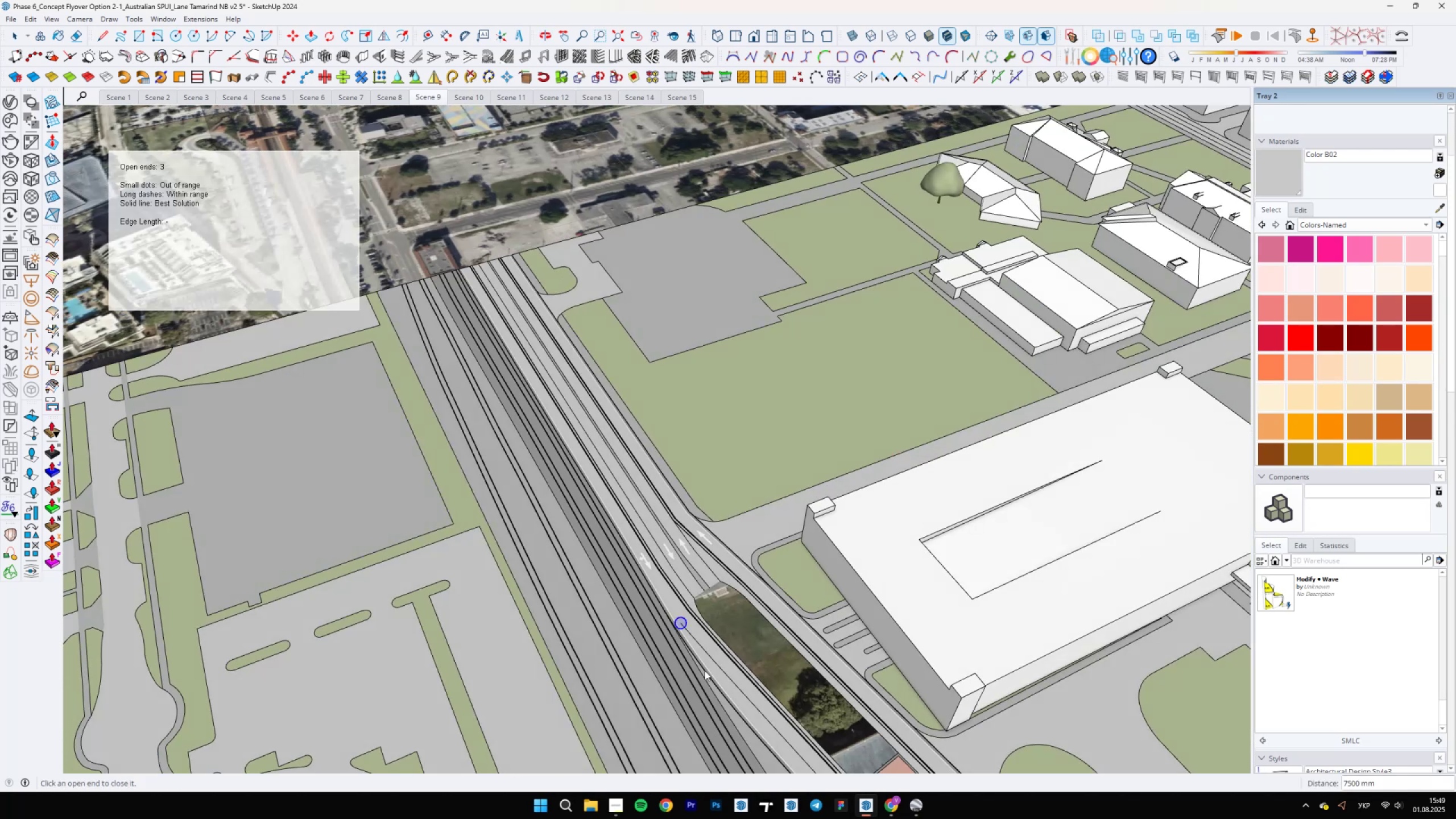 
scroll: coordinate [692, 693], scroll_direction: up, amount: 5.0
 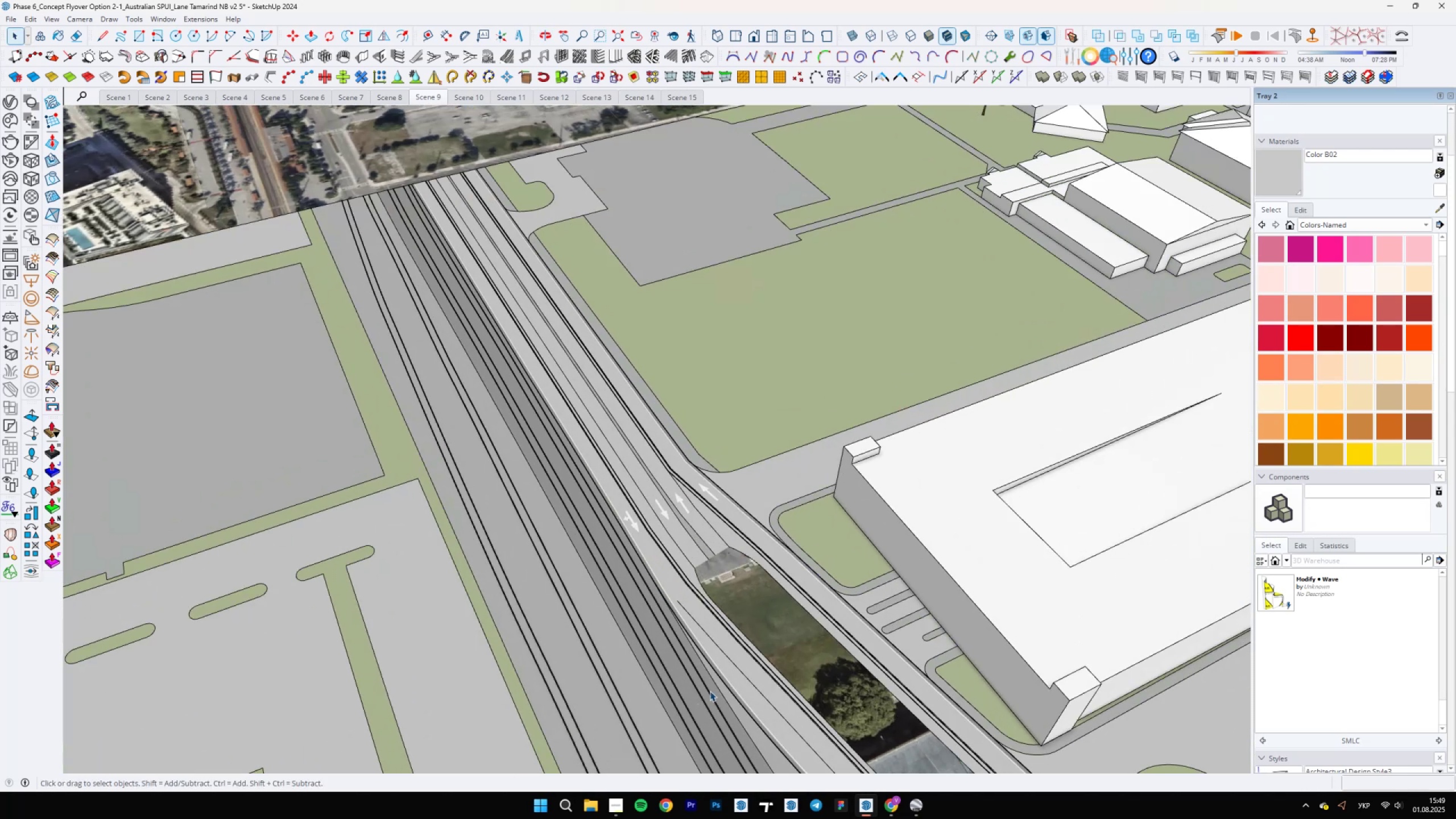 
hold_key(key=ShiftLeft, duration=1.26)
 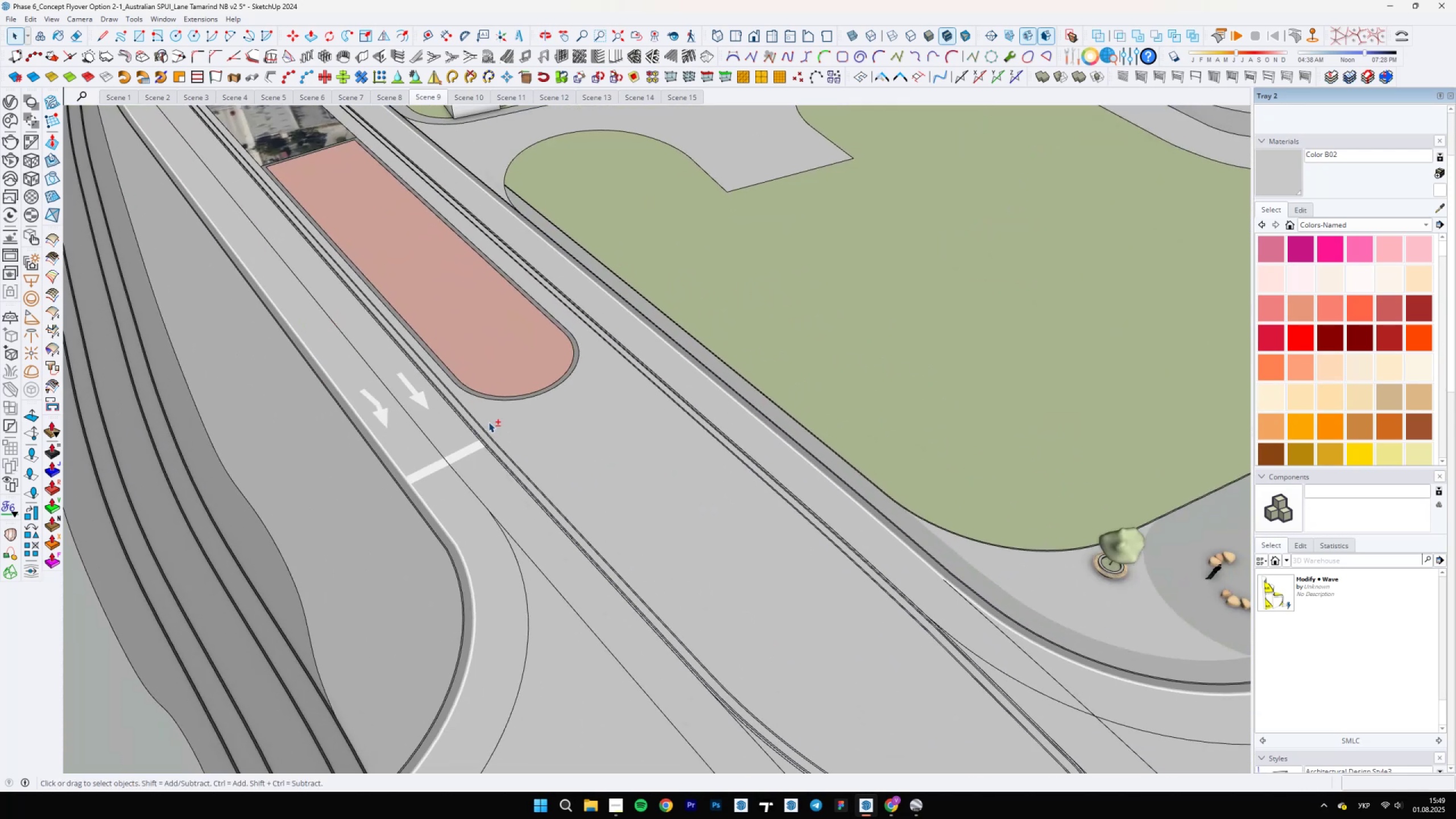 
scroll: coordinate [767, 602], scroll_direction: down, amount: 15.0
 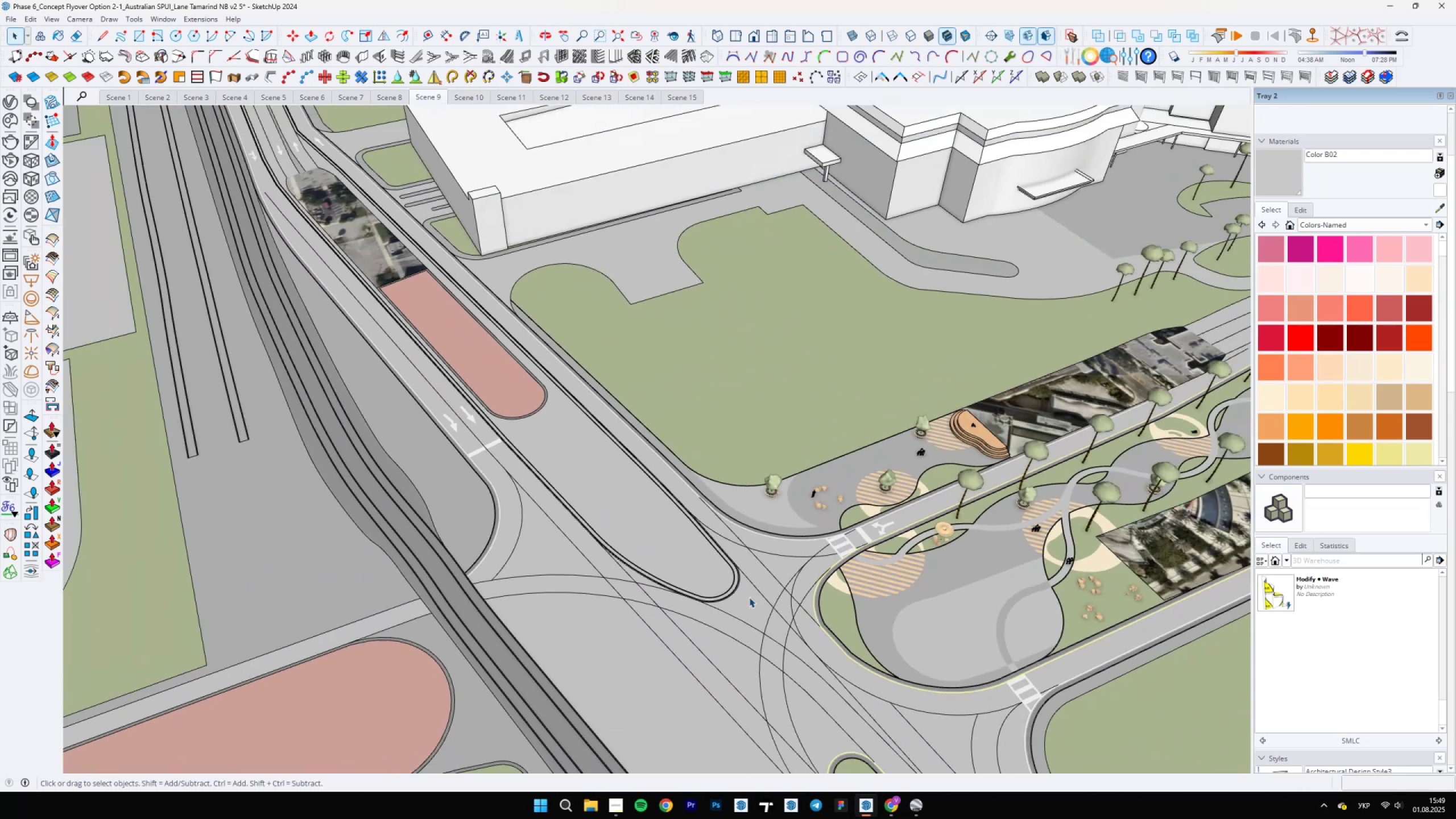 
hold_key(key=ShiftLeft, duration=1.53)
 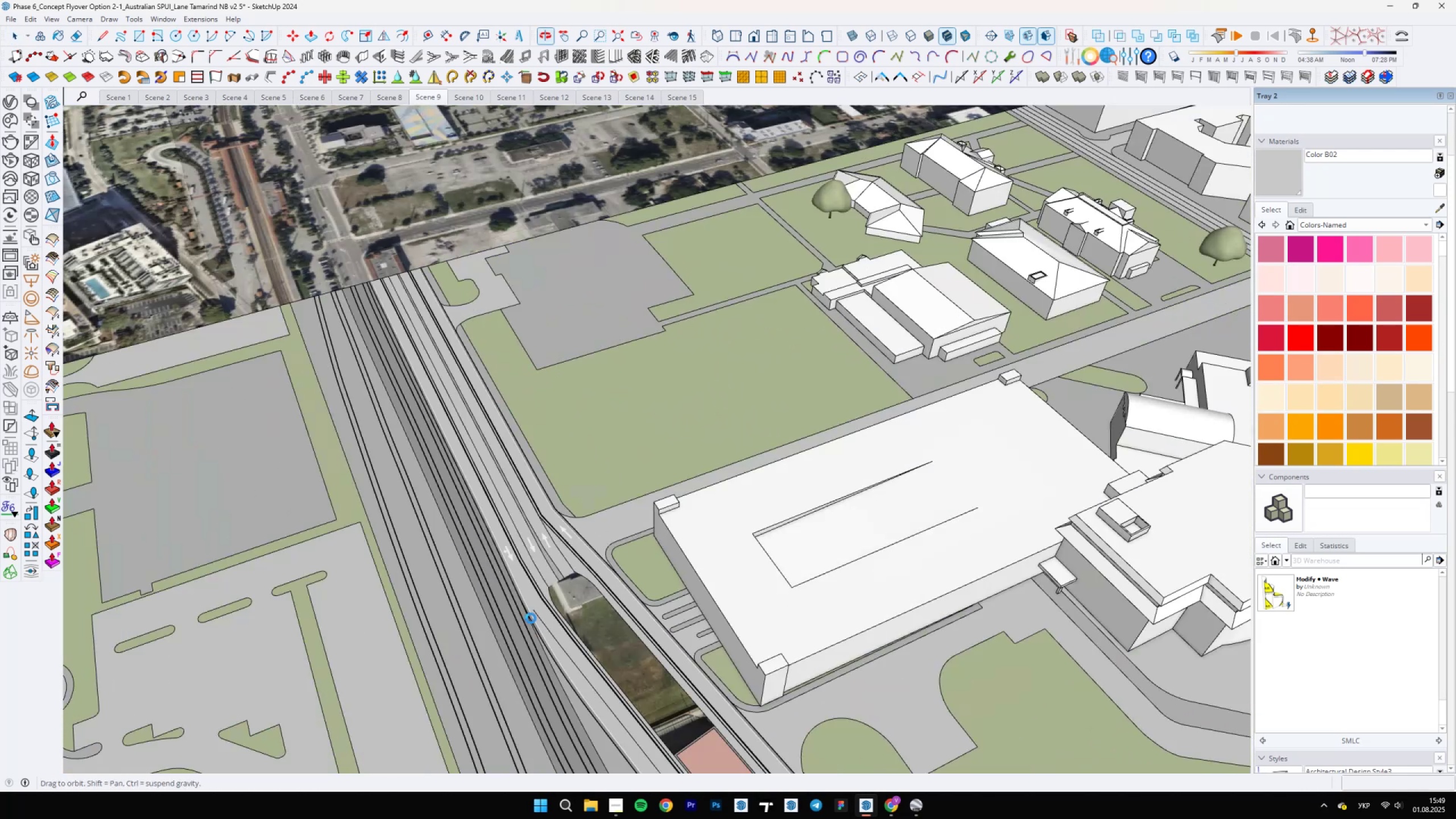 
hold_key(key=ShiftLeft, duration=0.92)
 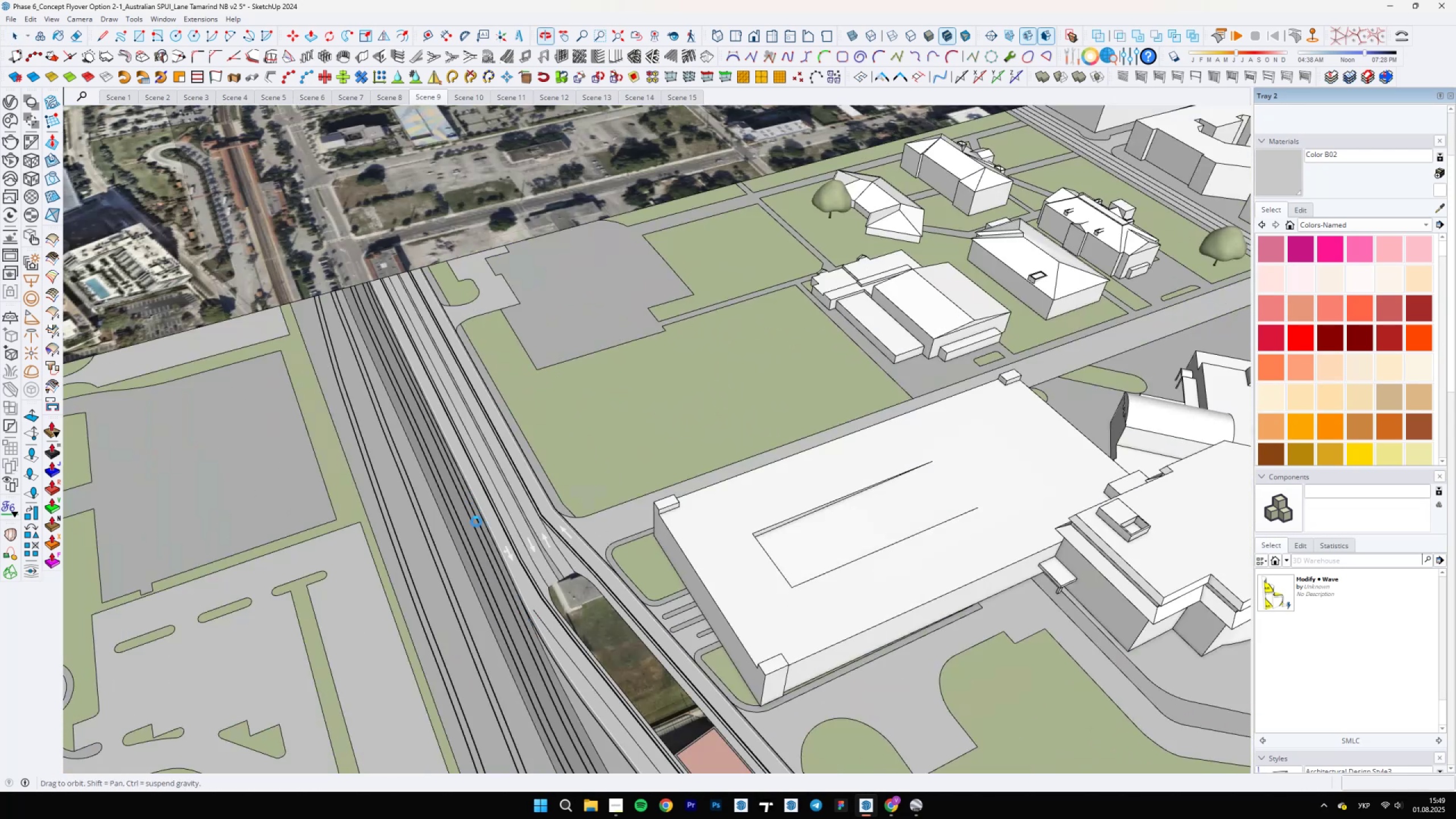 
scroll: coordinate [523, 601], scroll_direction: up, amount: 45.0
 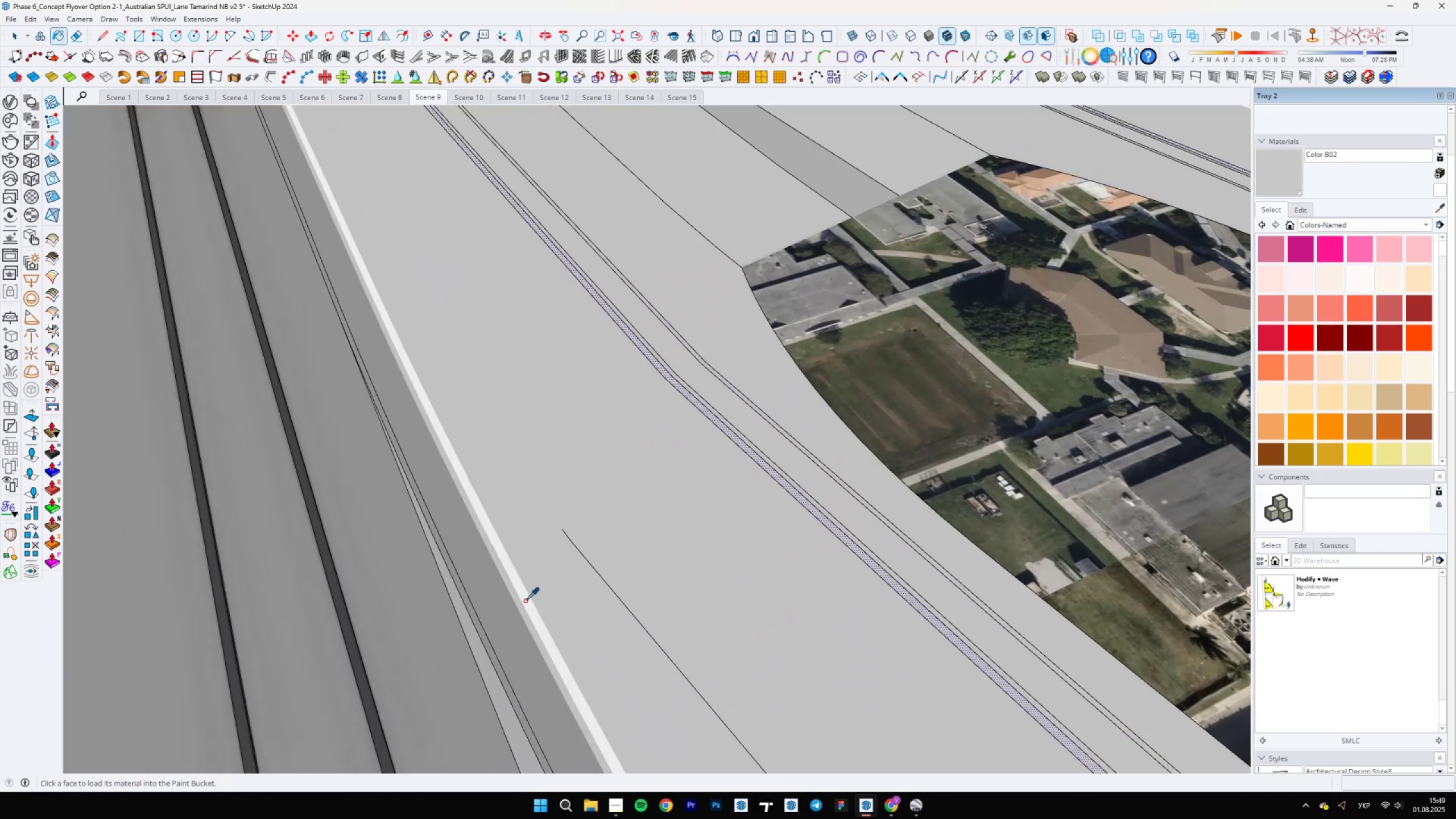 
key(B)
 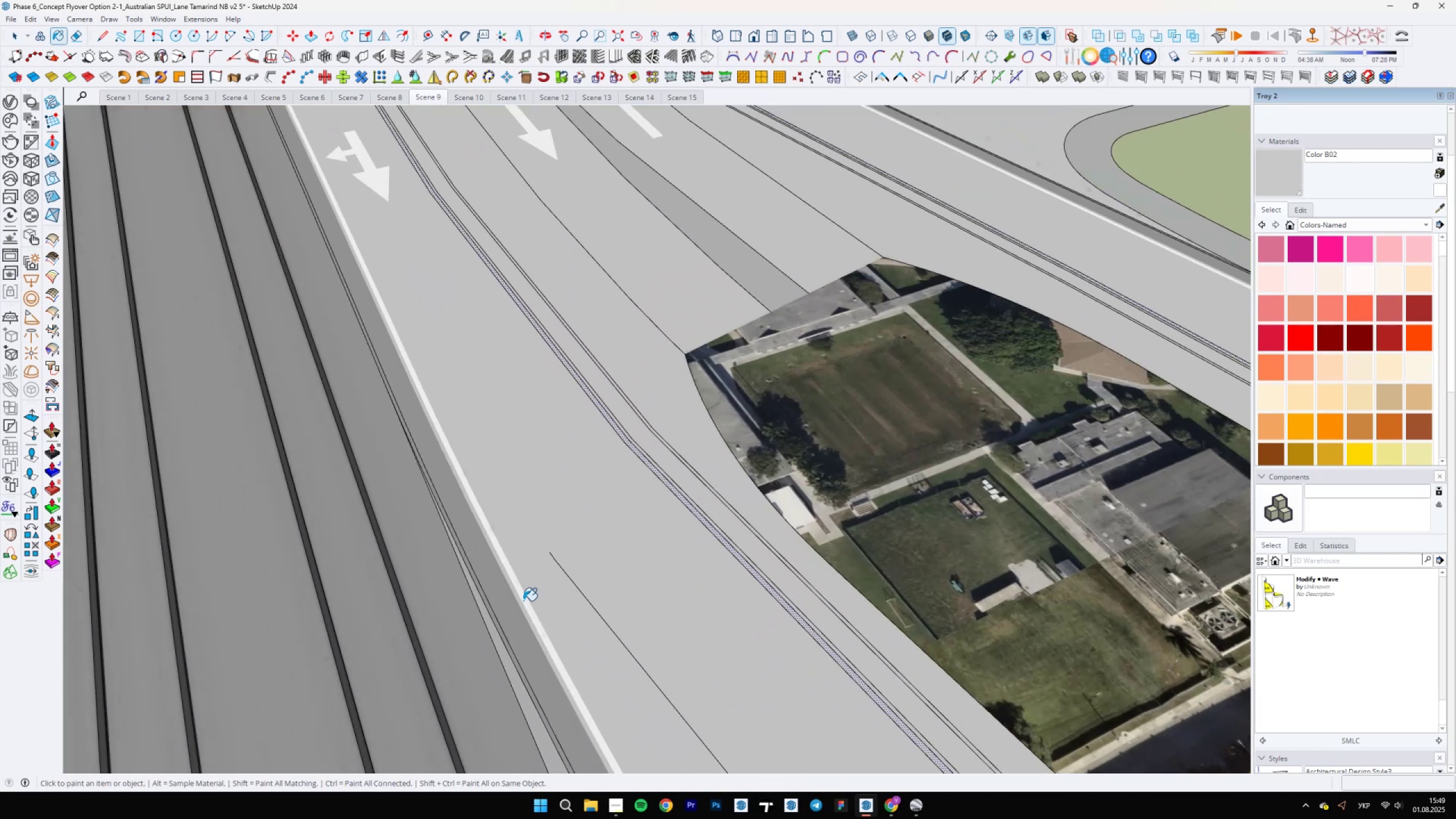 
hold_key(key=AltLeft, duration=0.53)
left_click([525, 601])
 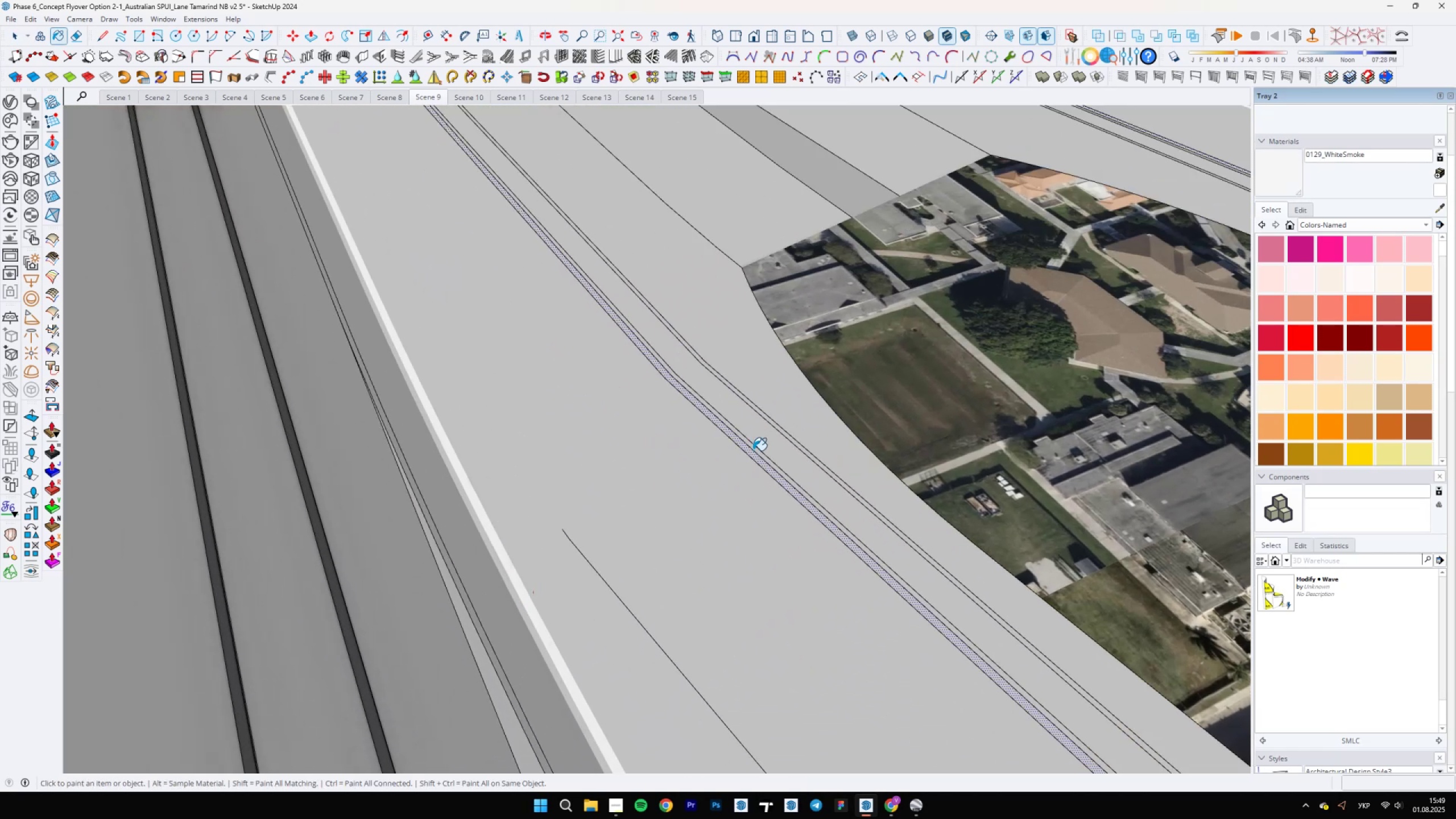 
left_click([750, 454])
 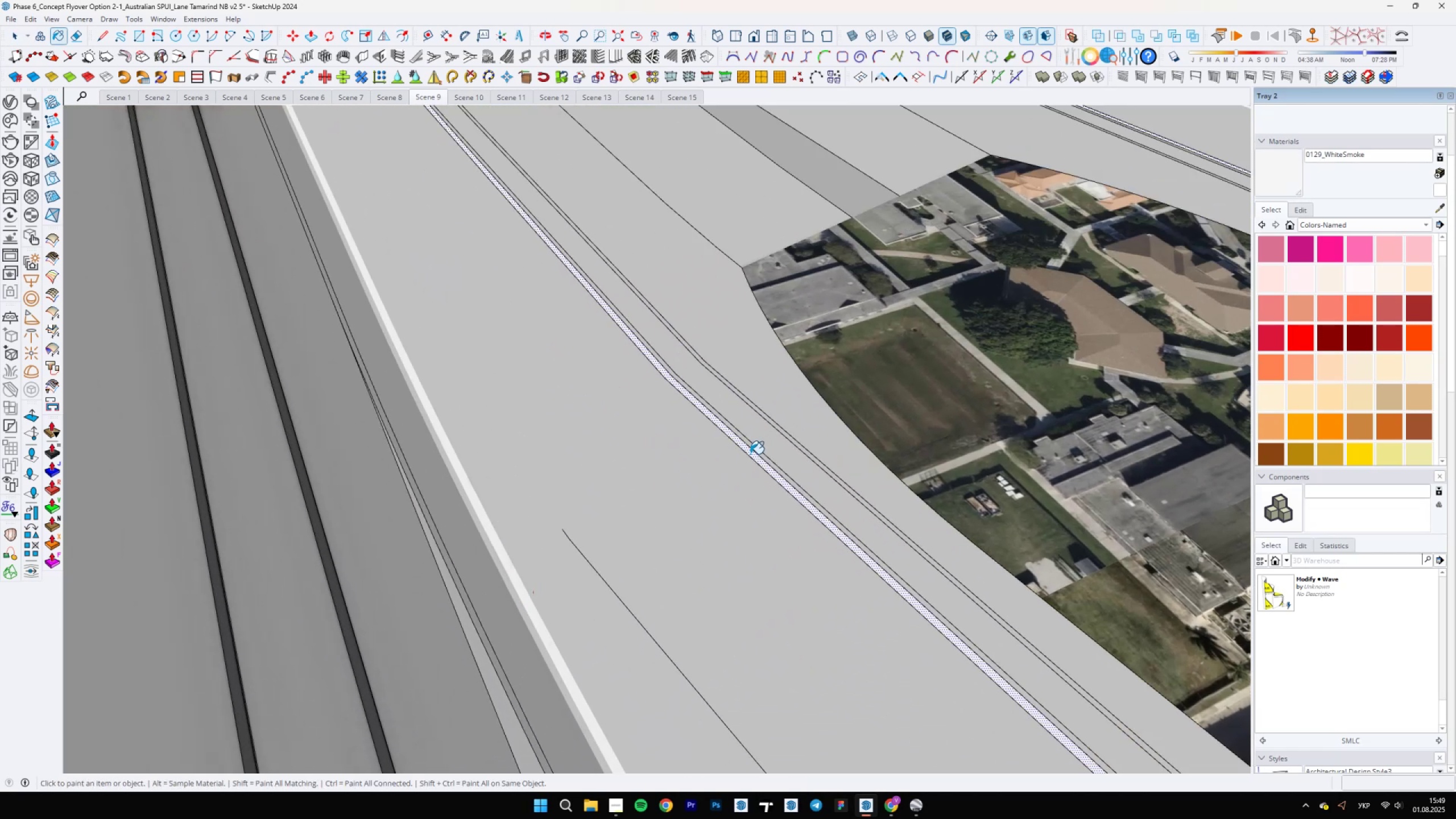 
hold_key(key=AltLeft, duration=0.58)
left_click([489, 614])
 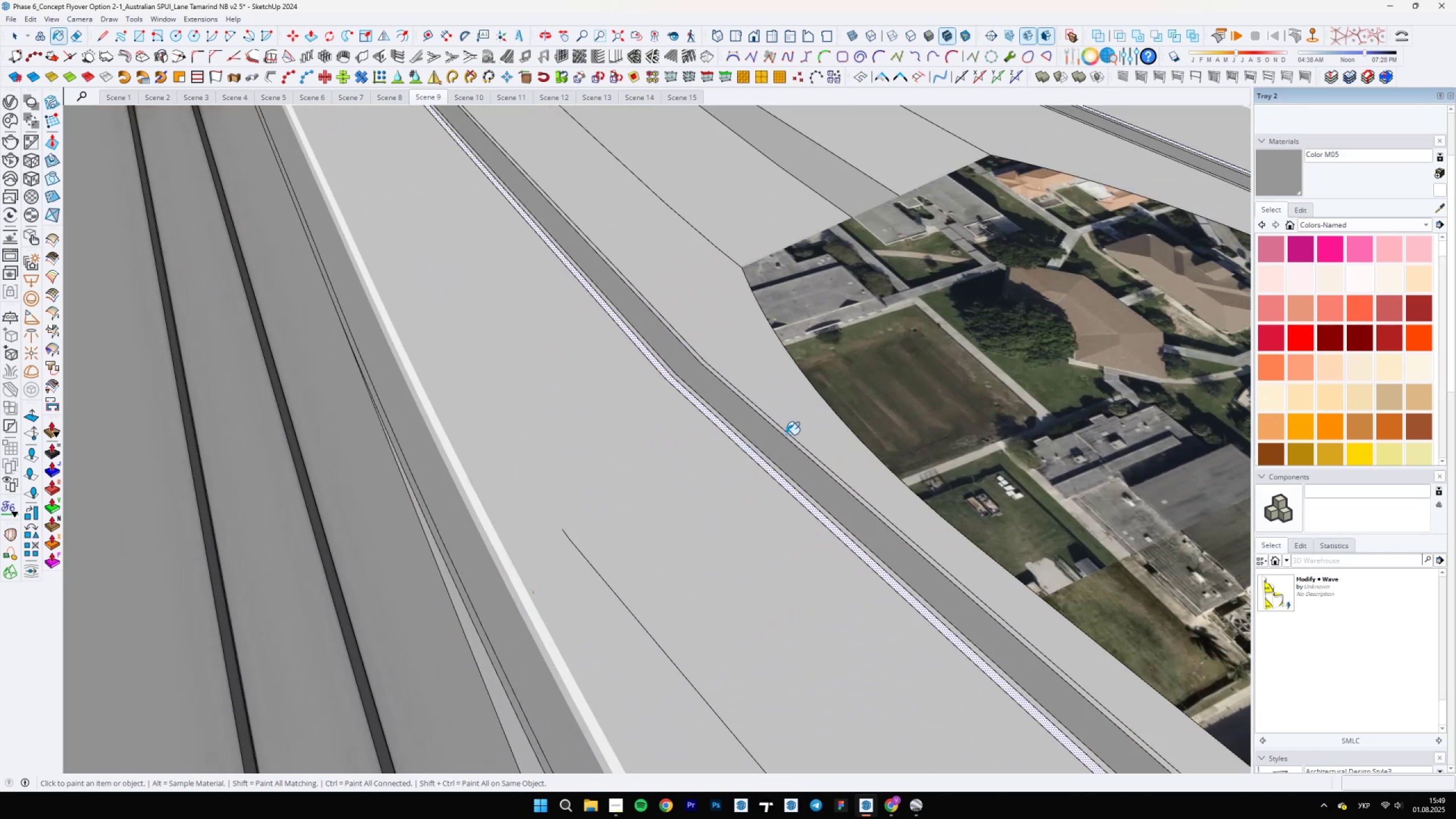 
scroll: coordinate [659, 478], scroll_direction: down, amount: 8.0
 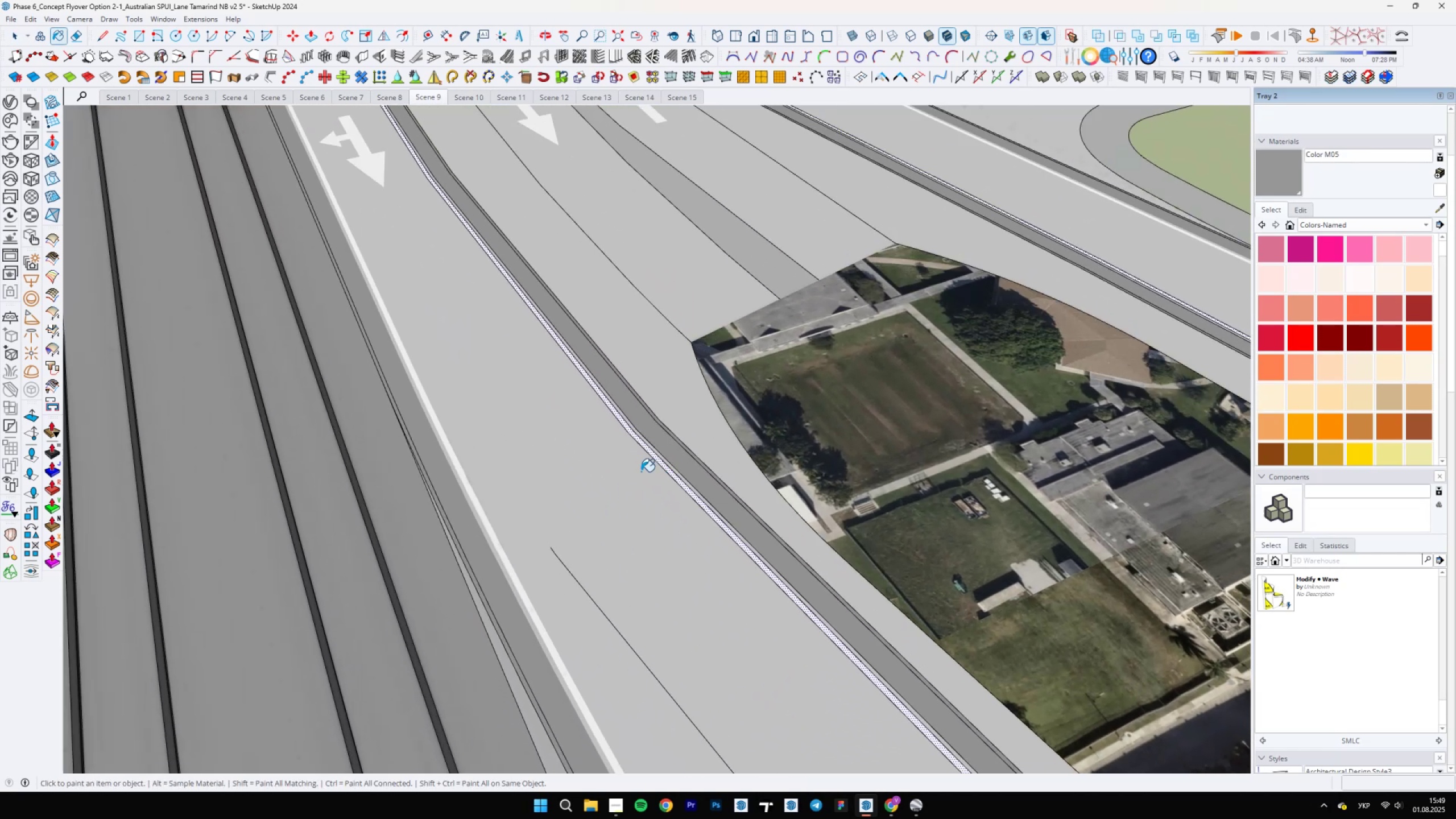 
hold_key(key=AltLeft, duration=0.96)
left_click([497, 545])
 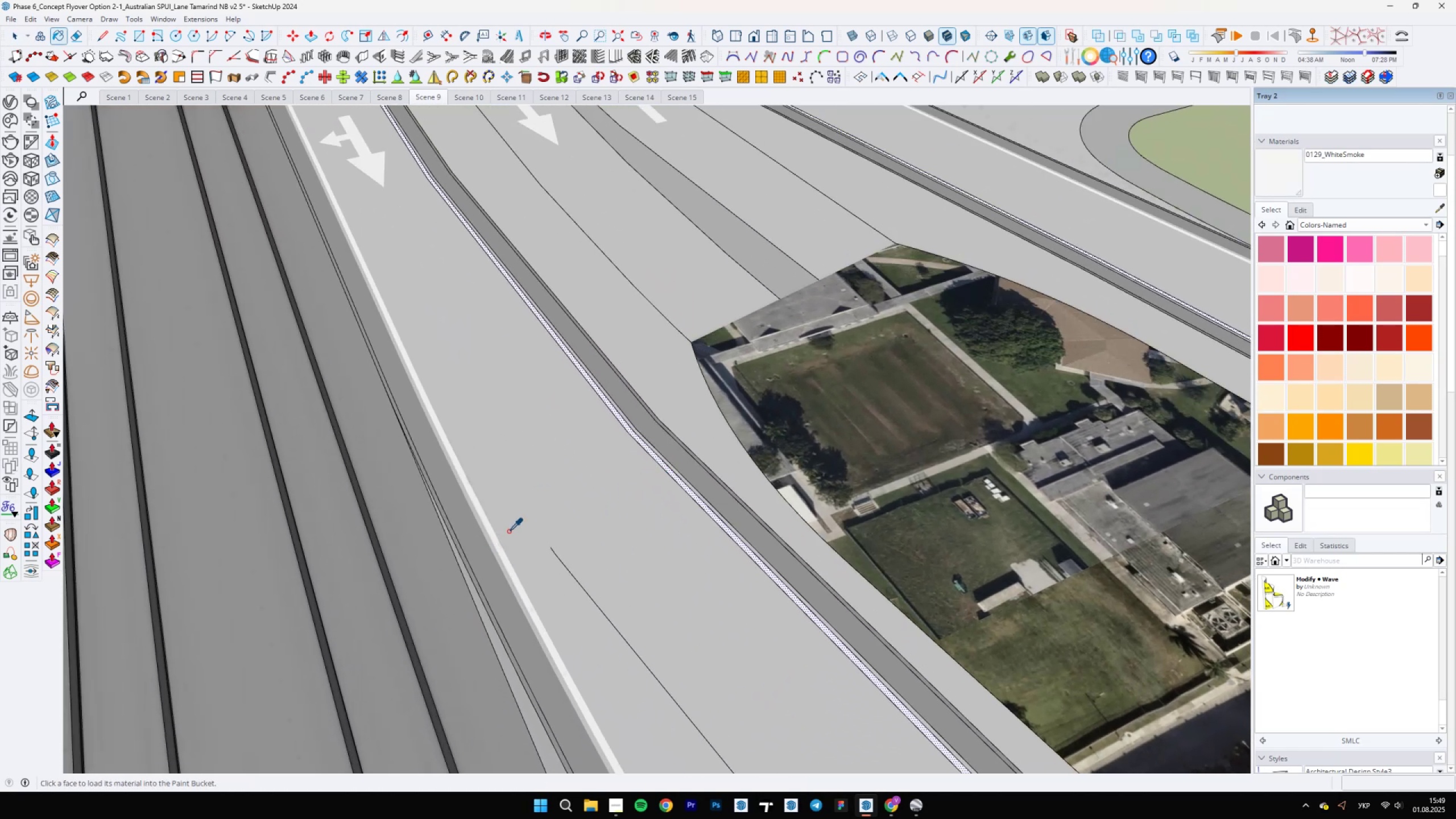 
hold_key(key=ShiftLeft, duration=0.68)
 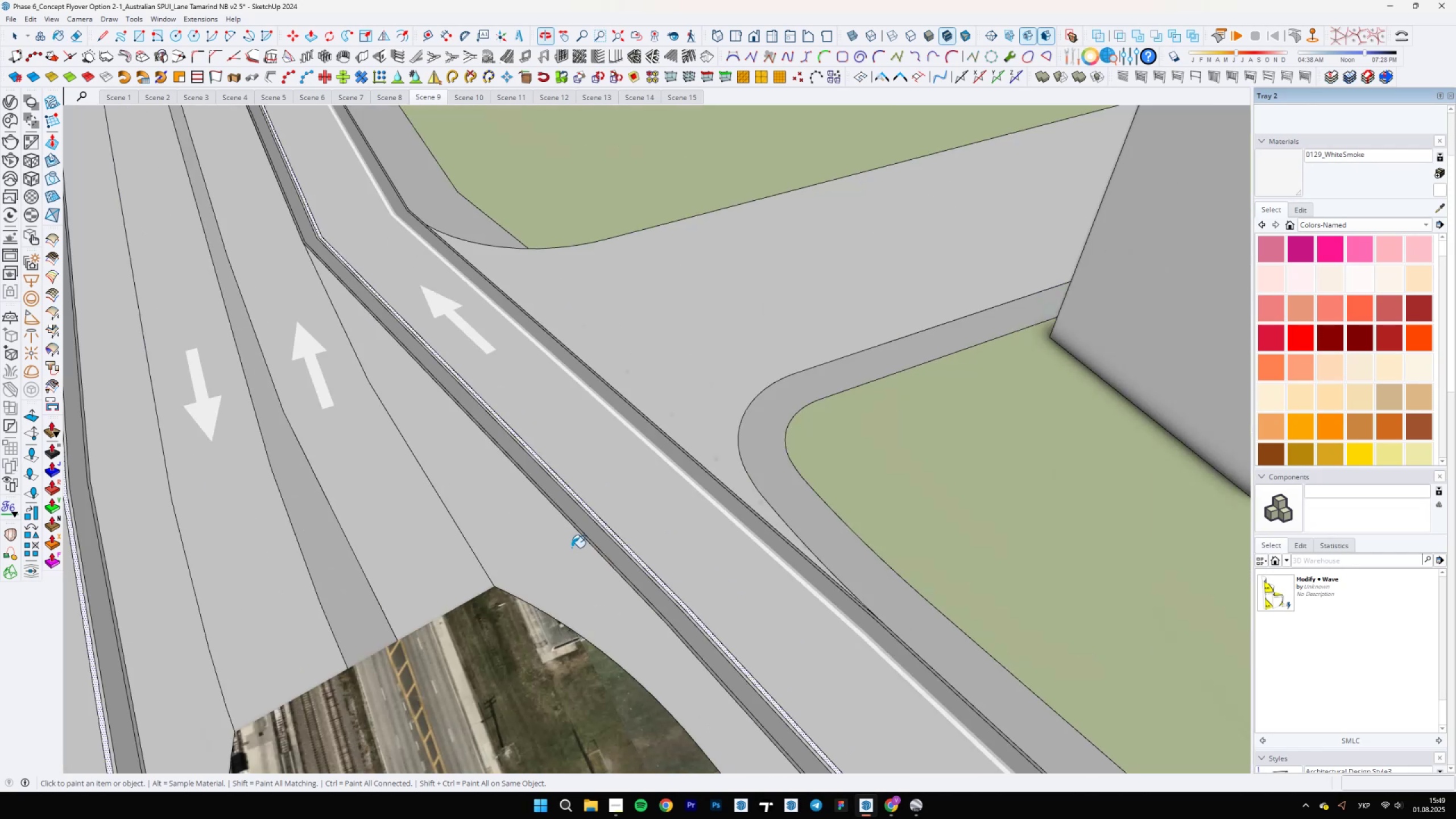 
scroll: coordinate [610, 533], scroll_direction: down, amount: 6.0
 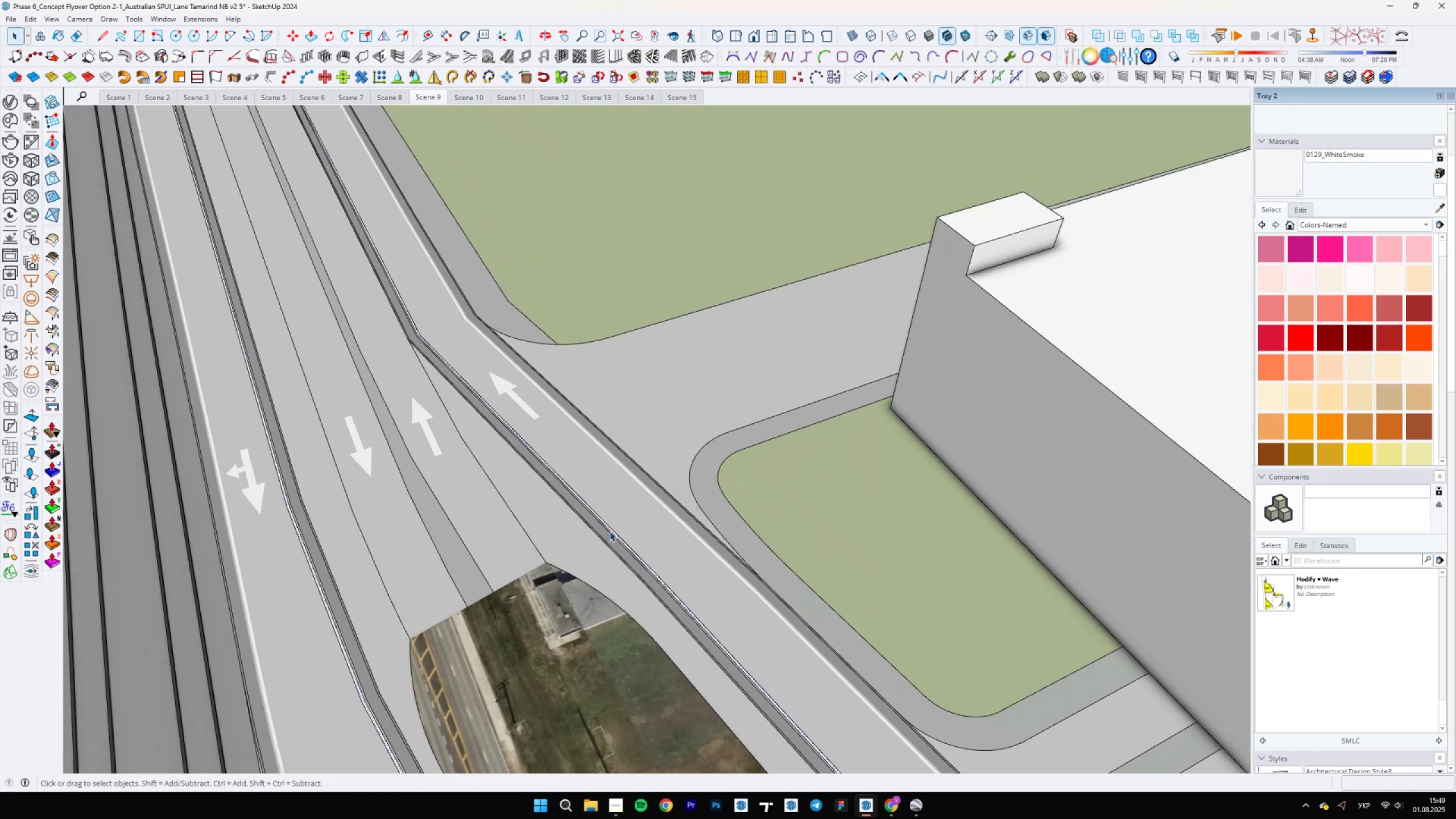 
hold_key(key=Space, duration=0.3)
 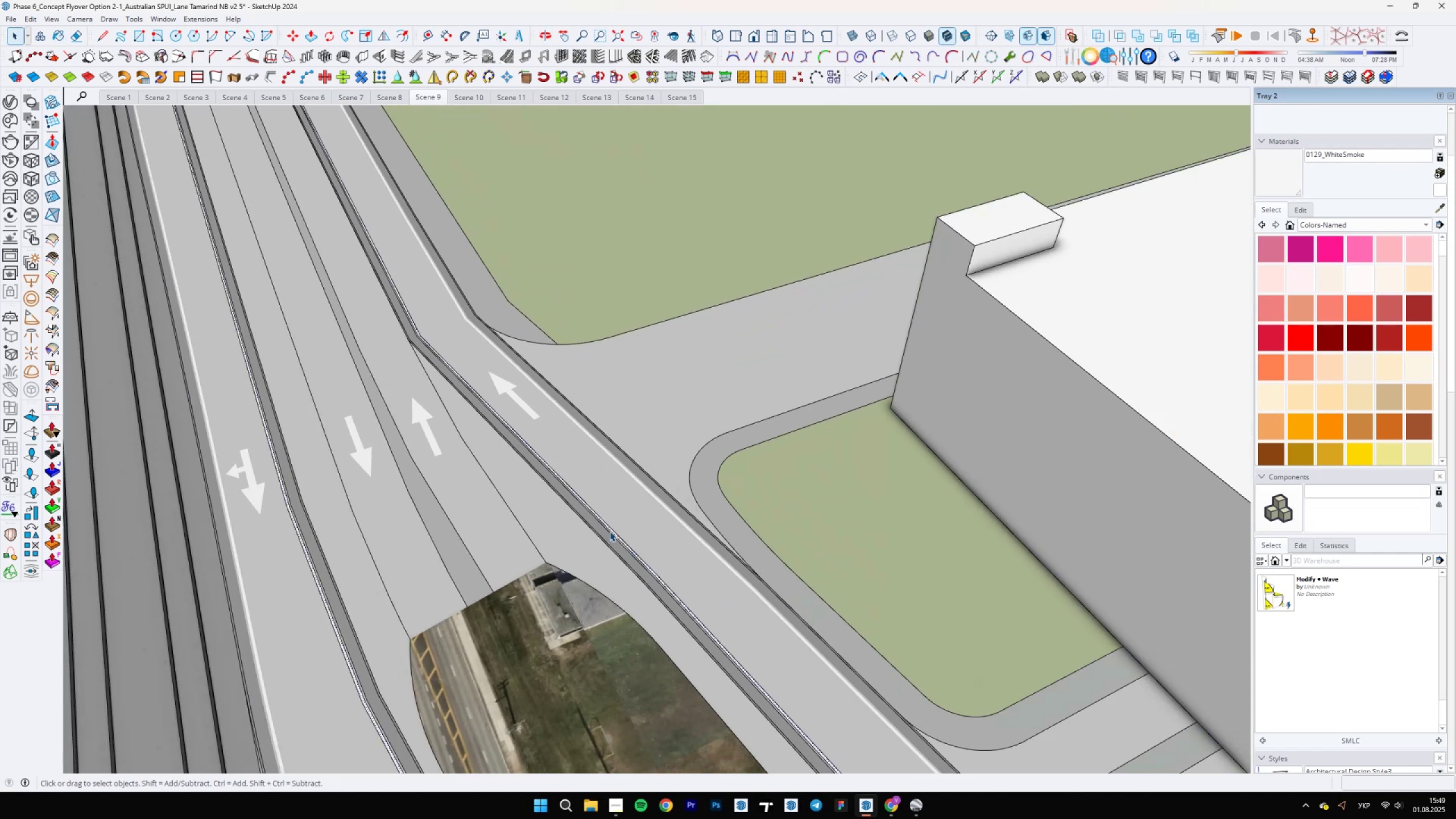 
left_click([610, 531])
 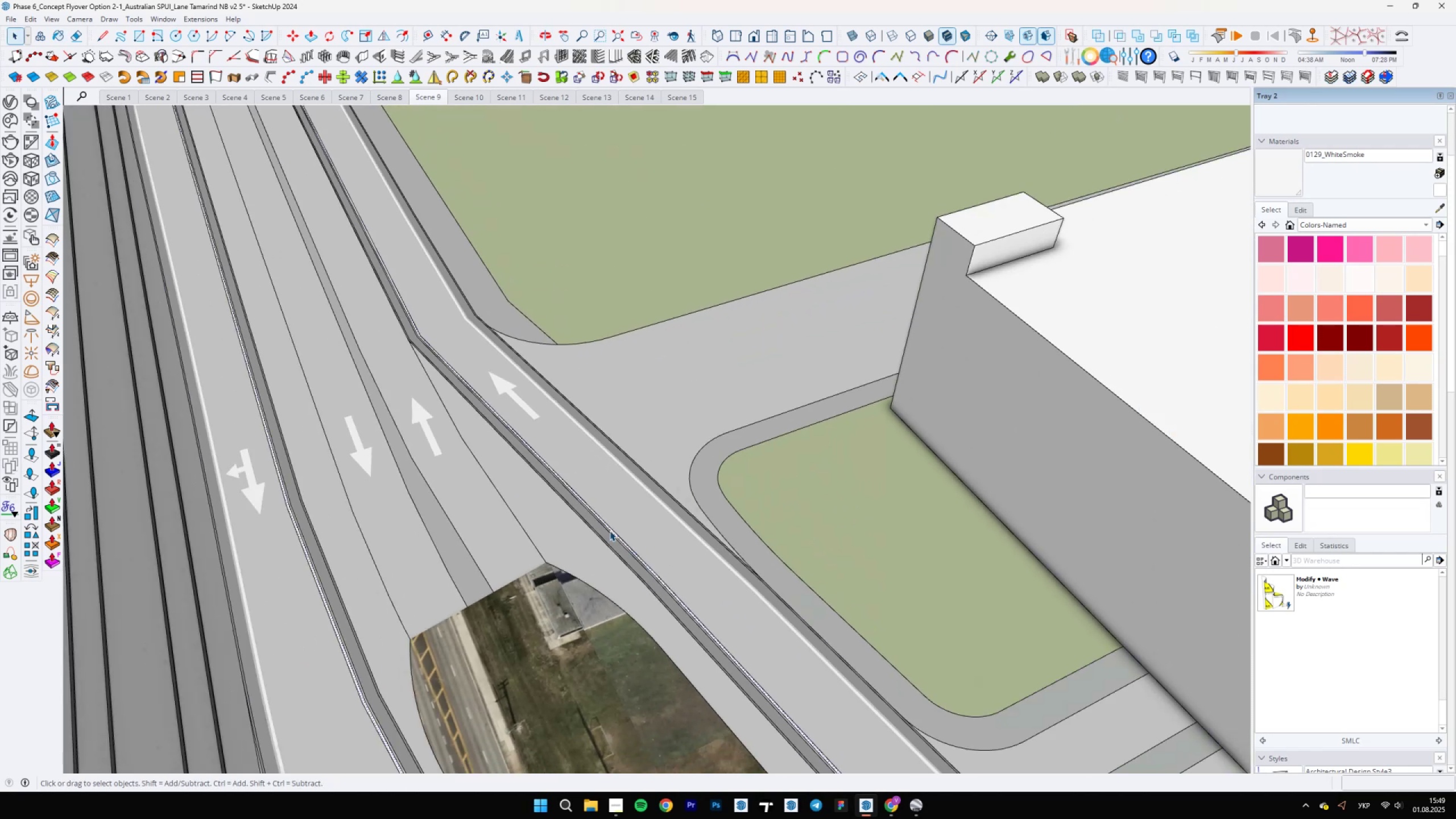 
scroll: coordinate [578, 519], scroll_direction: down, amount: 5.0
 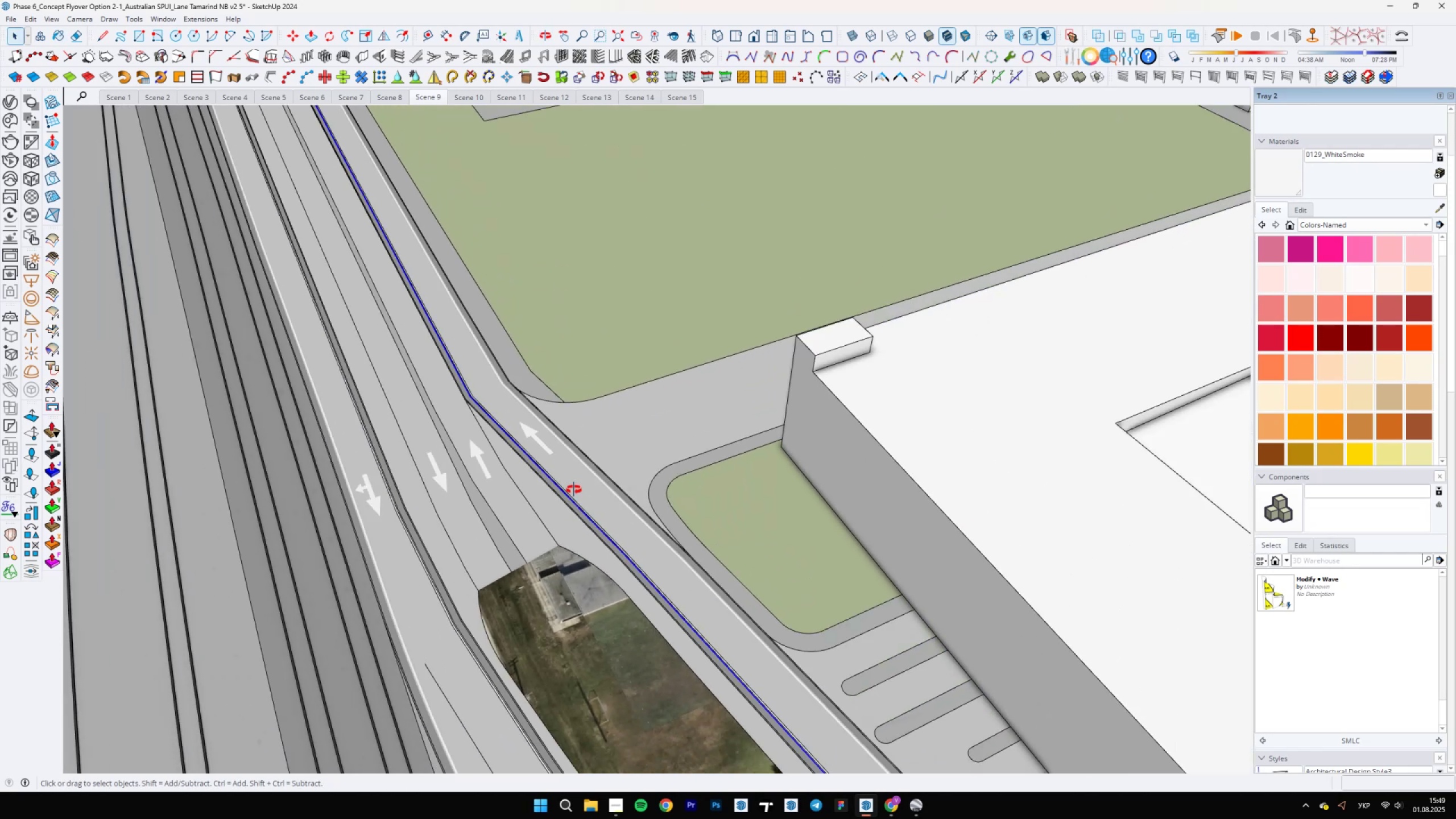 
scroll: coordinate [421, 574], scroll_direction: up, amount: 18.0
 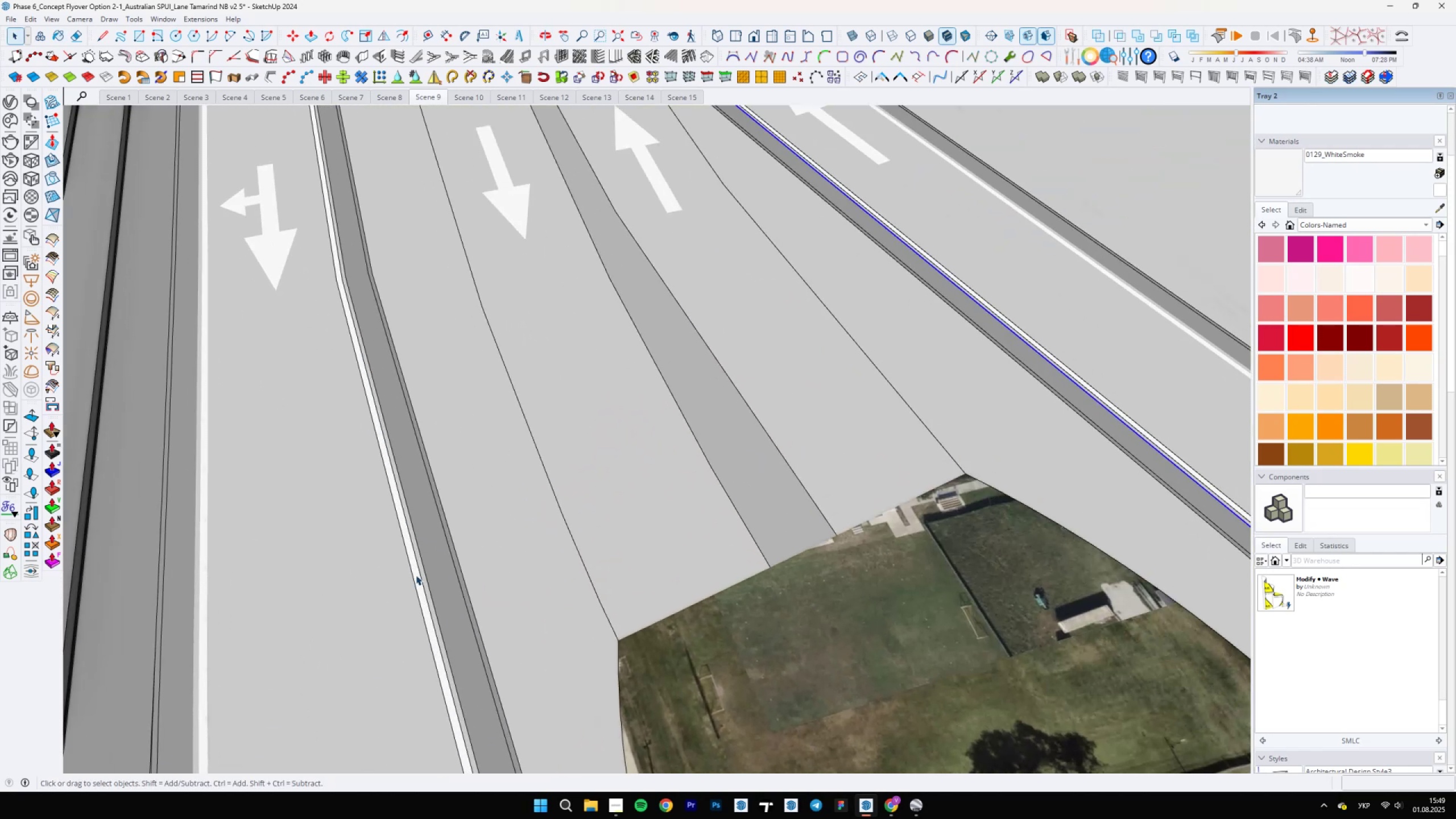 
double_click([416, 575])
 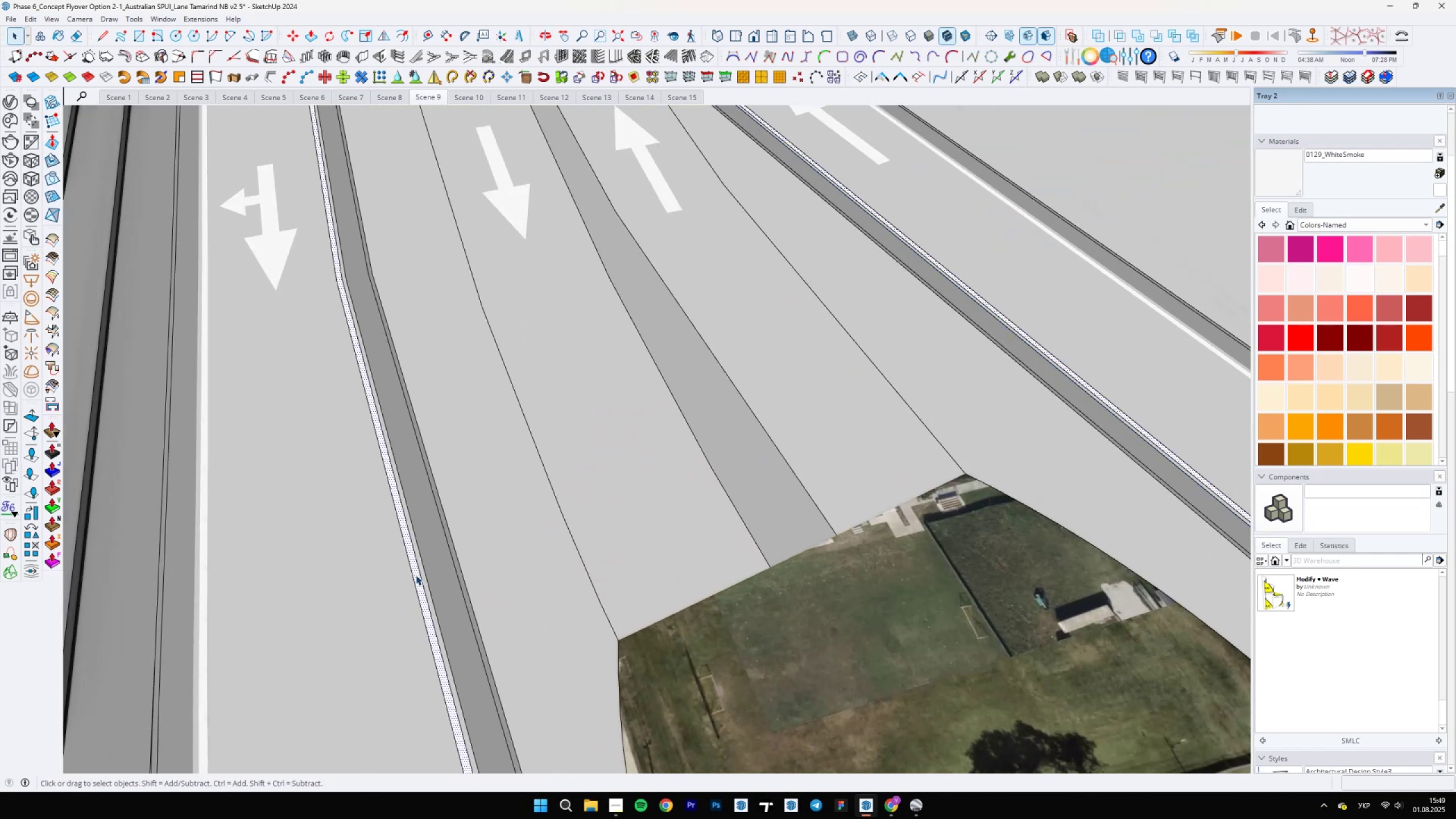 
hold_key(key=ControlLeft, duration=1.53)
scroll: coordinate [423, 573], scroll_direction: up, amount: 5.0
 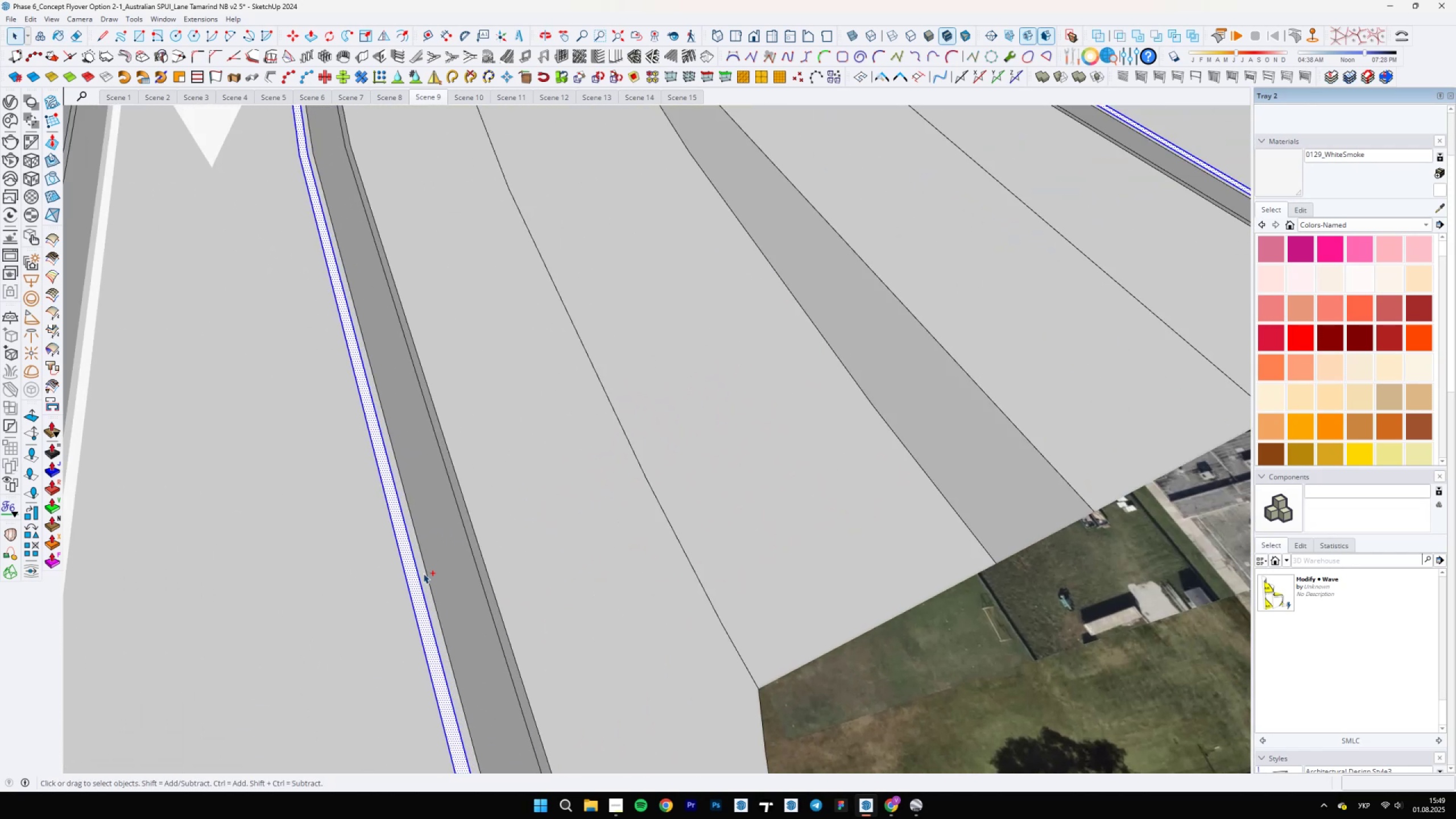 
left_click([423, 573])
 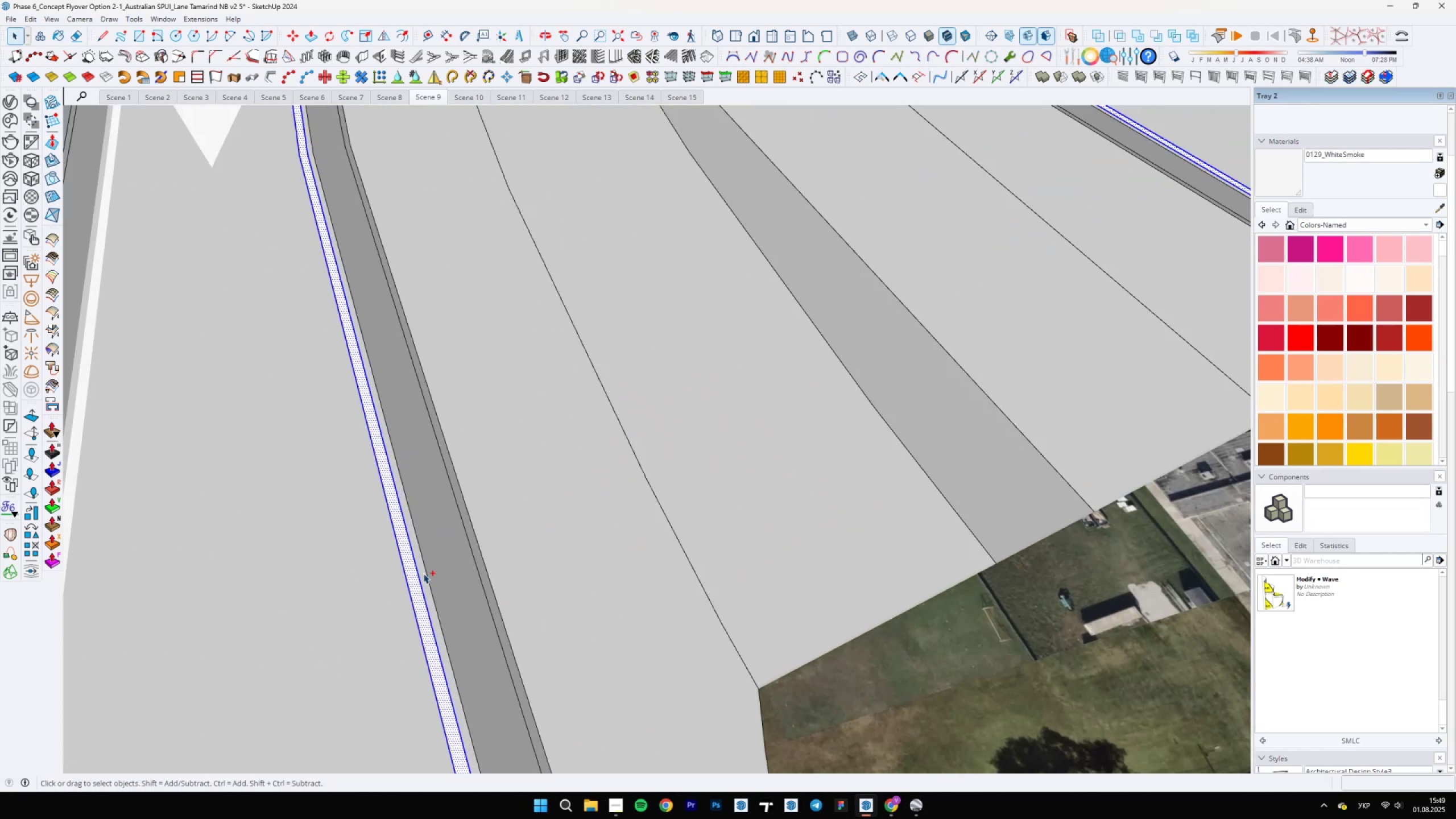 
double_click([423, 573])
 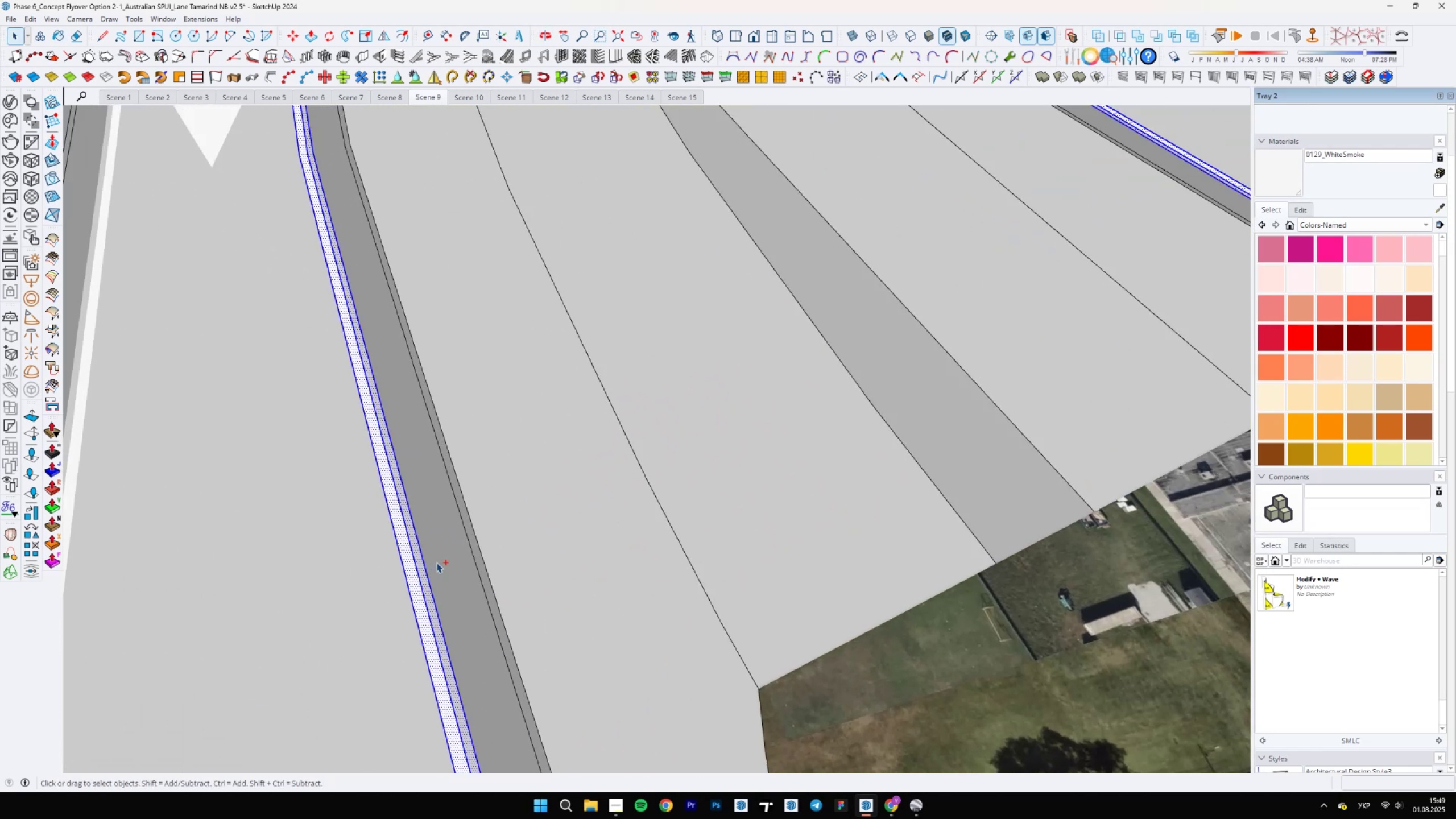 
triple_click([440, 559])
 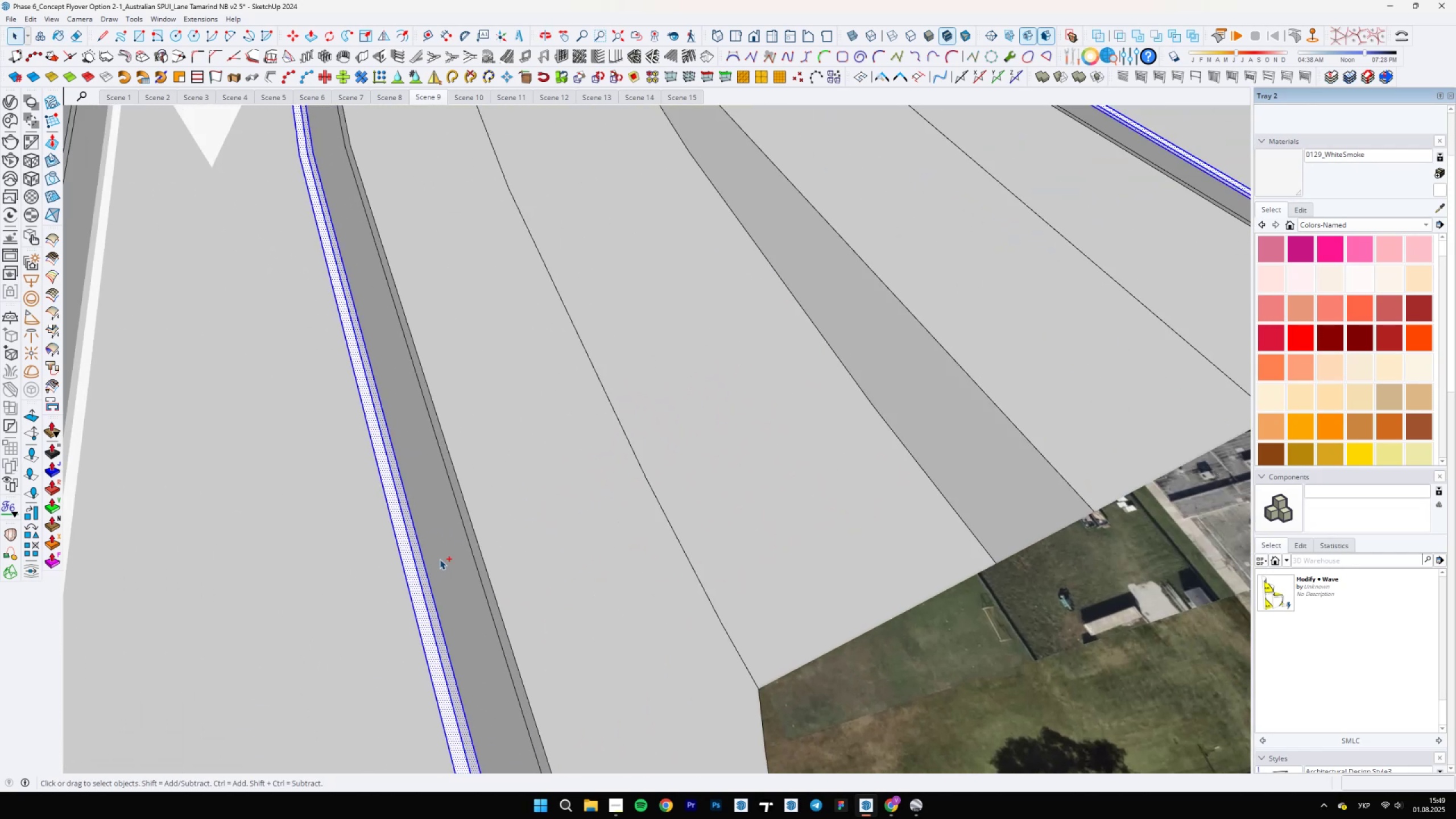 
triple_click([440, 559])
 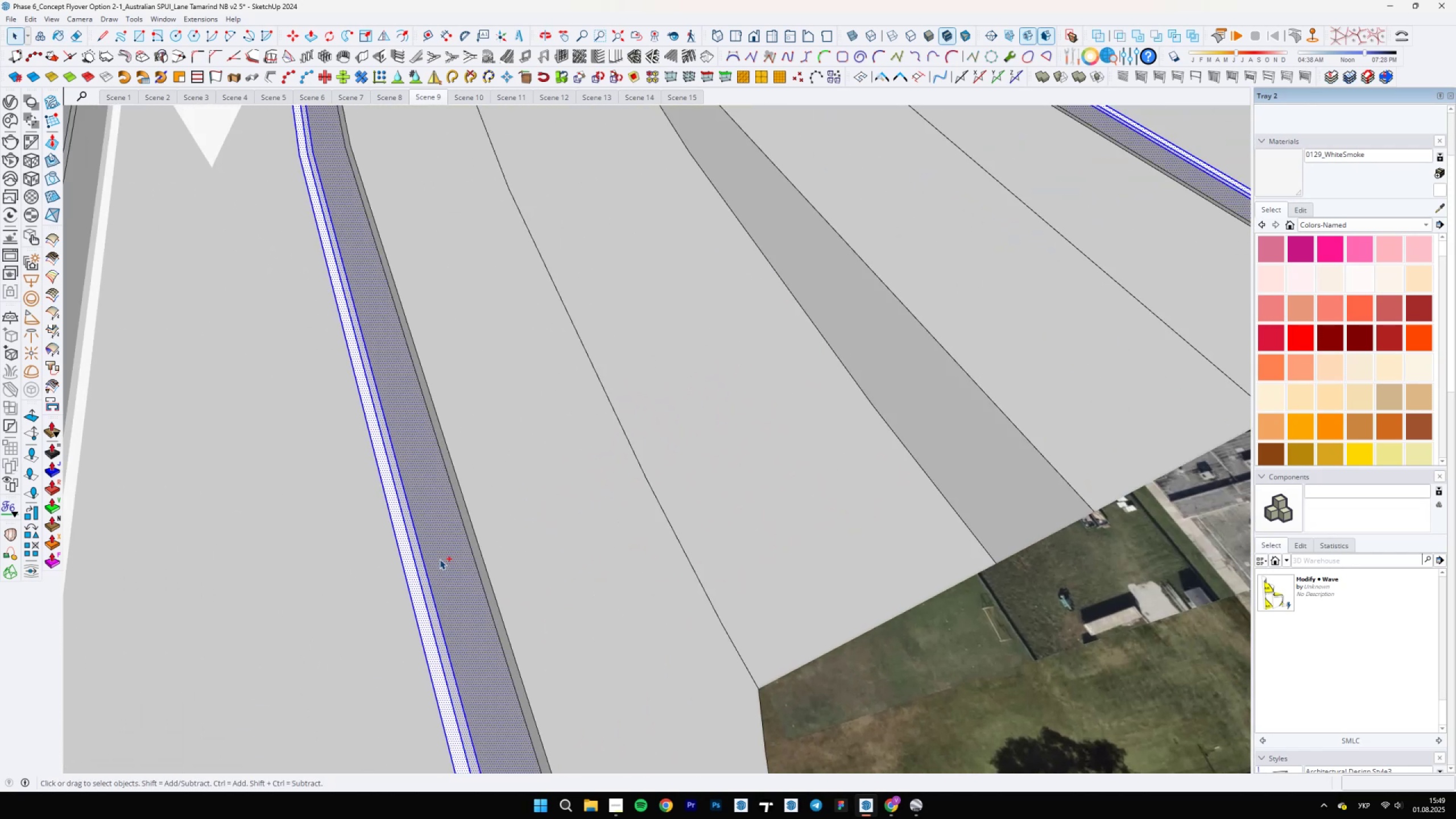 
hold_key(key=ControlLeft, duration=0.6)
right_click([440, 559])
 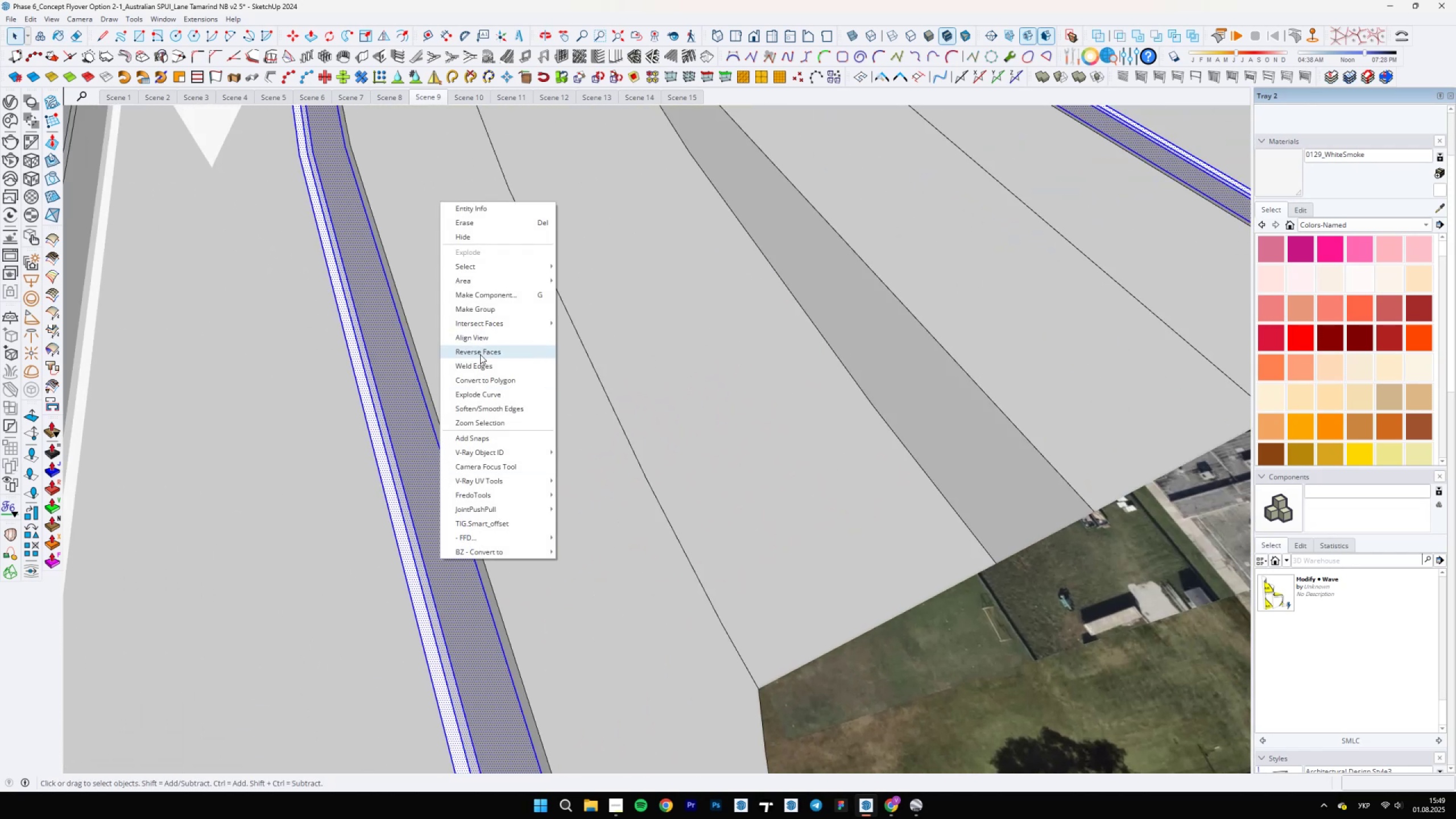 
left_click([475, 362])
 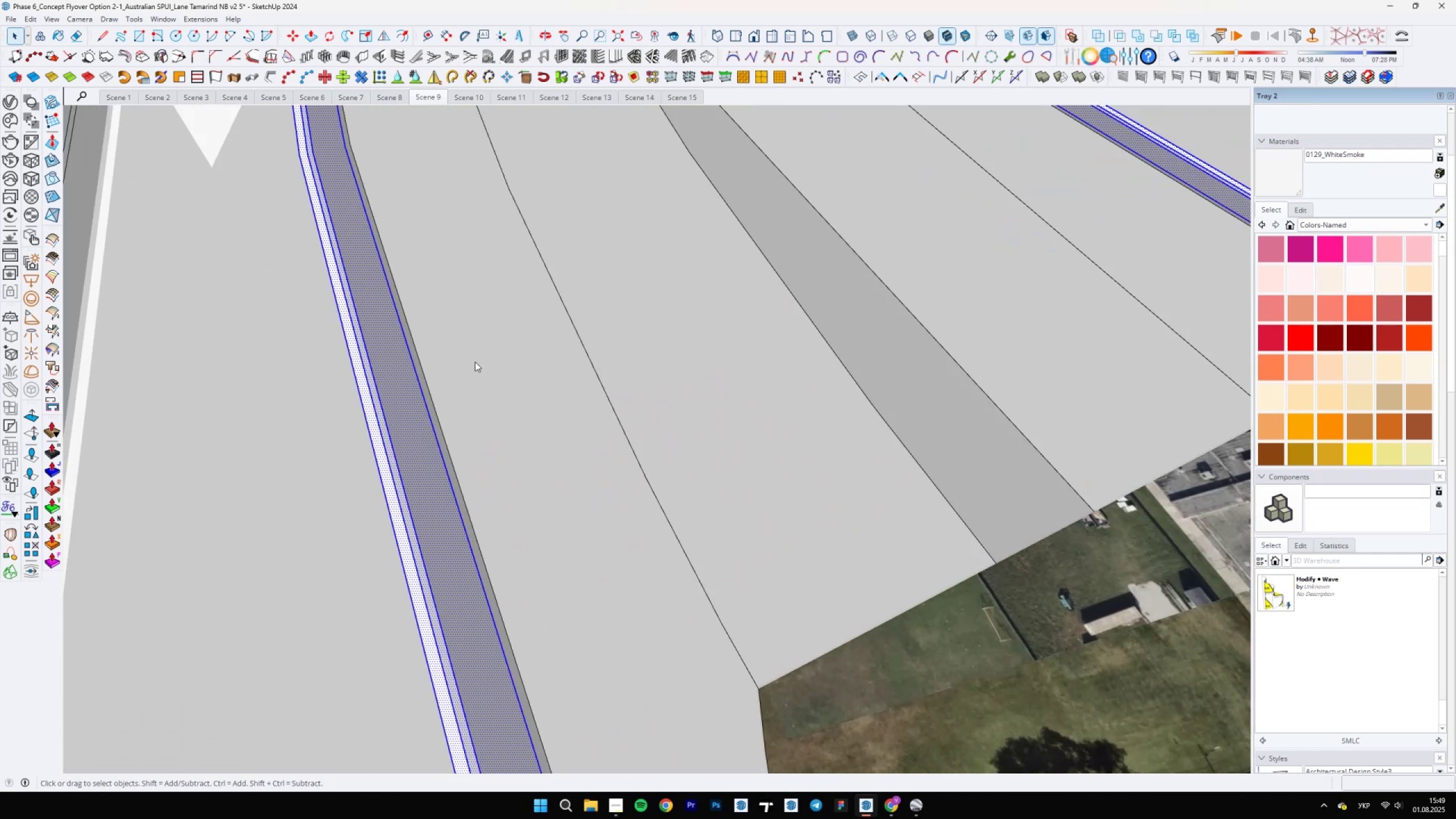 
key(E)
 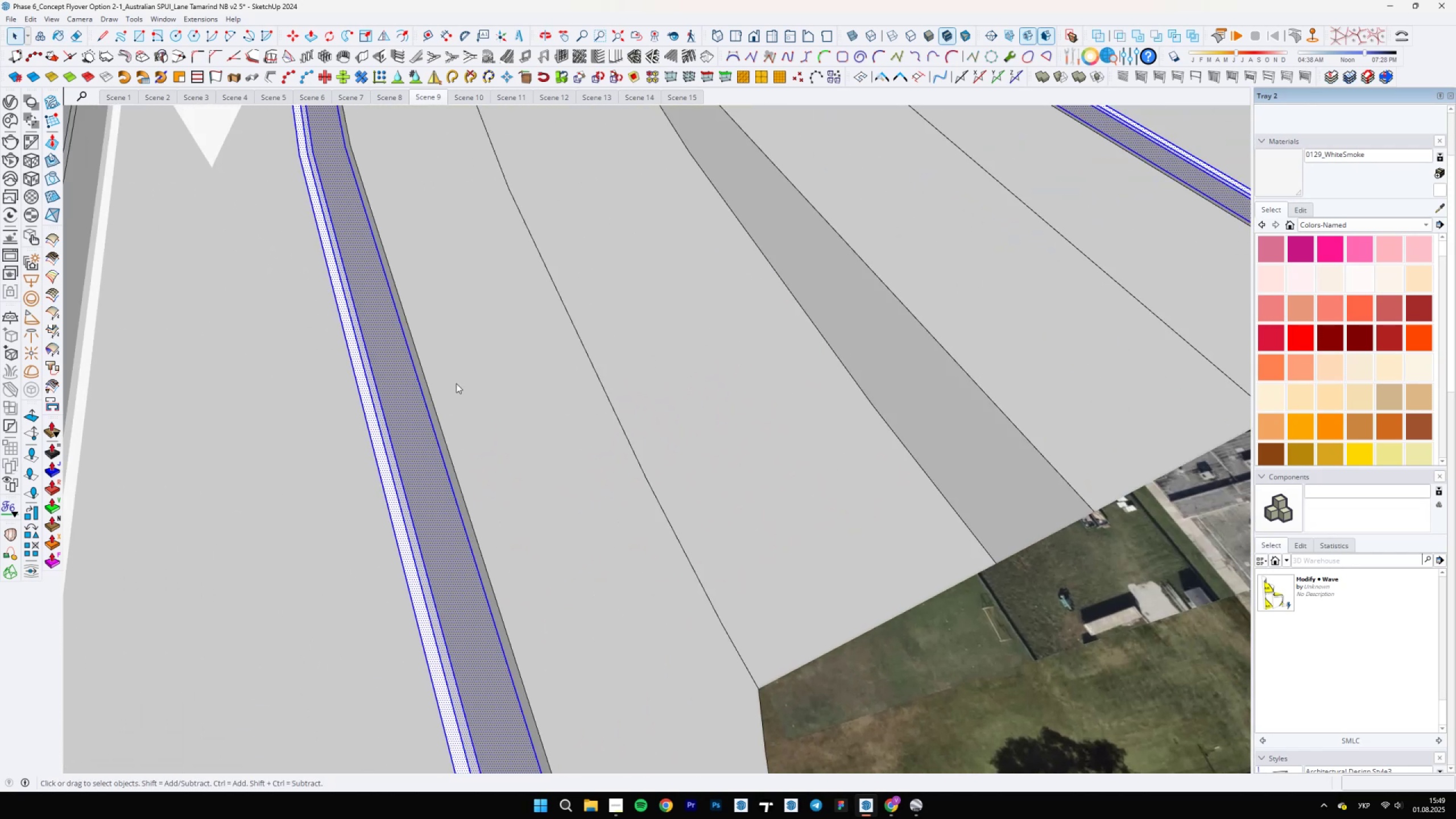 
key(Control+ControlLeft)
 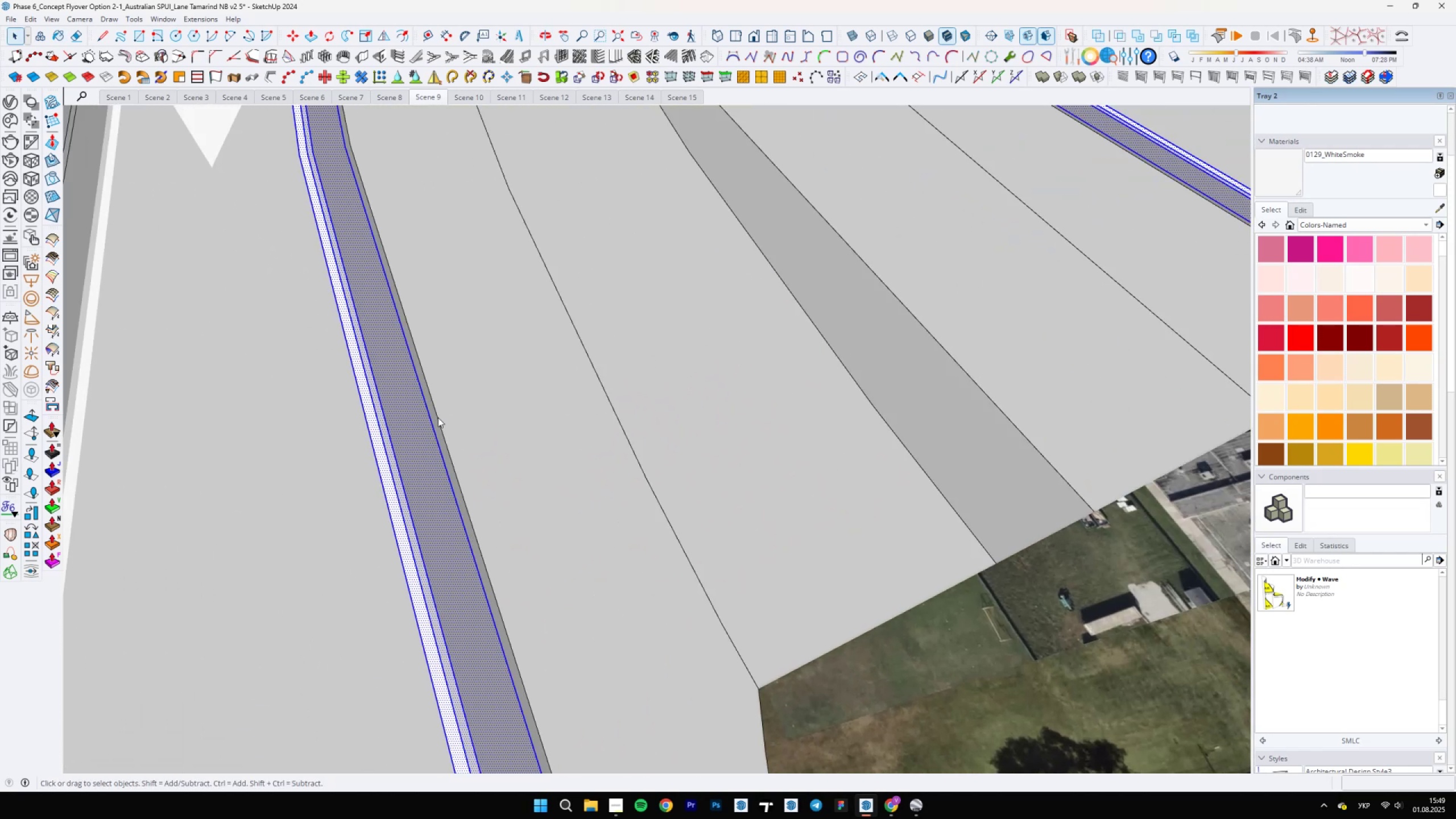 
left_click_drag(start_coordinate=[402, 465], to_coordinate=[381, 475])
 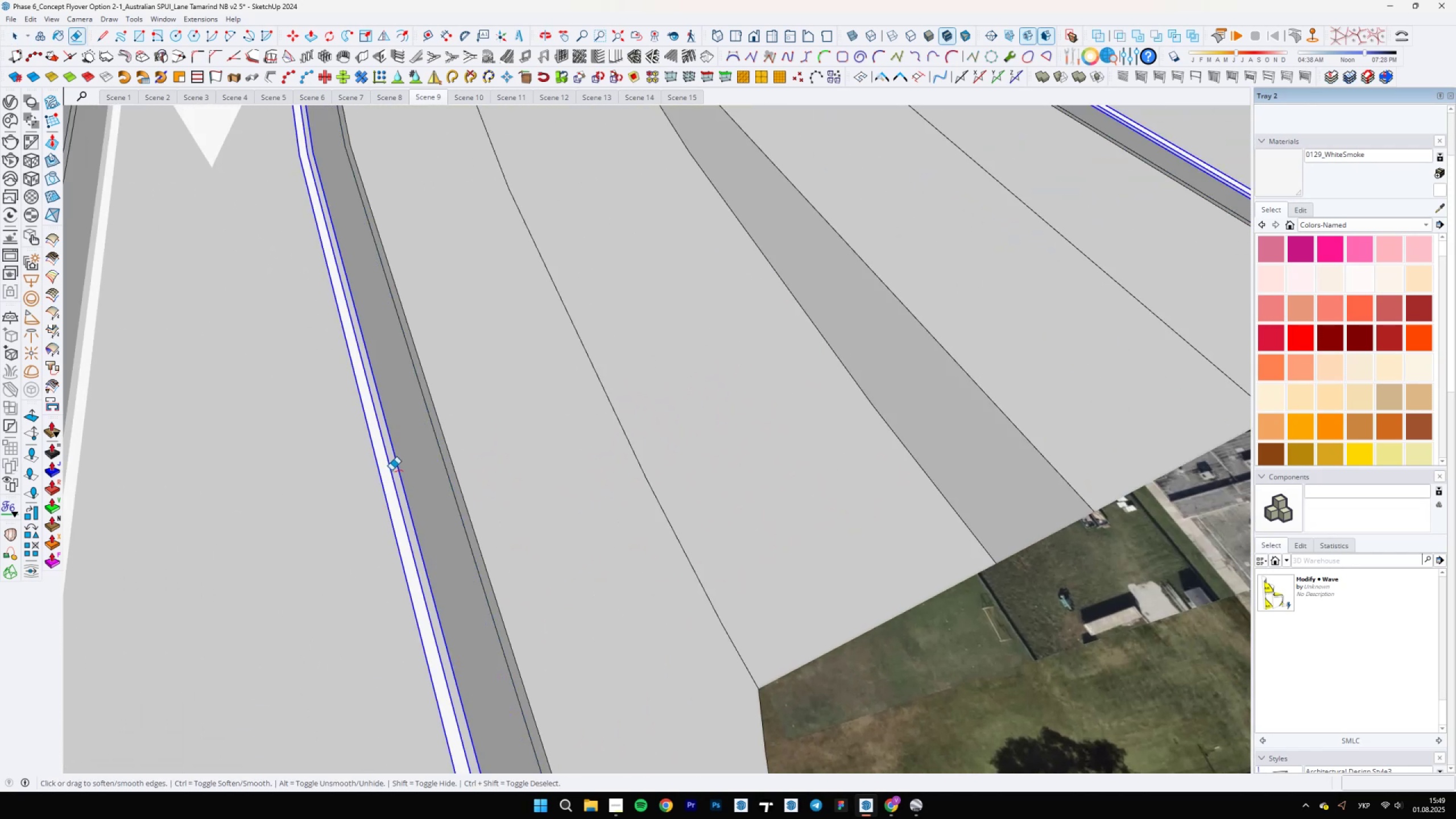 
scroll: coordinate [570, 543], scroll_direction: down, amount: 25.0
 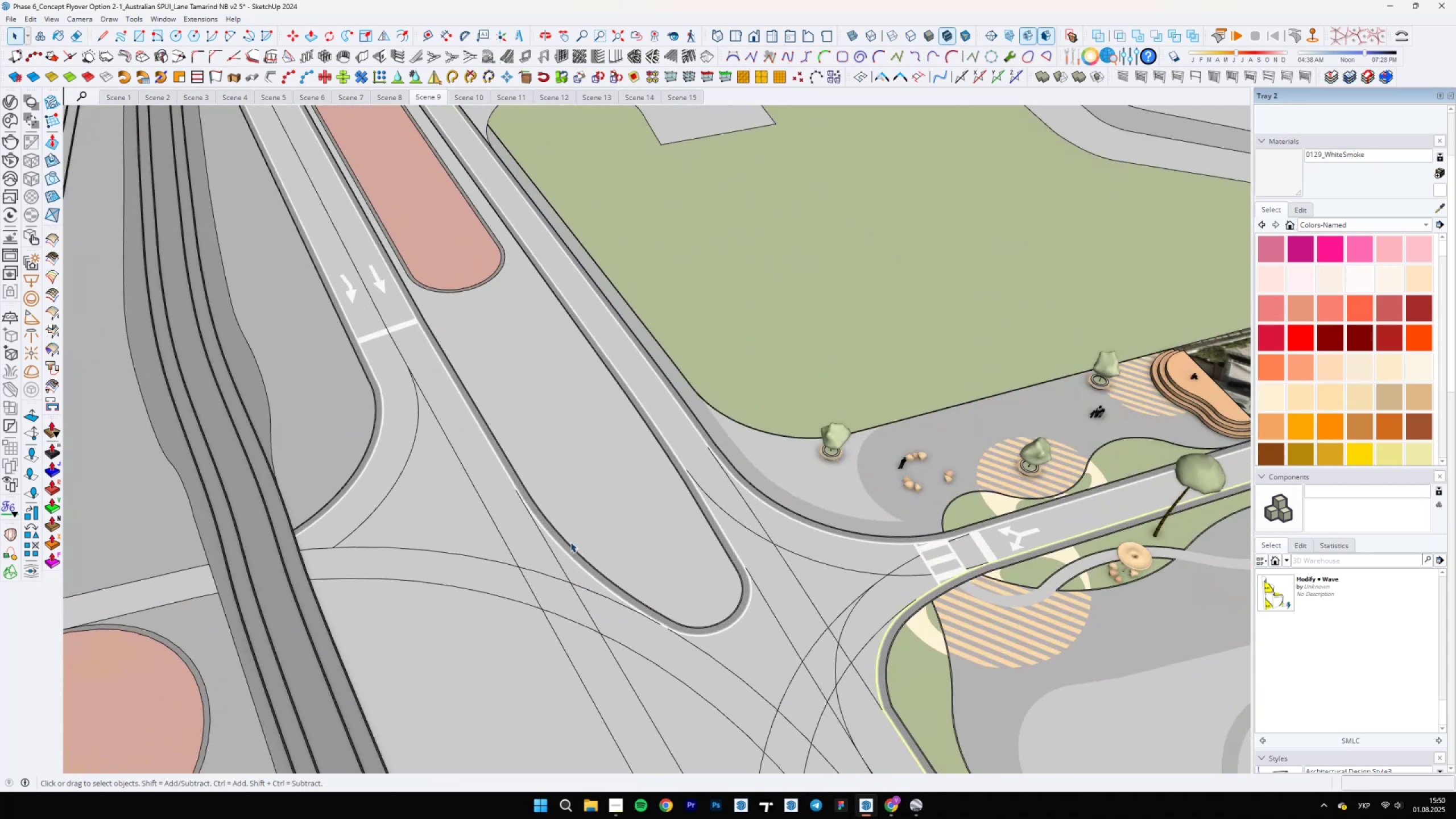 
key(Space)
 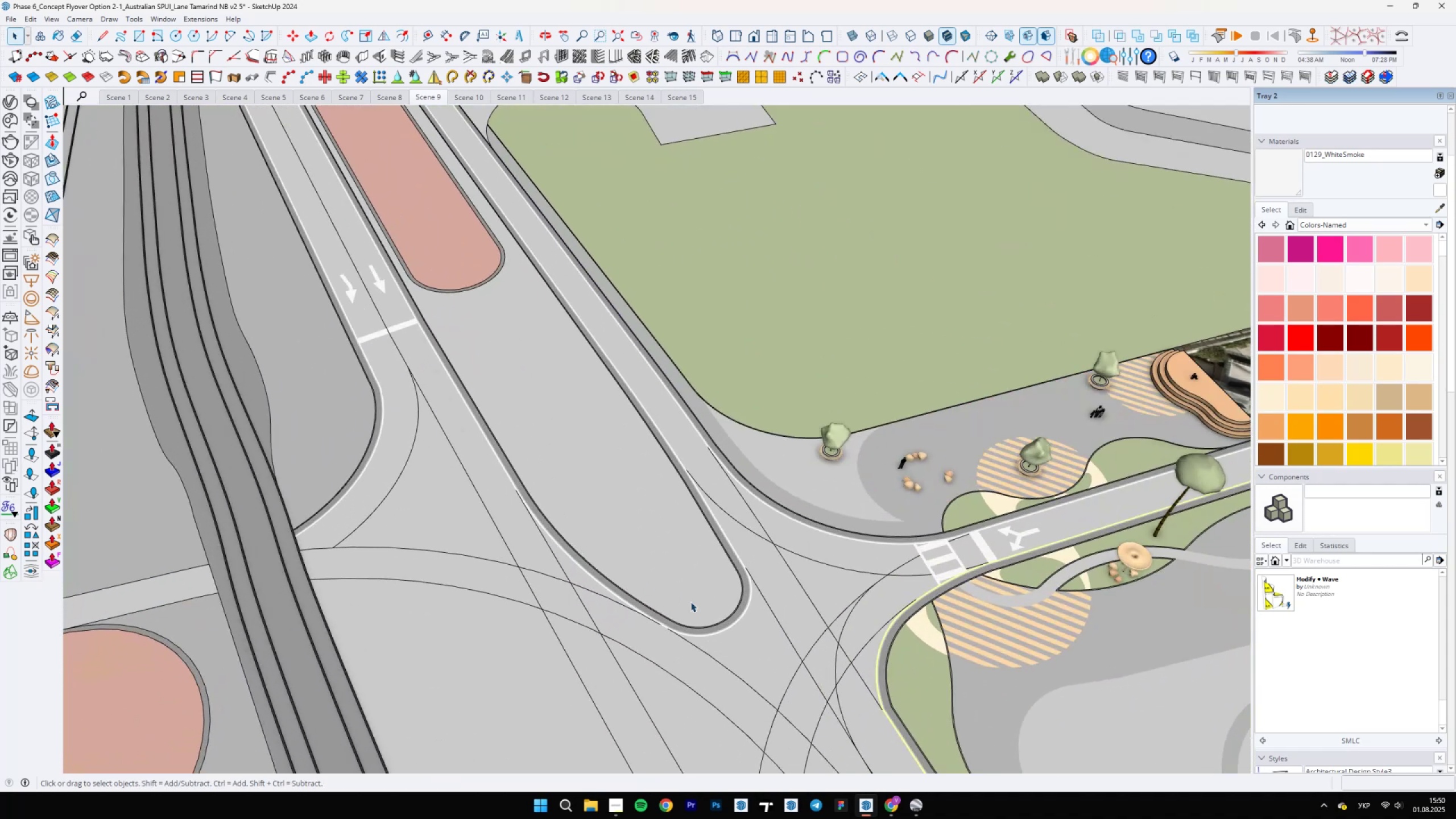 
scroll: coordinate [1428, 594], scroll_direction: down, amount: 21.0
 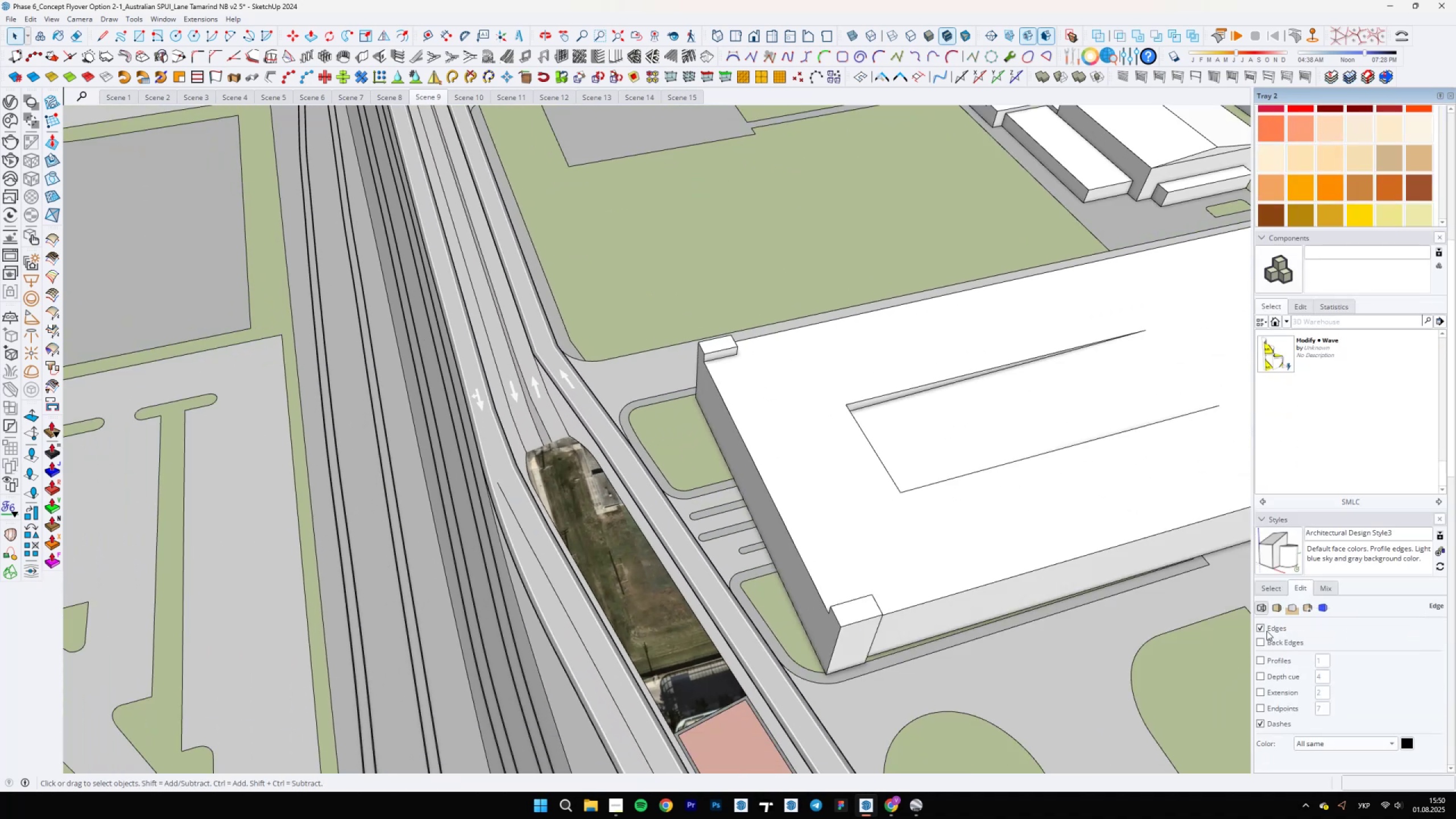 
left_click([1265, 631])
 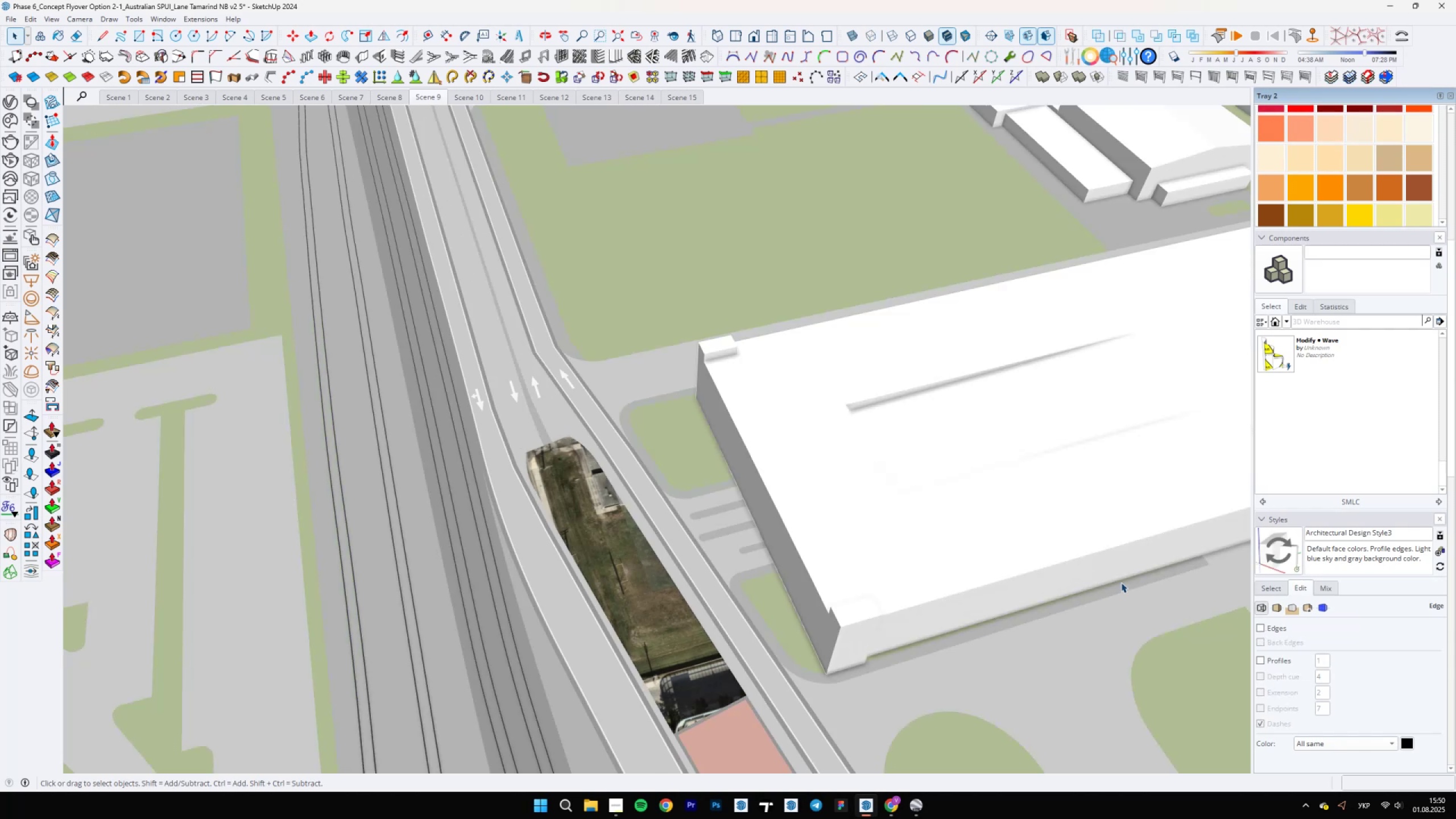 
scroll: coordinate [532, 415], scroll_direction: none, amount: 0.0
 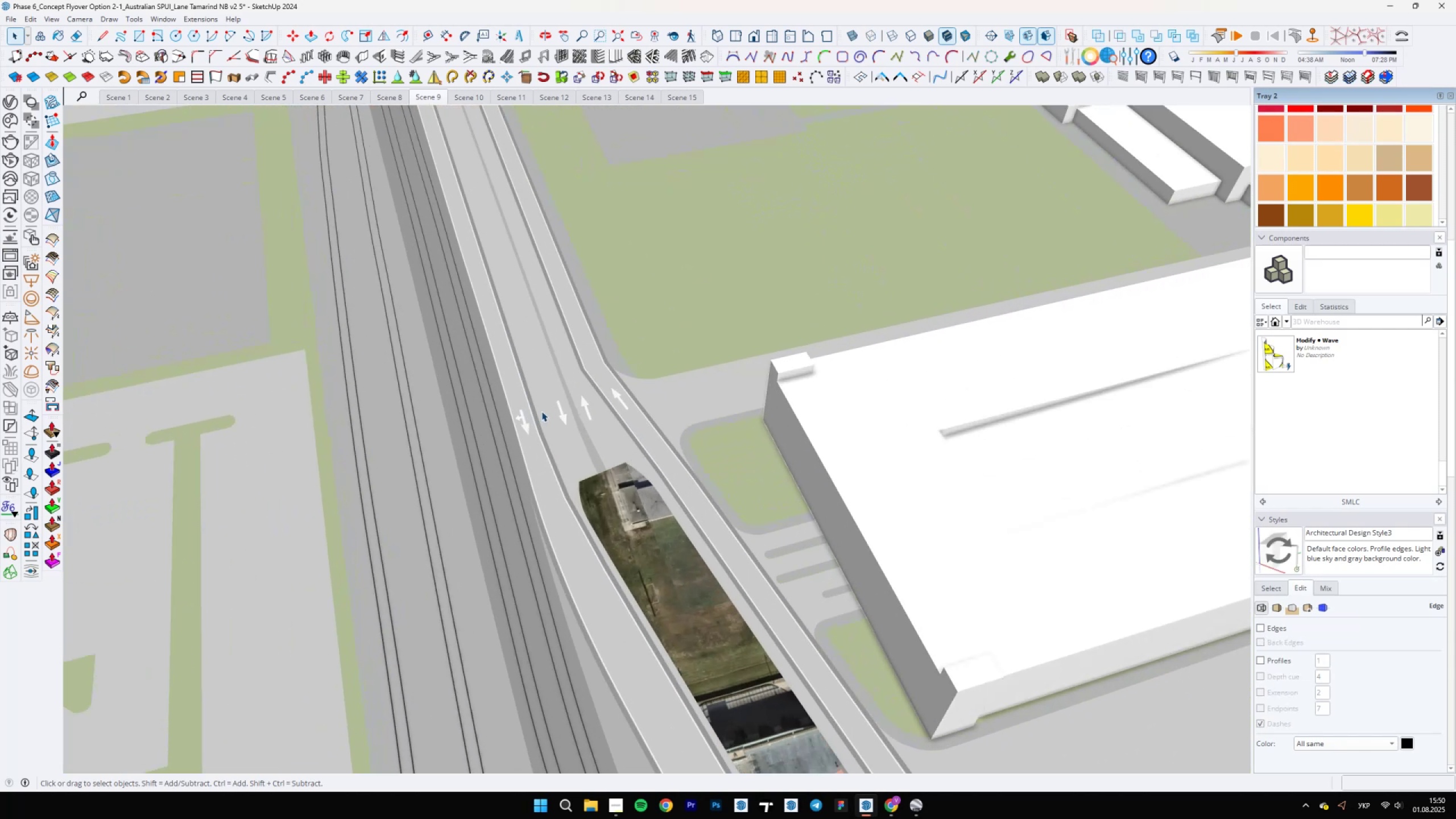 
scroll: coordinate [557, 436], scroll_direction: up, amount: 6.0
 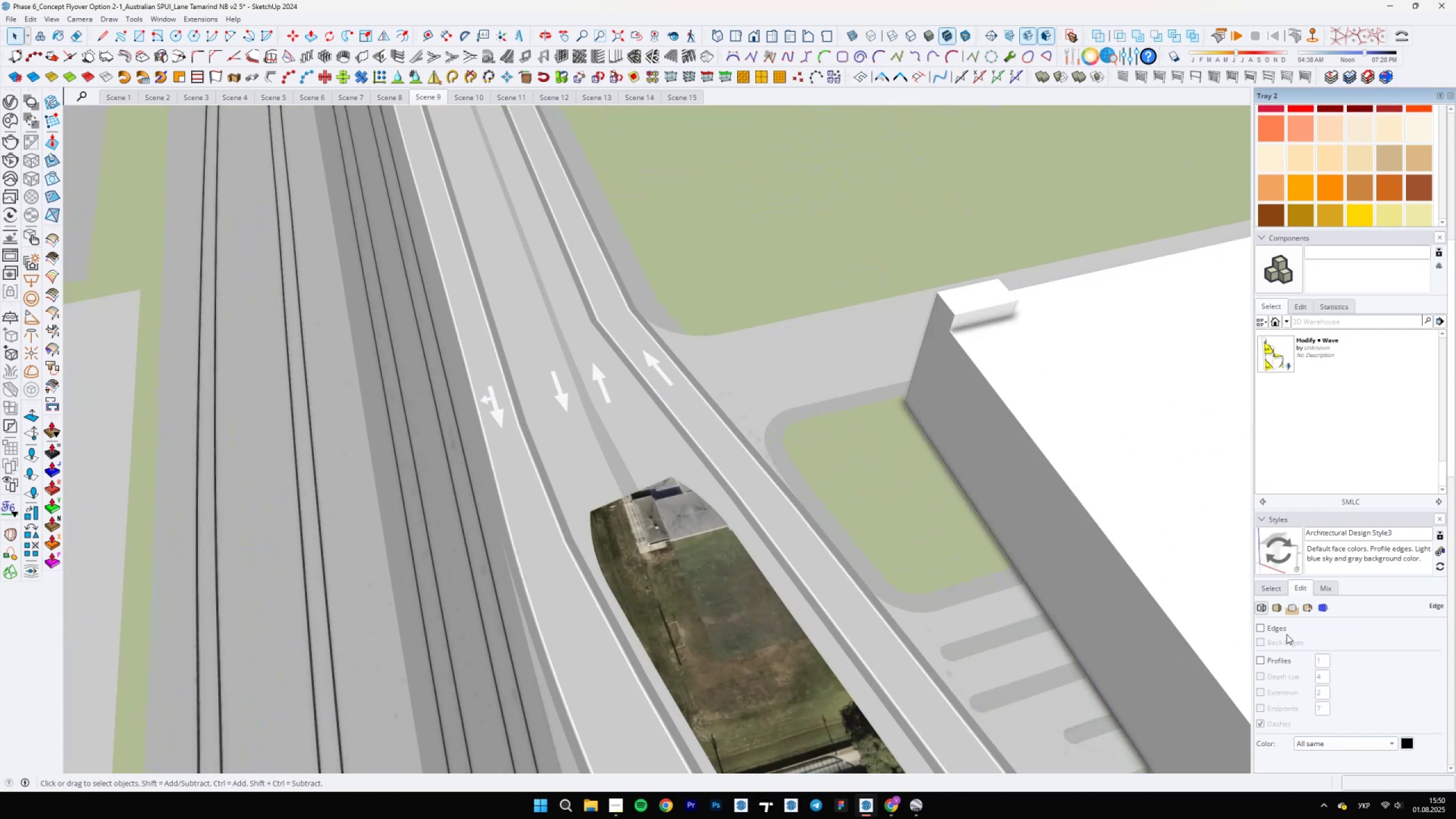 
left_click([1263, 631])
 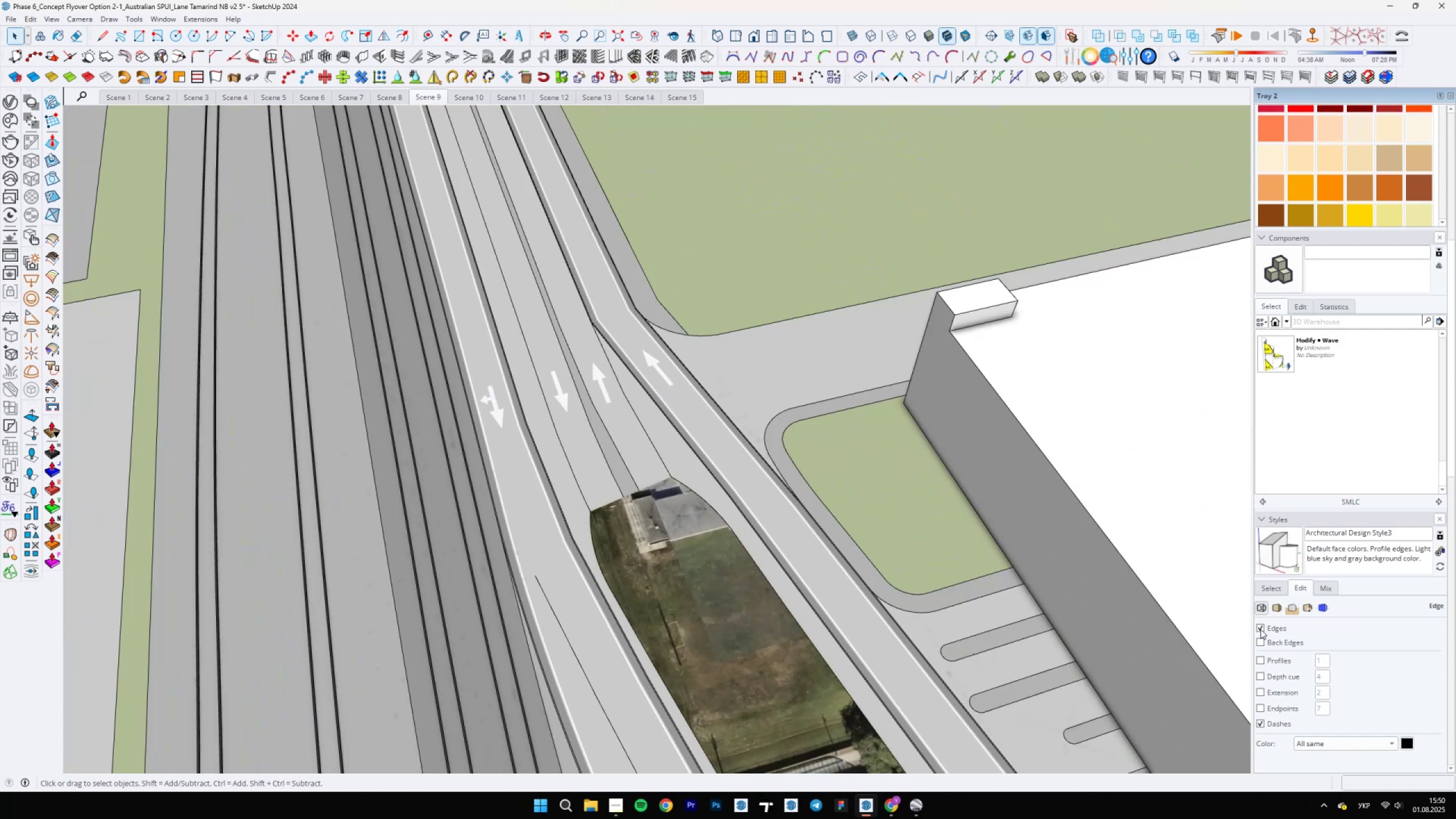 
key(B)
 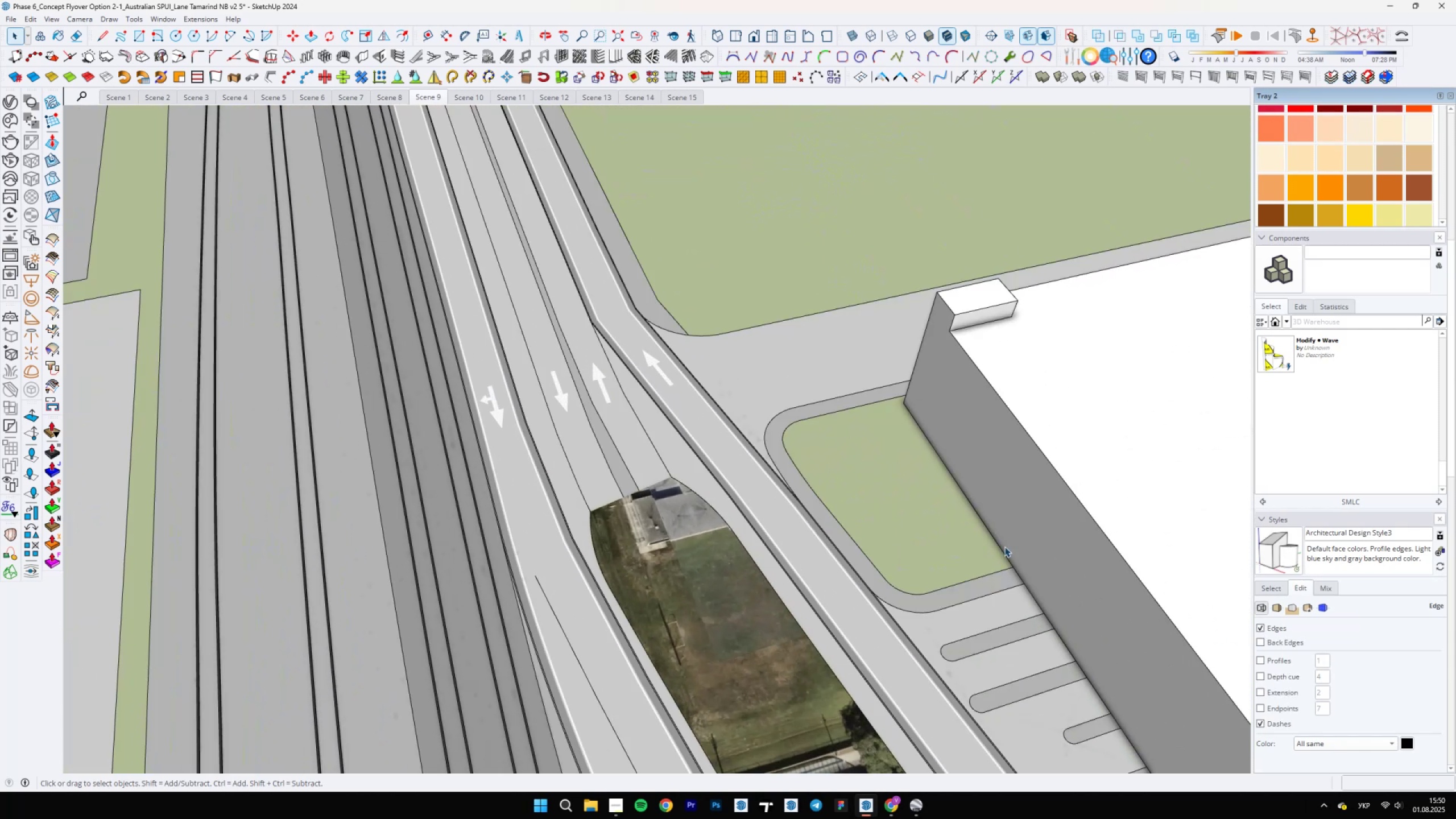 
scroll: coordinate [599, 419], scroll_direction: up, amount: 4.0
 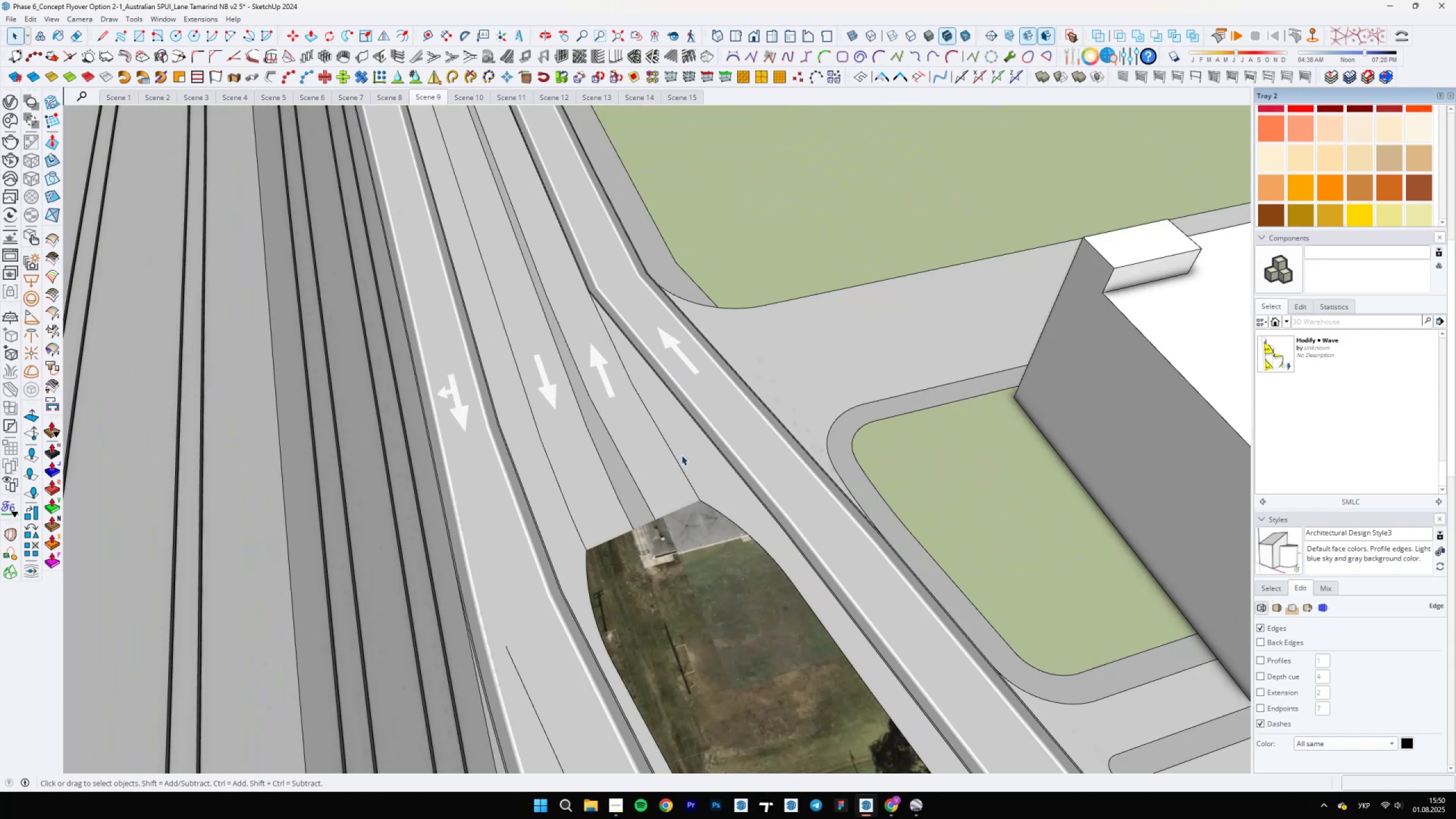 
key(Shift+ShiftLeft)
 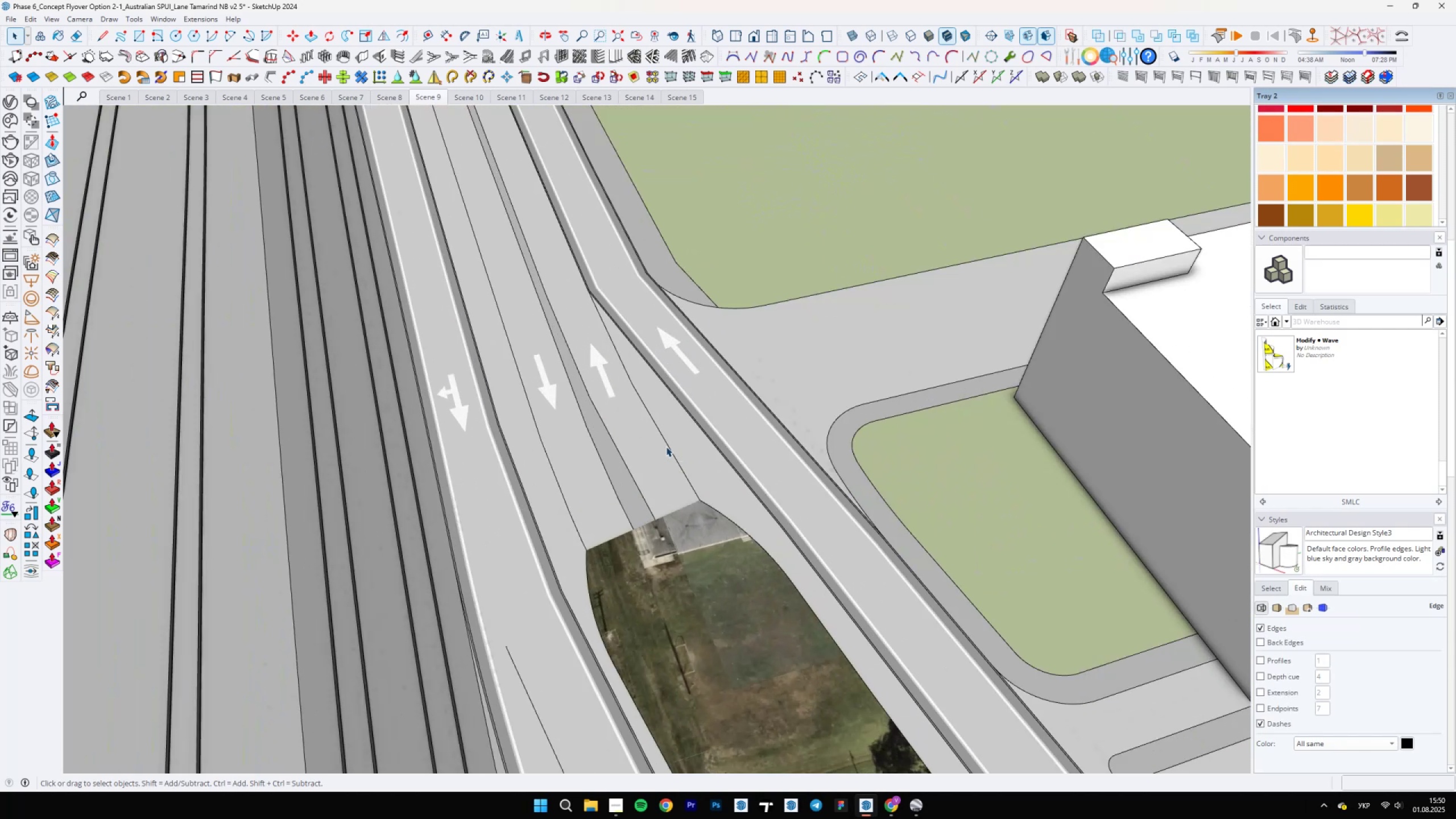 
key(B)
 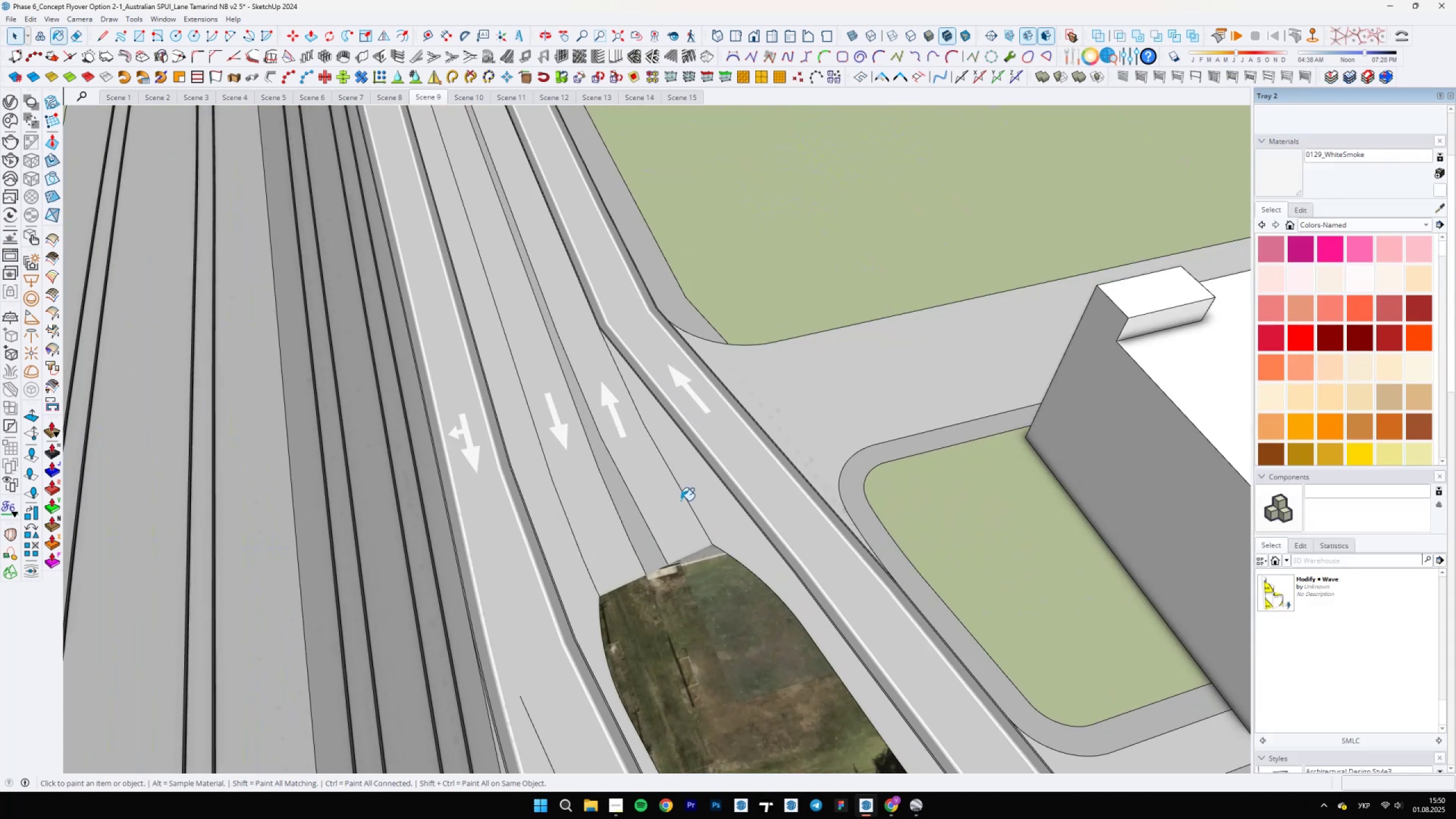 
hold_key(key=AltLeft, duration=0.5)
left_click([668, 504])
 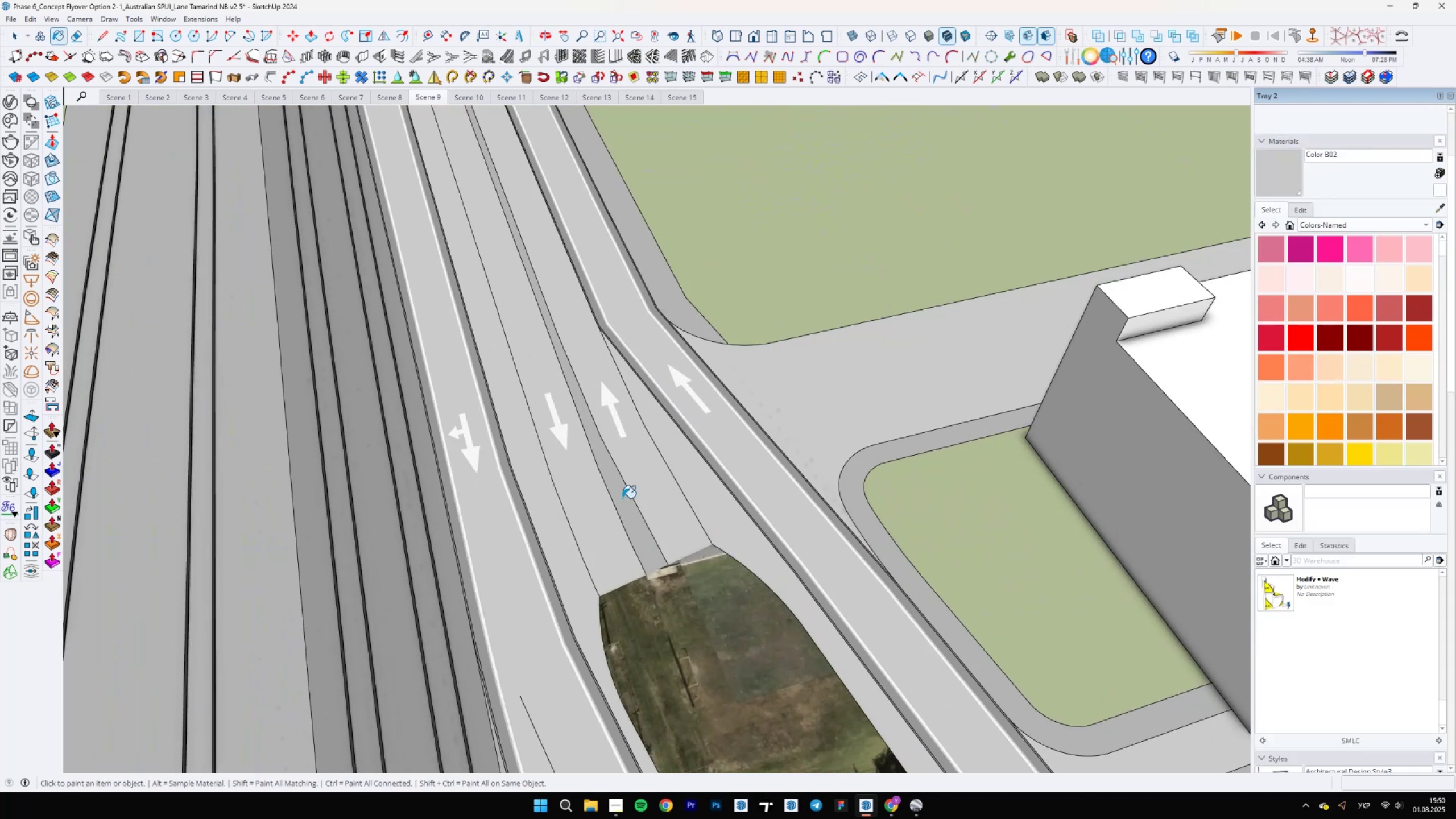 
double_click([623, 499])
 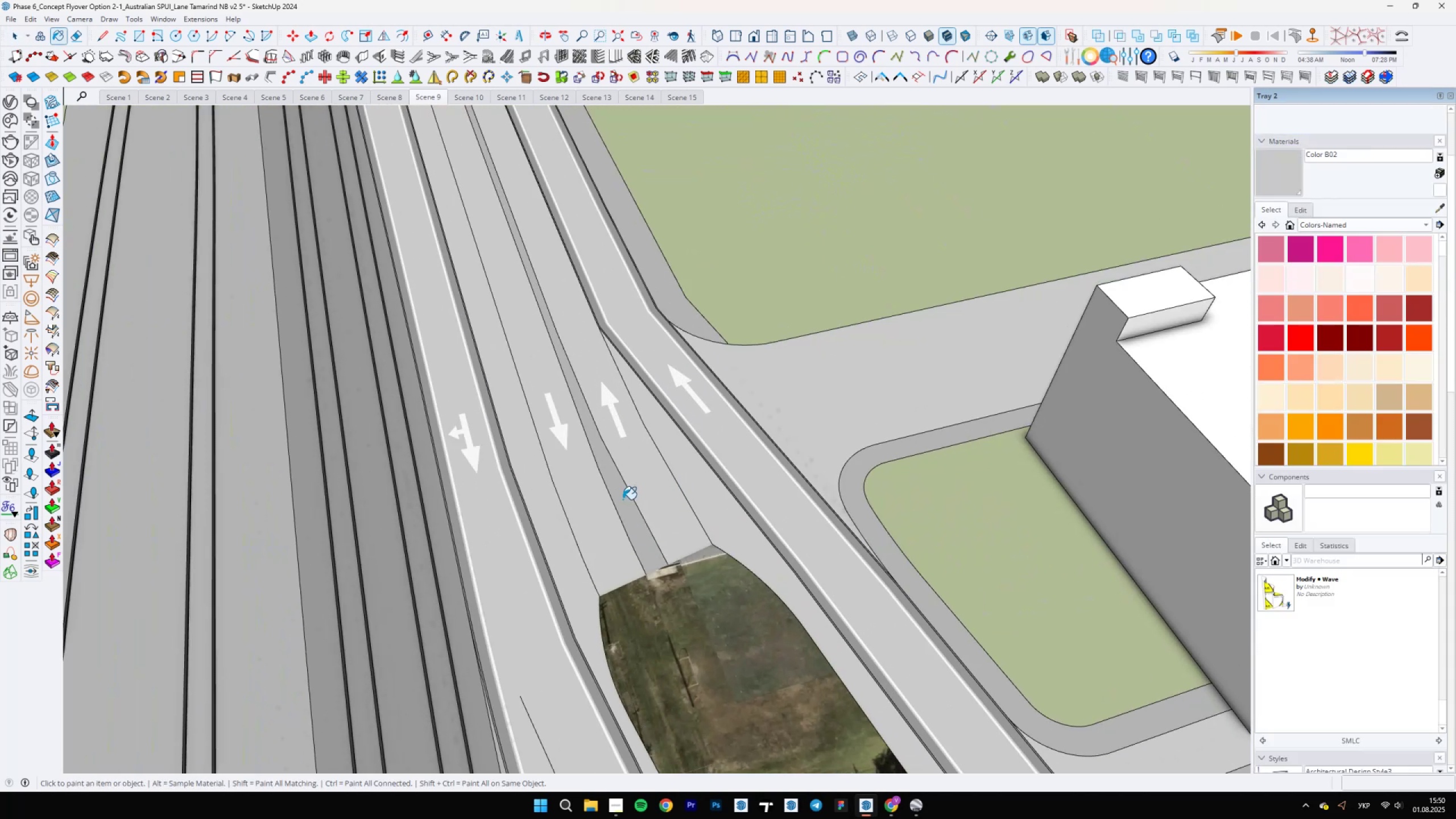 
scroll: coordinate [1447, 689], scroll_direction: down, amount: 19.0
 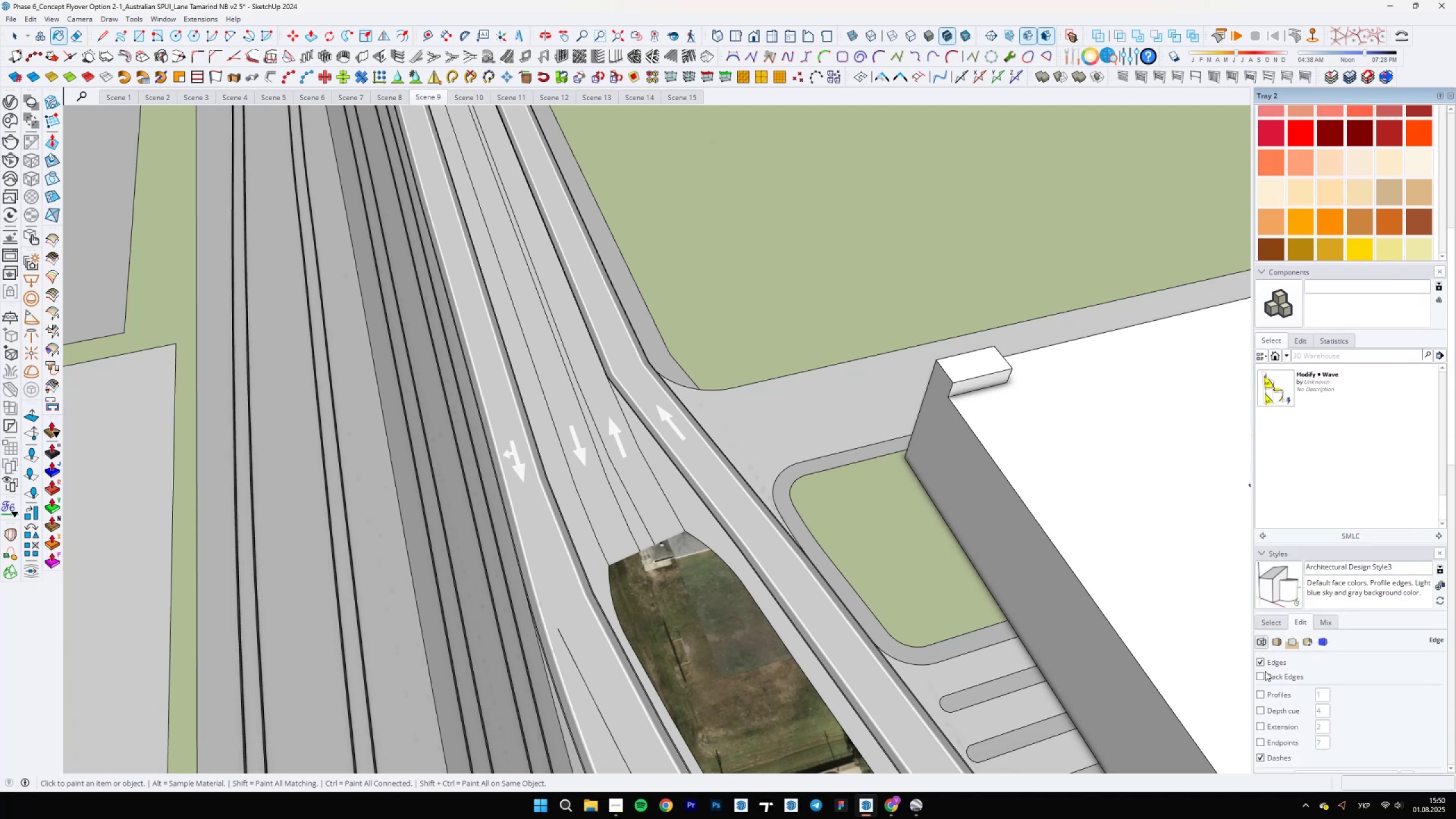 
left_click([1265, 664])
 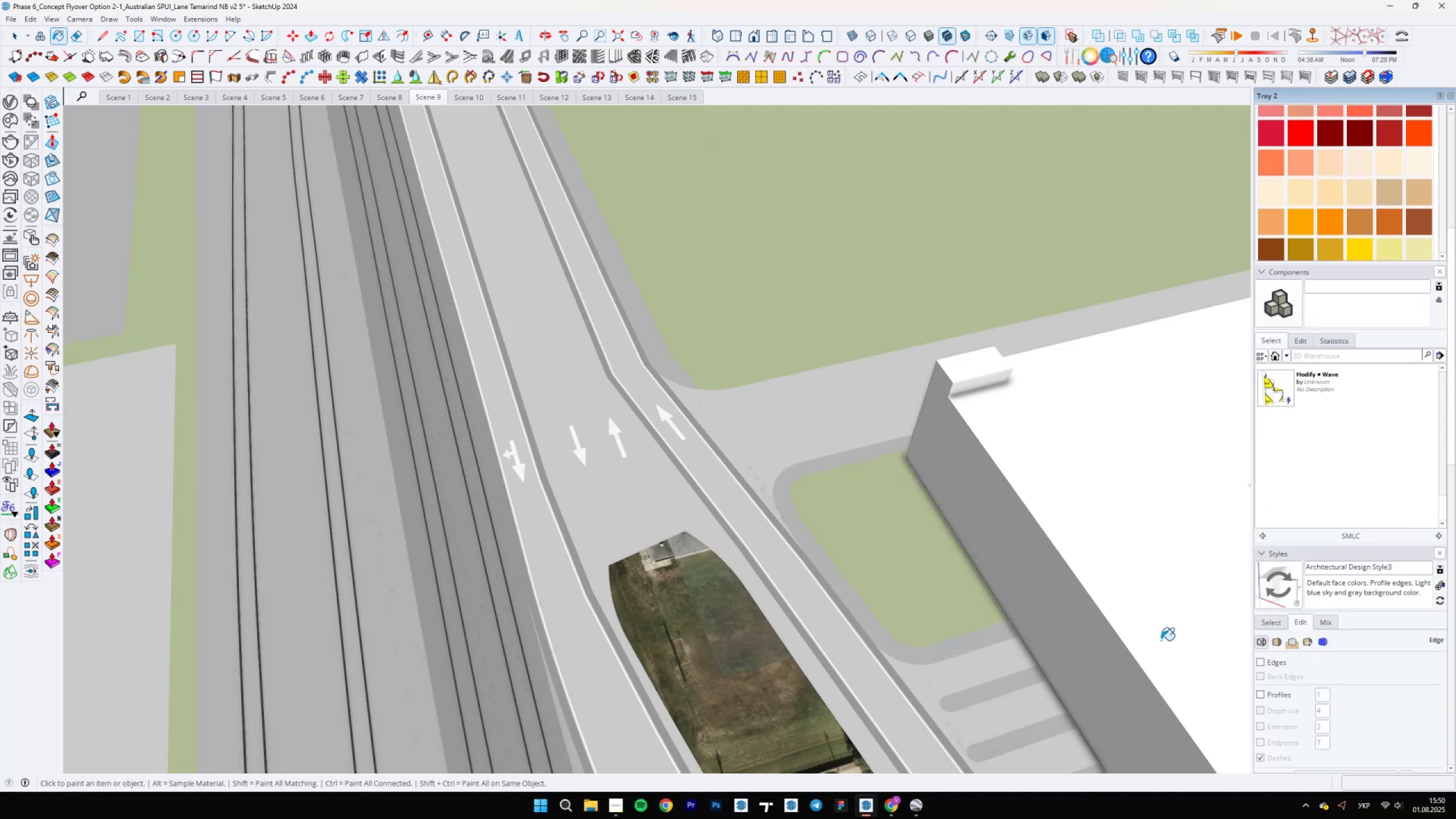 
scroll: coordinate [572, 515], scroll_direction: down, amount: 9.0
 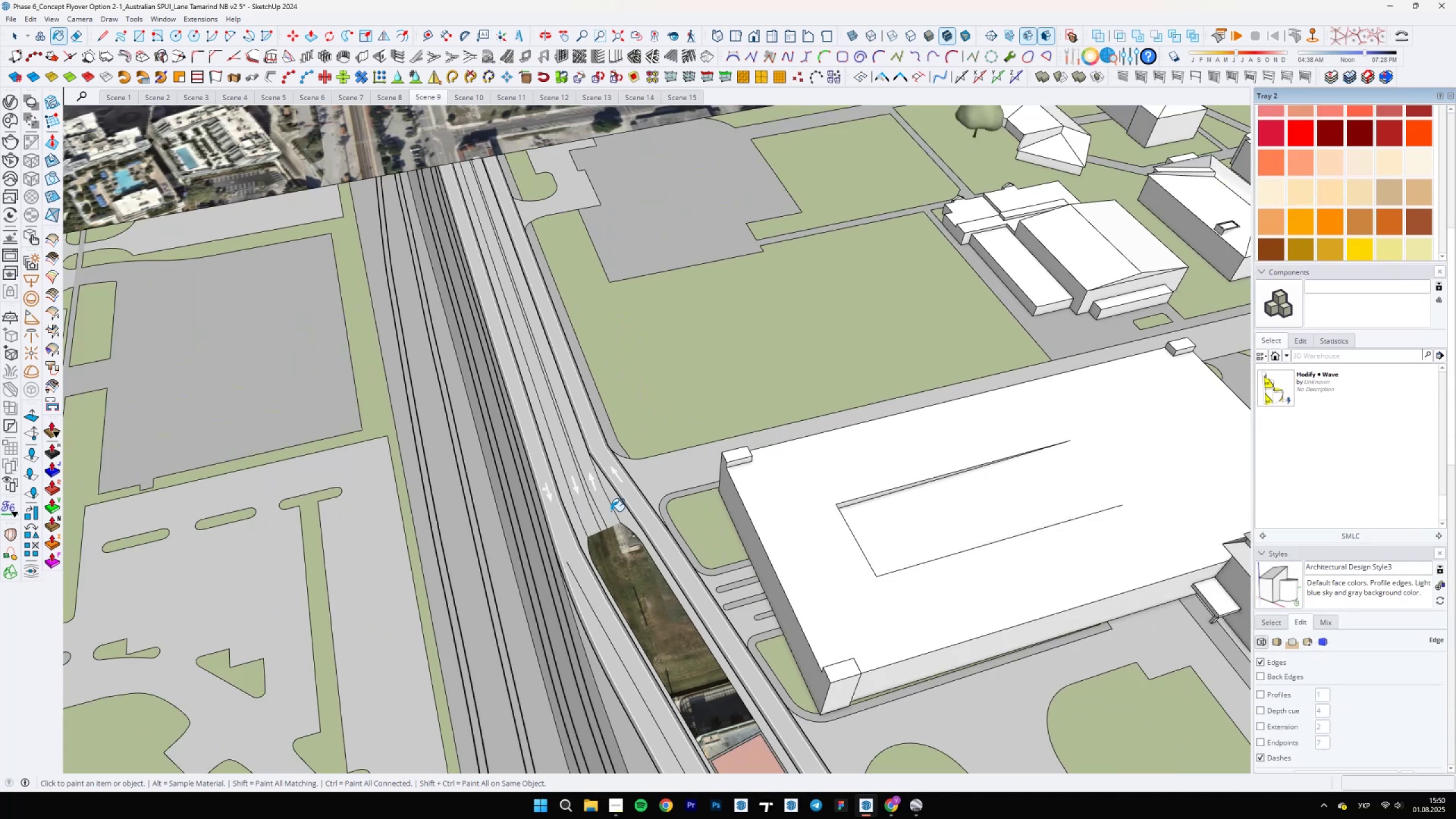 
key(Space)
 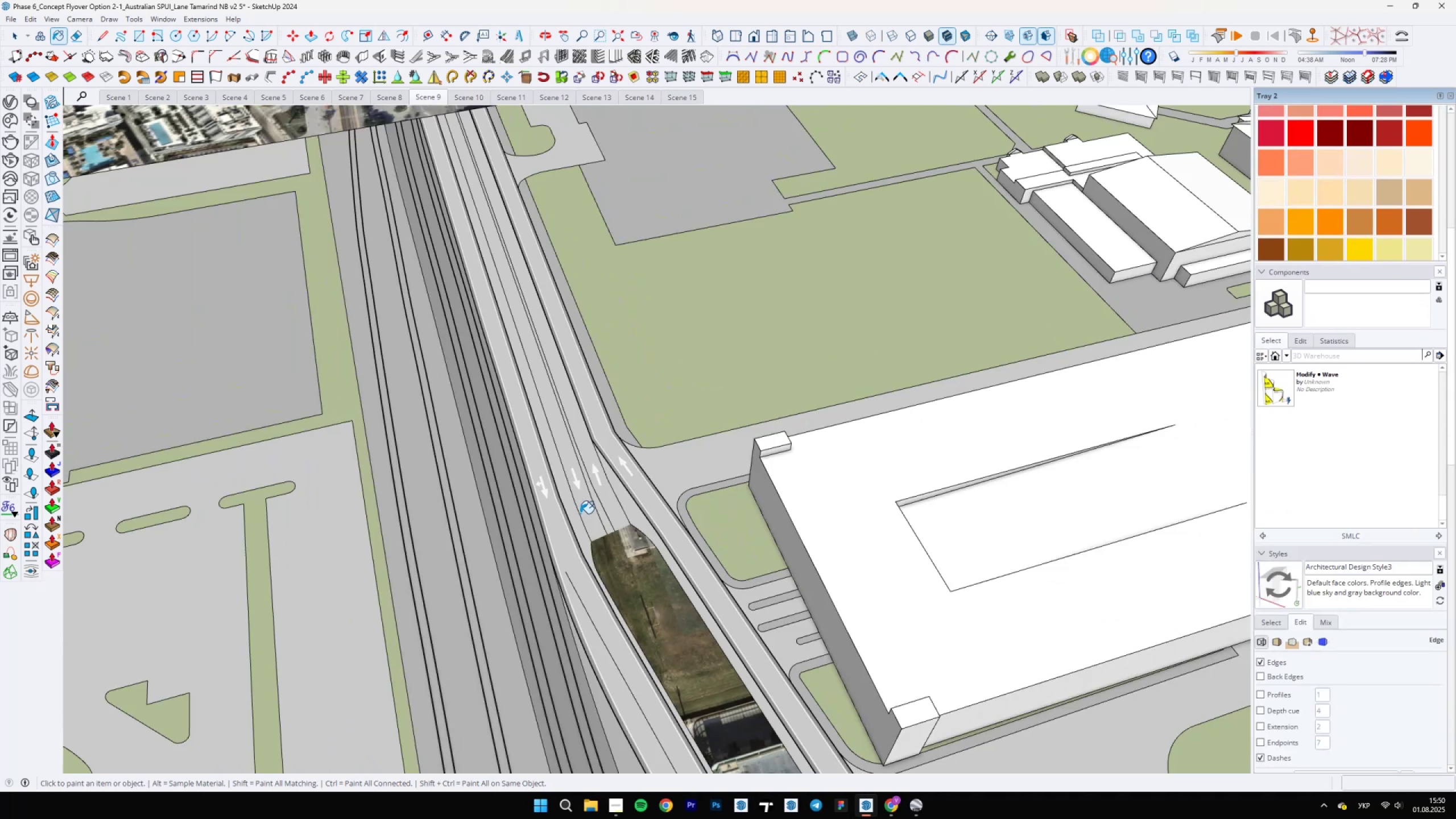 
hold_key(key=ShiftLeft, duration=0.35)
 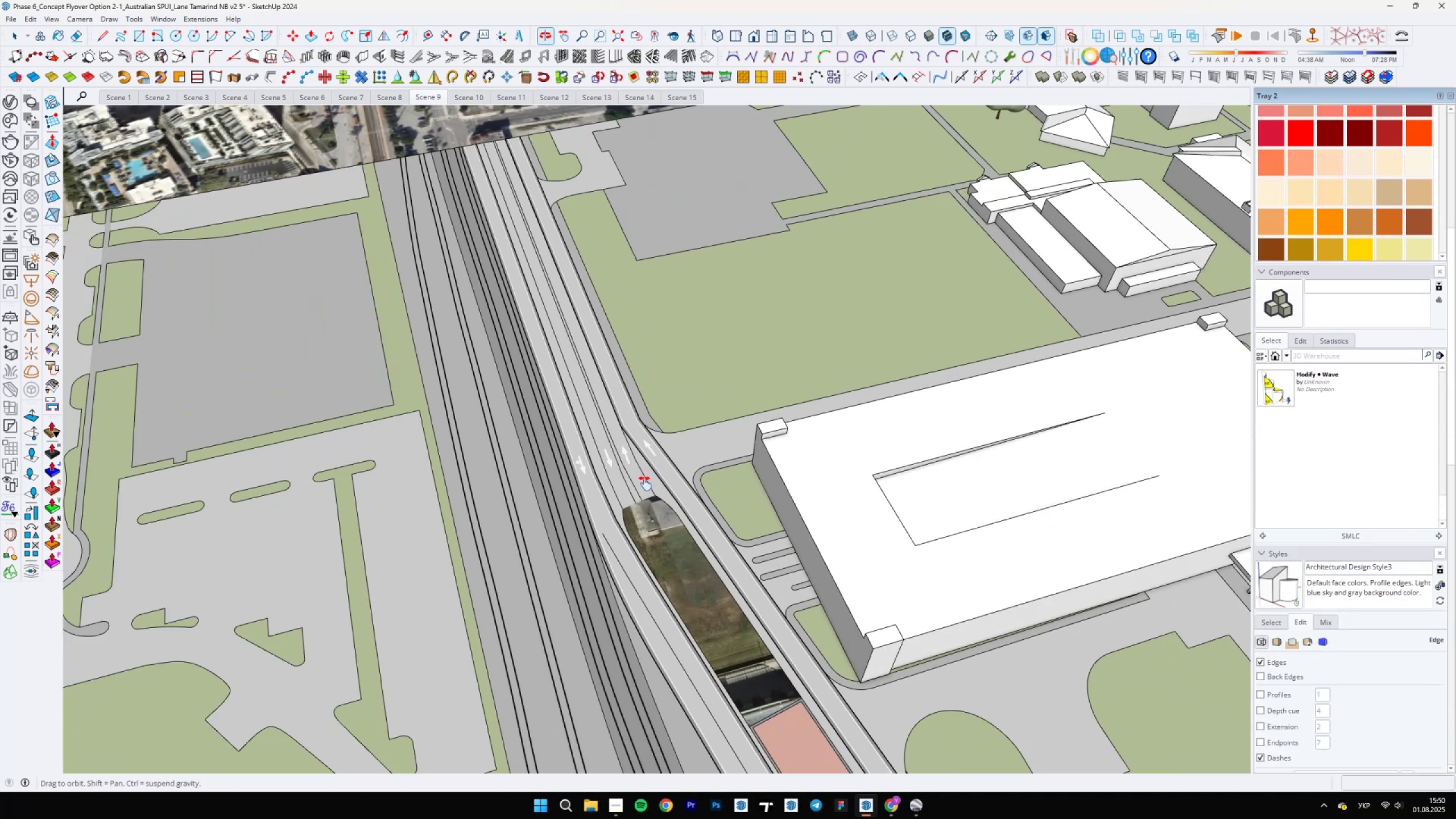 
key(Space)
 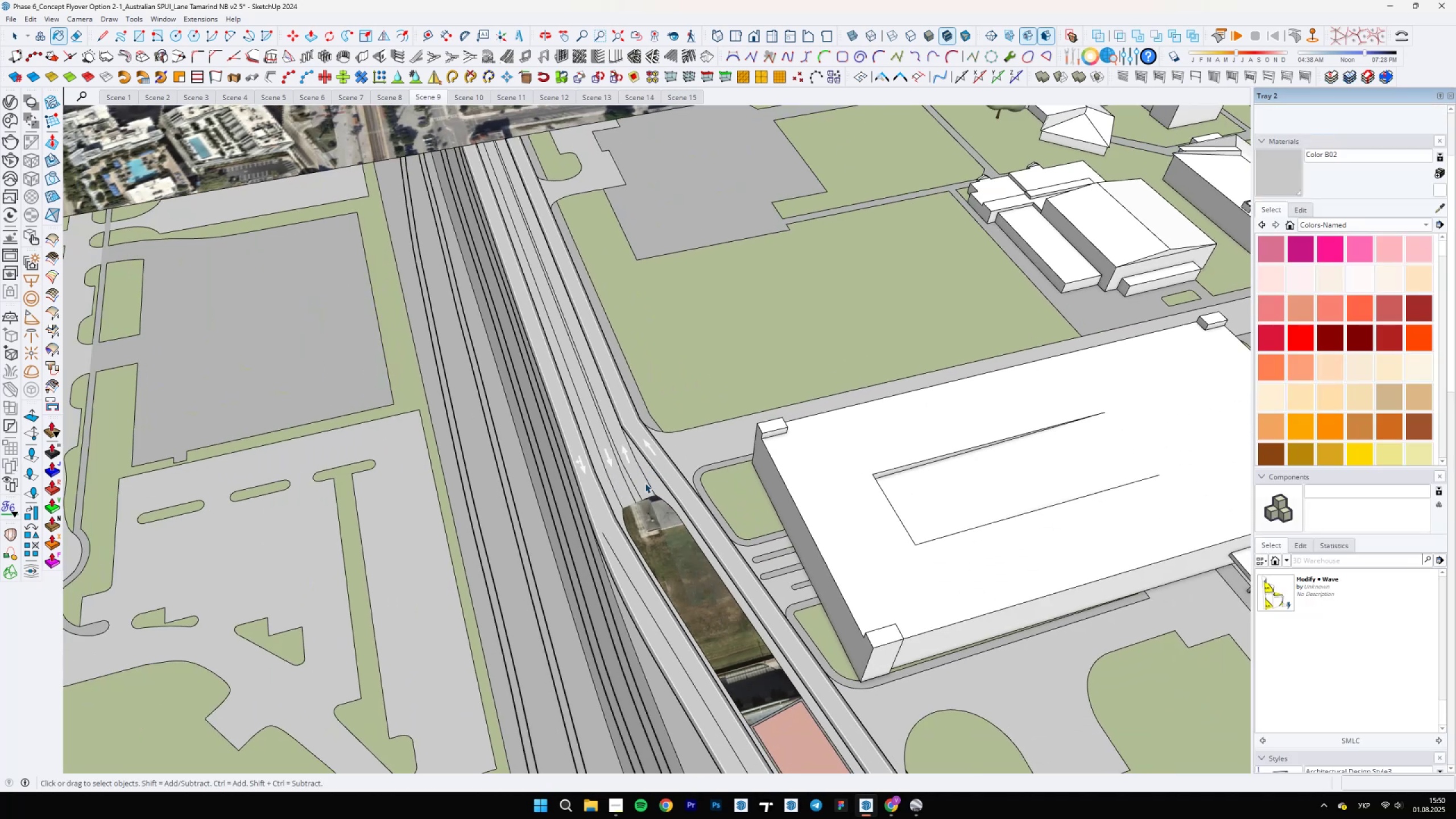 
scroll: coordinate [1450, 579], scroll_direction: down, amount: 13.0
 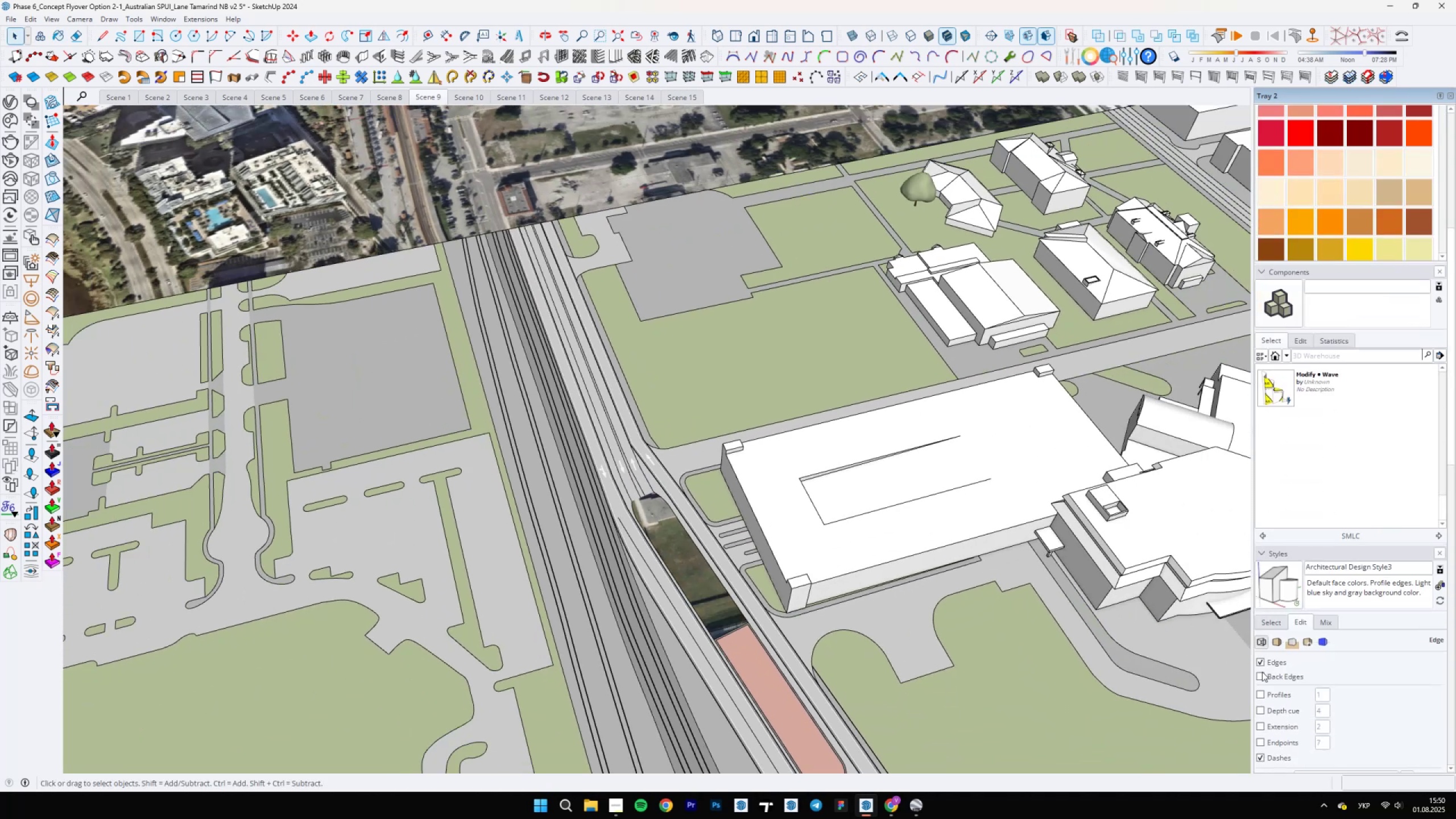 
left_click([1263, 664])
 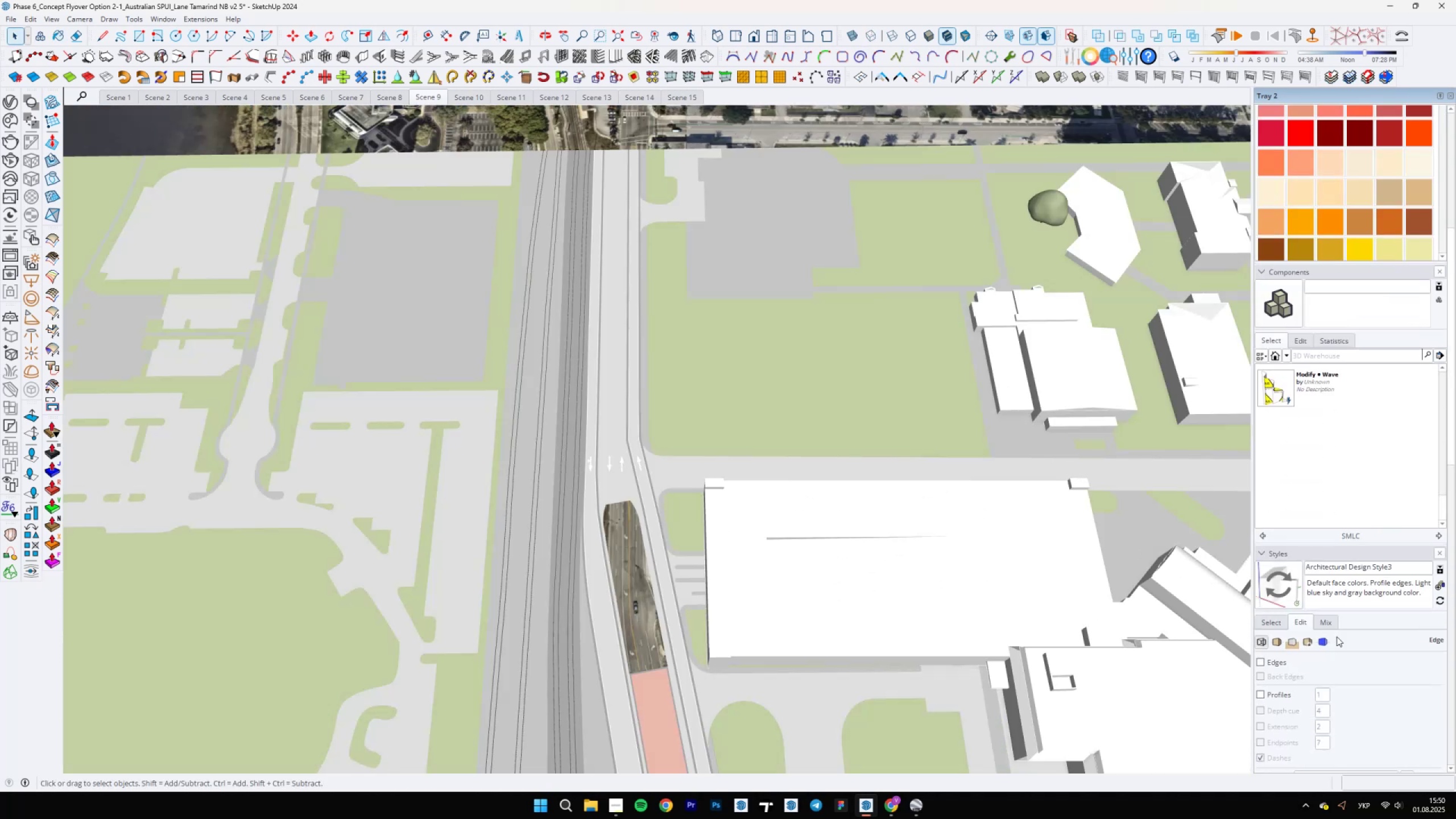 
left_click([1263, 657])
 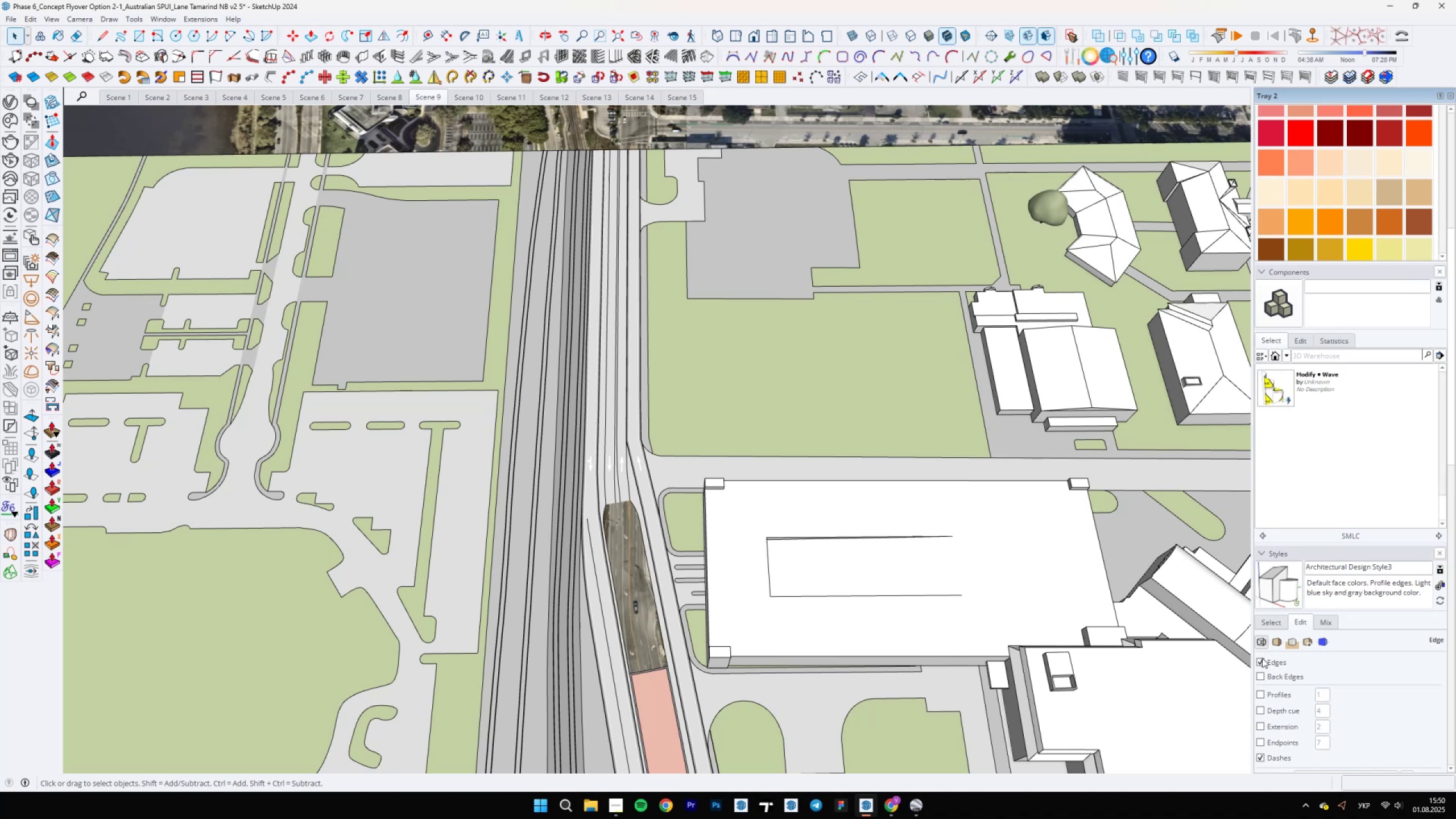 
scroll: coordinate [682, 458], scroll_direction: up, amount: 15.0
 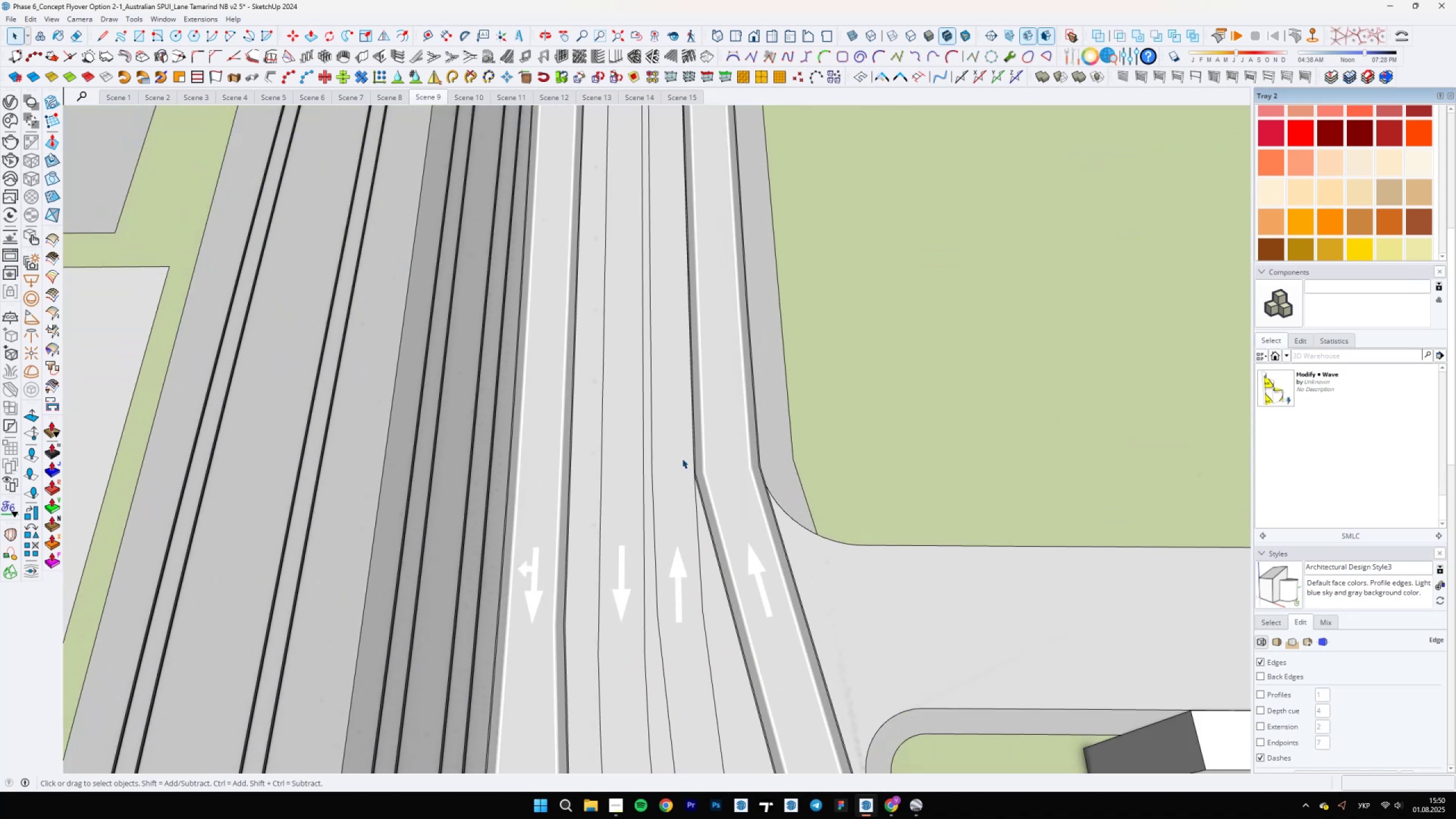 
scroll: coordinate [702, 366], scroll_direction: down, amount: 12.0
 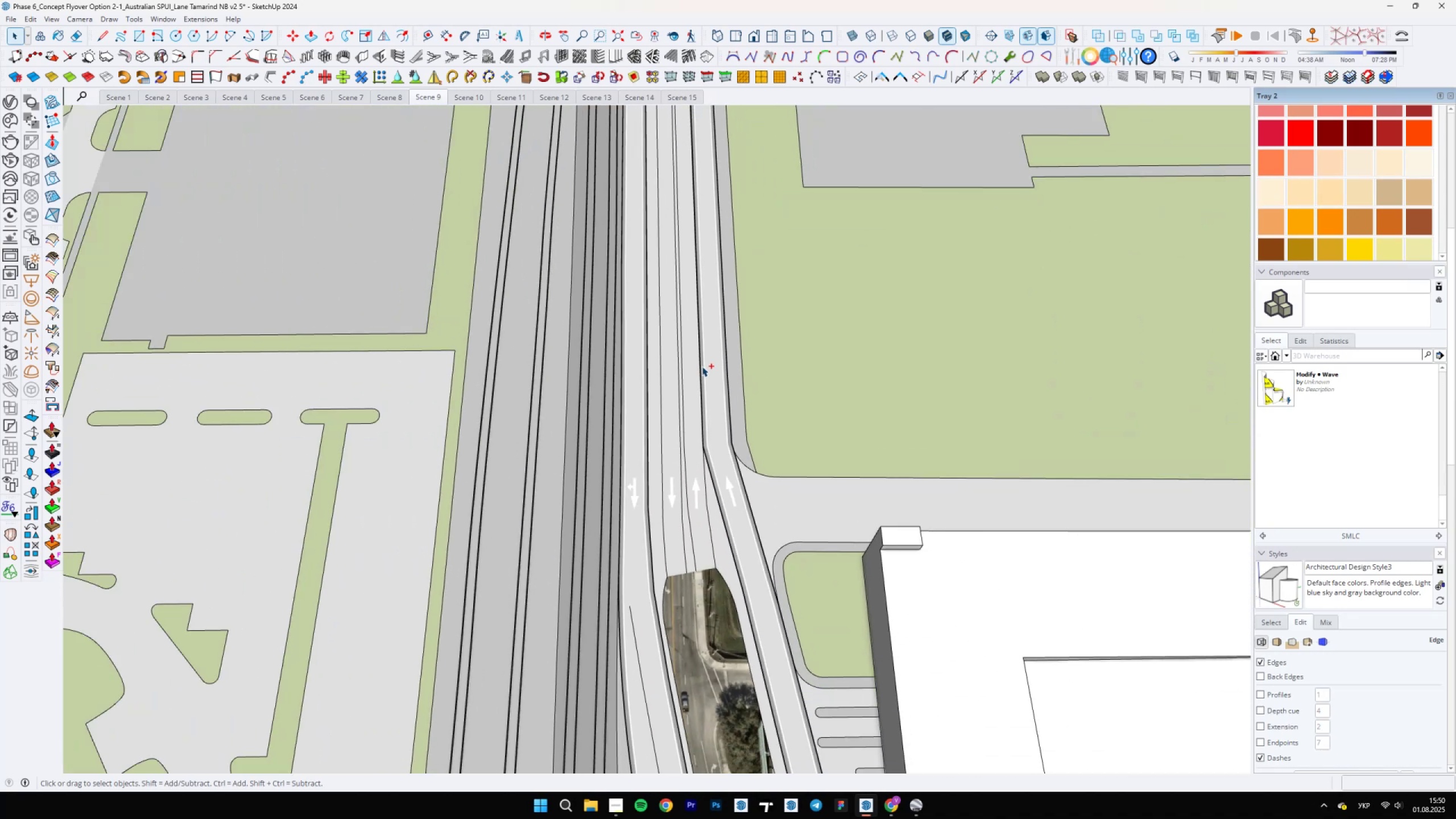 
key(Control+Z)
 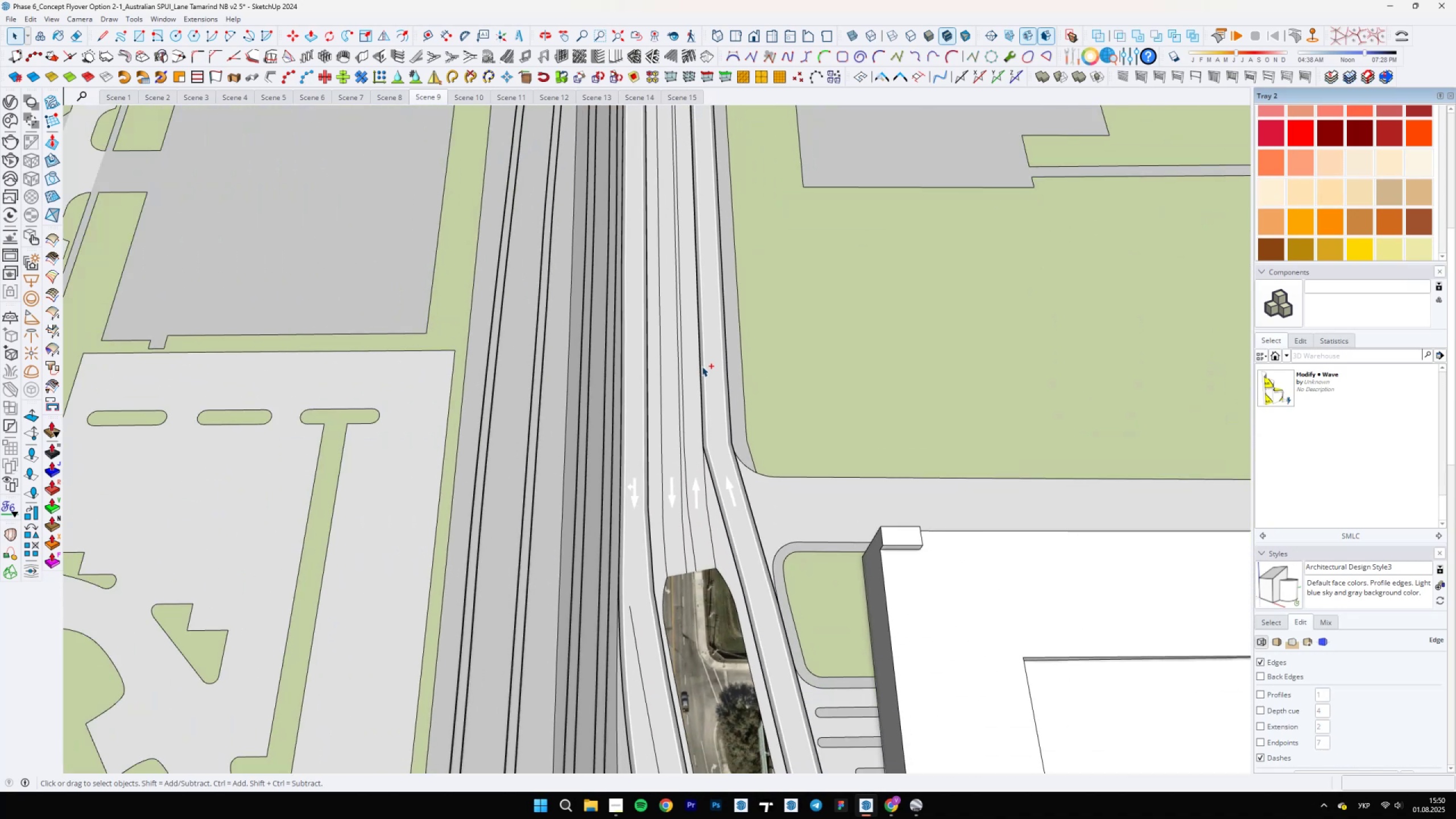 
key(Control+Z)
 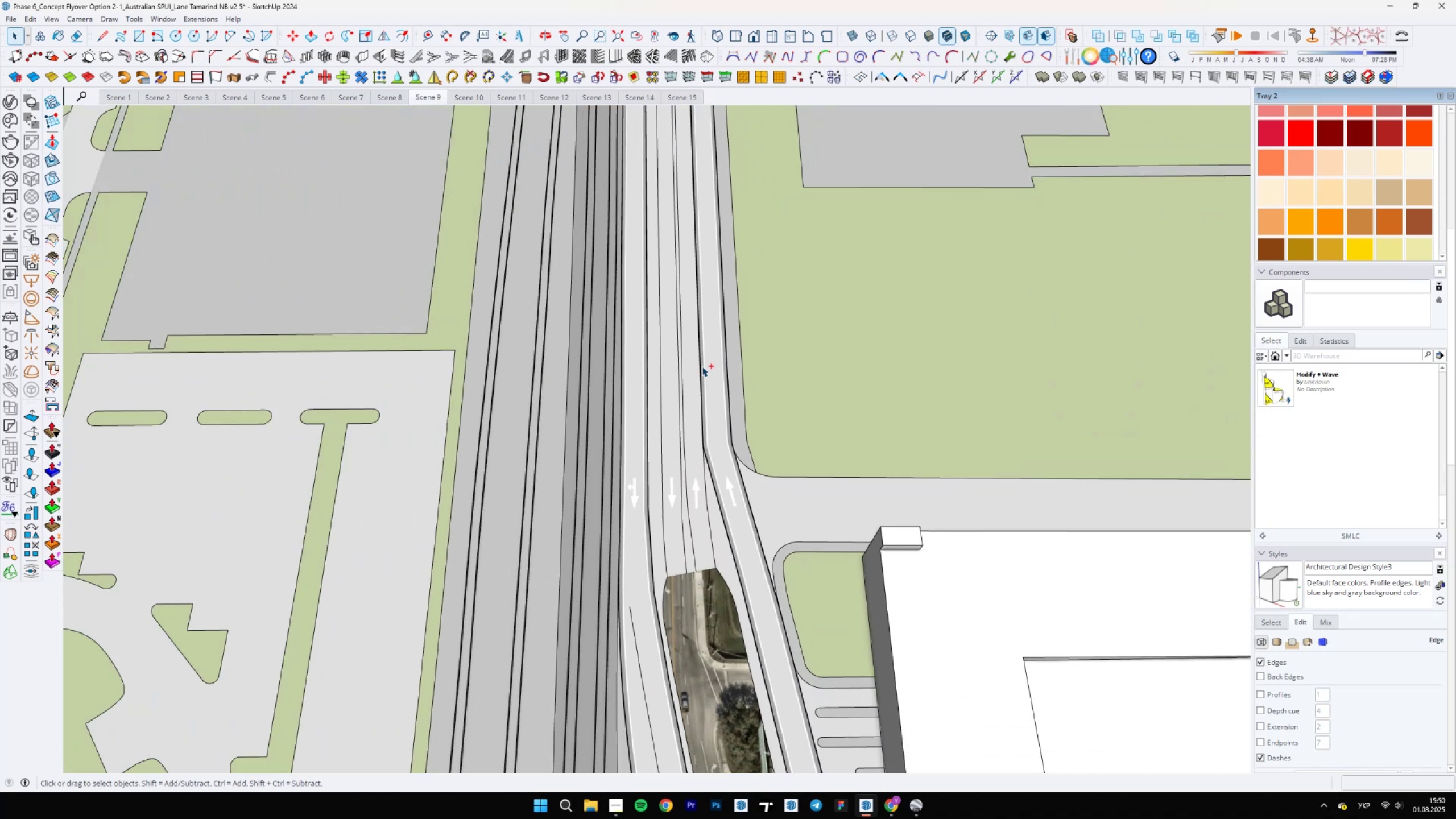 
key(Control+Z)
 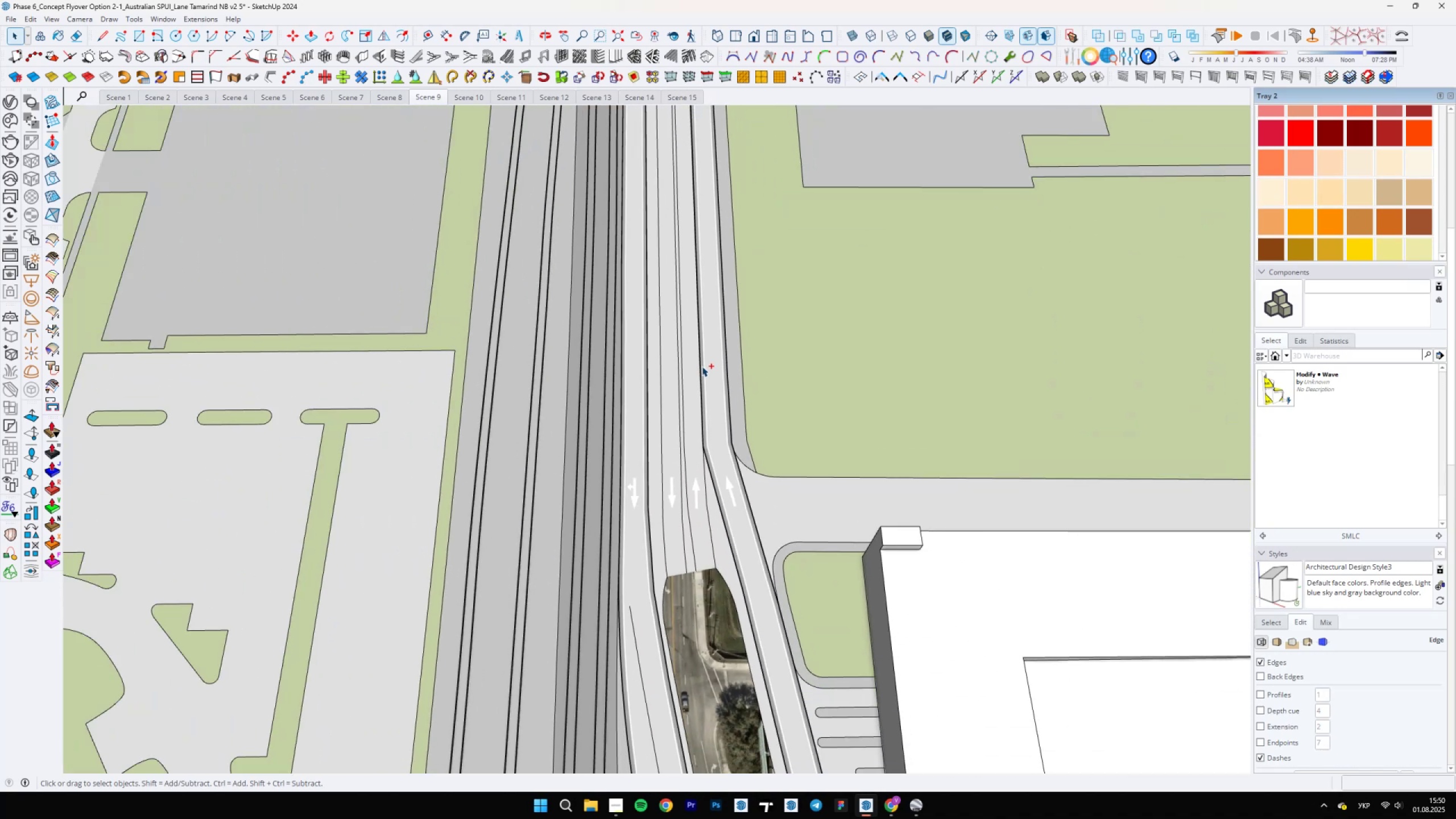 
key(Control+Z)
 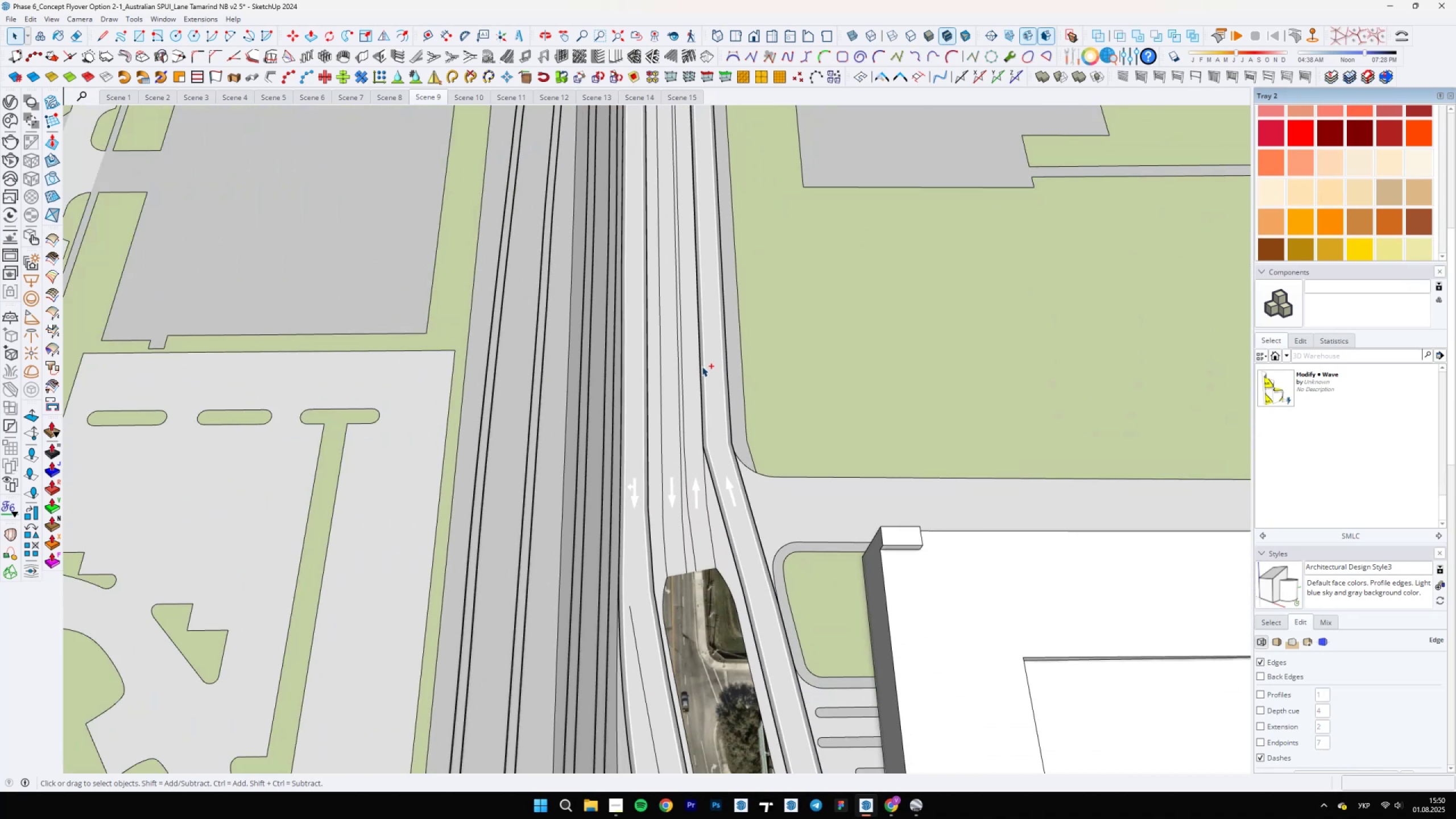 
key(Control+Z)
 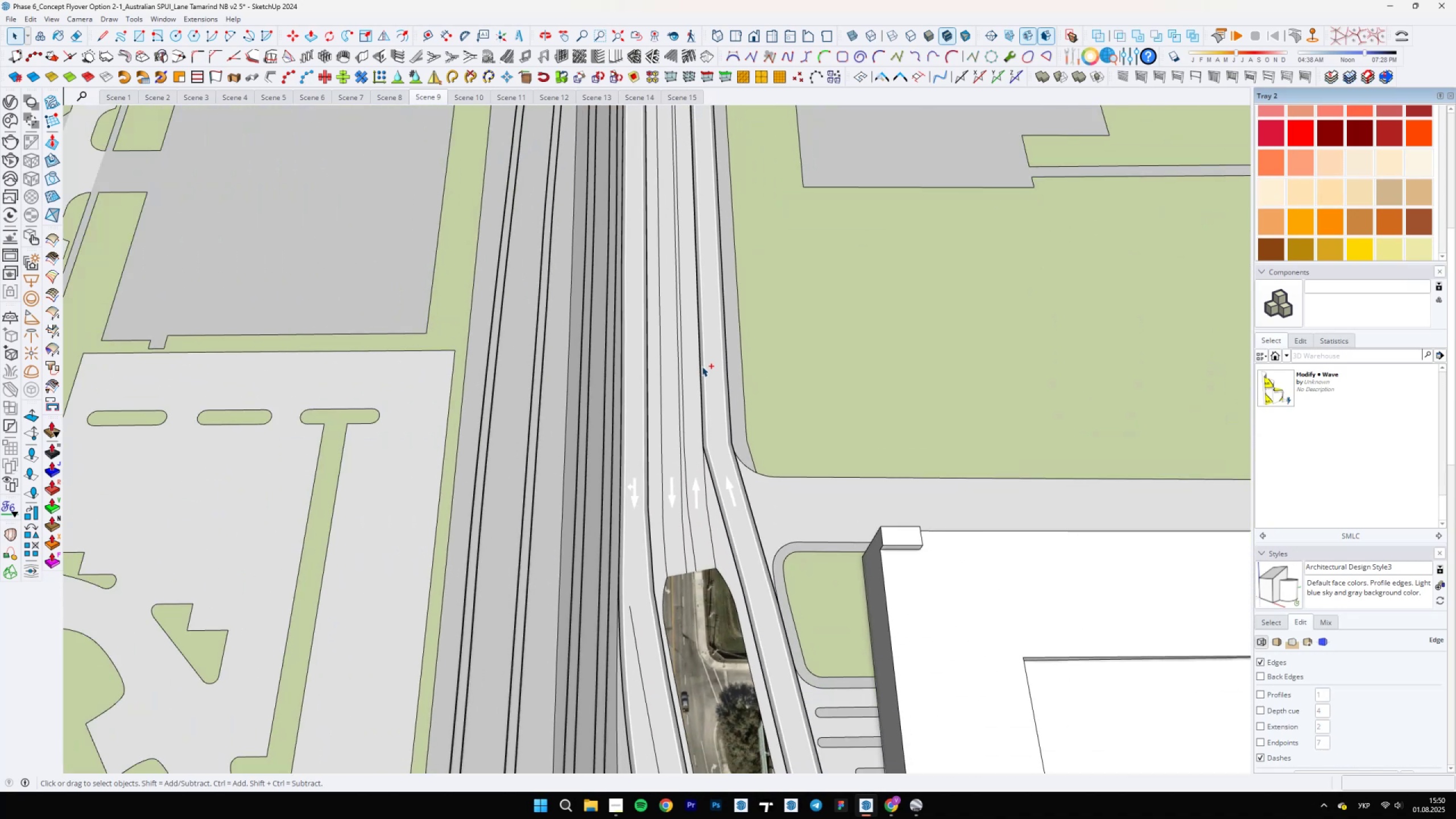 
hold_key(key=ShiftLeft, duration=0.46)
 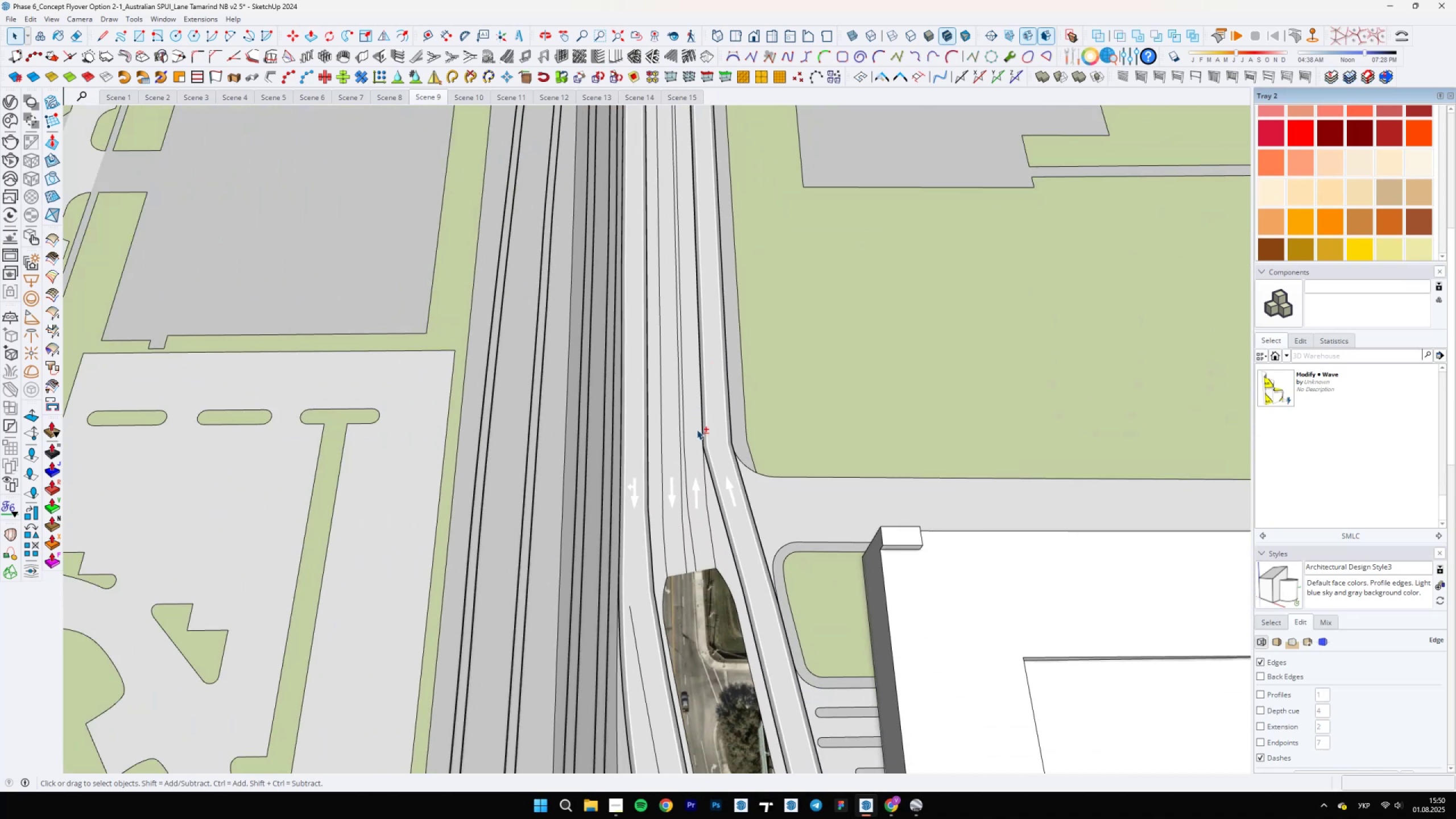 
key(Control+Z)
 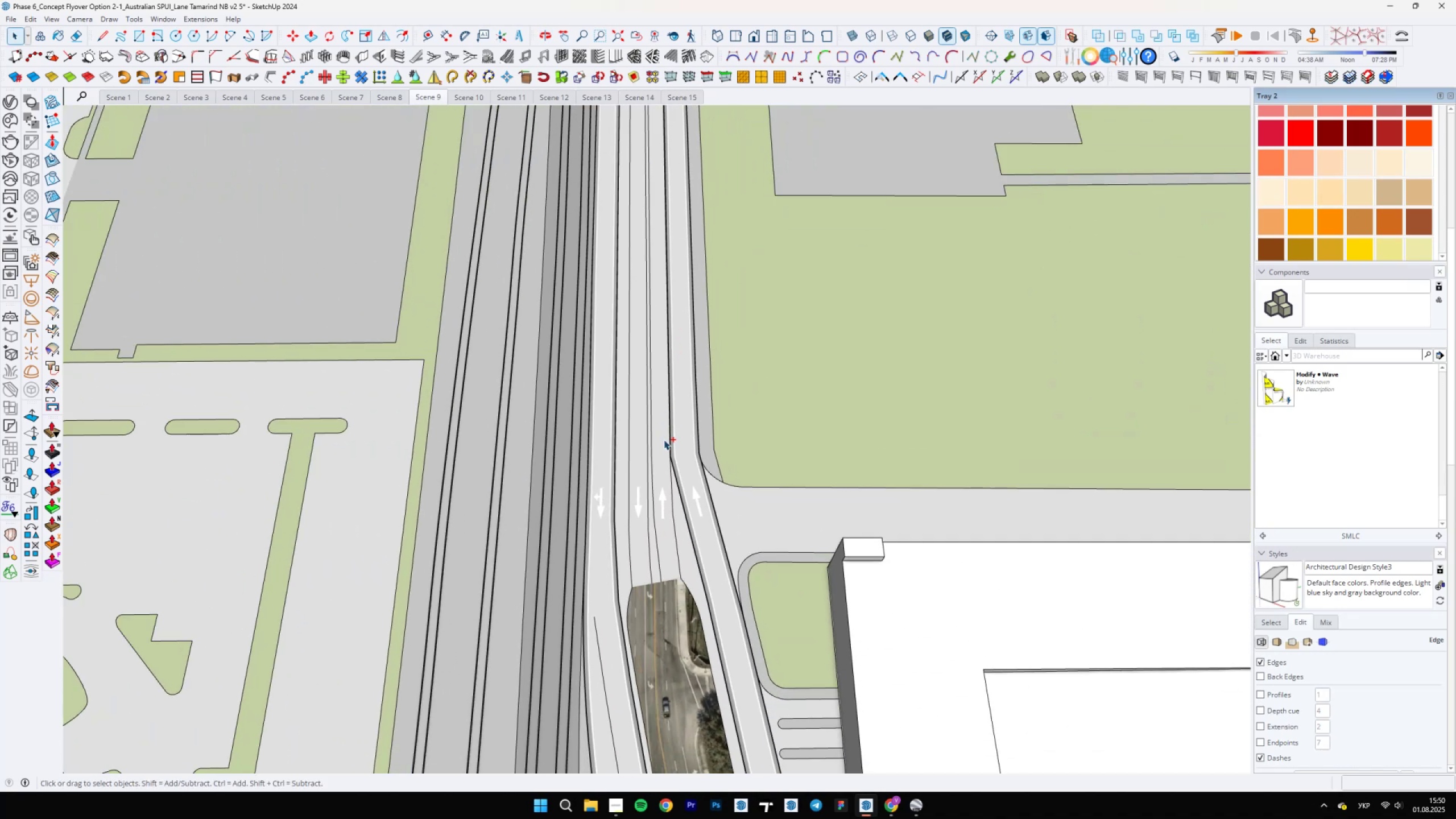 
key(Control+Z)
 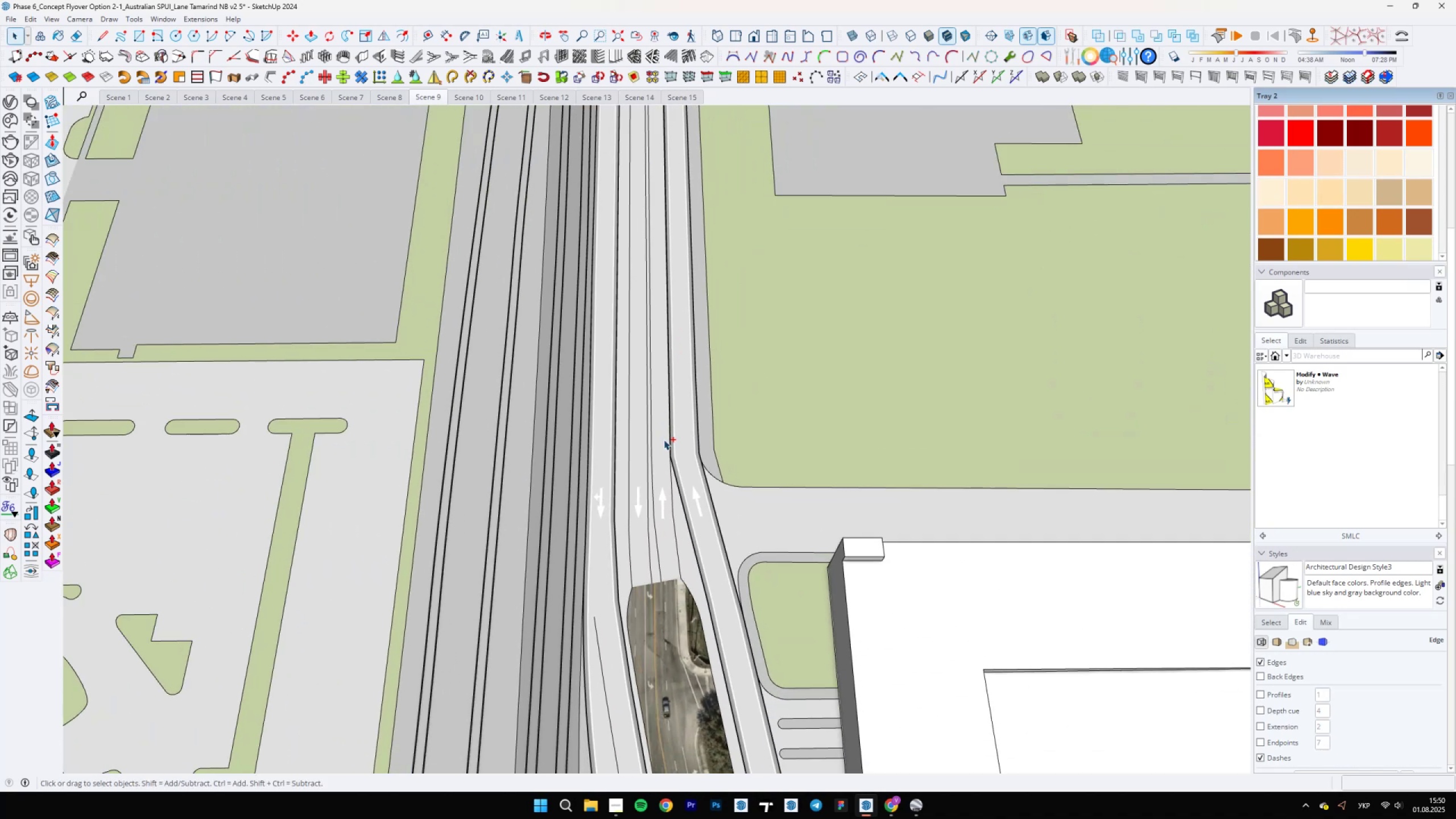 
key(Control+Z)
 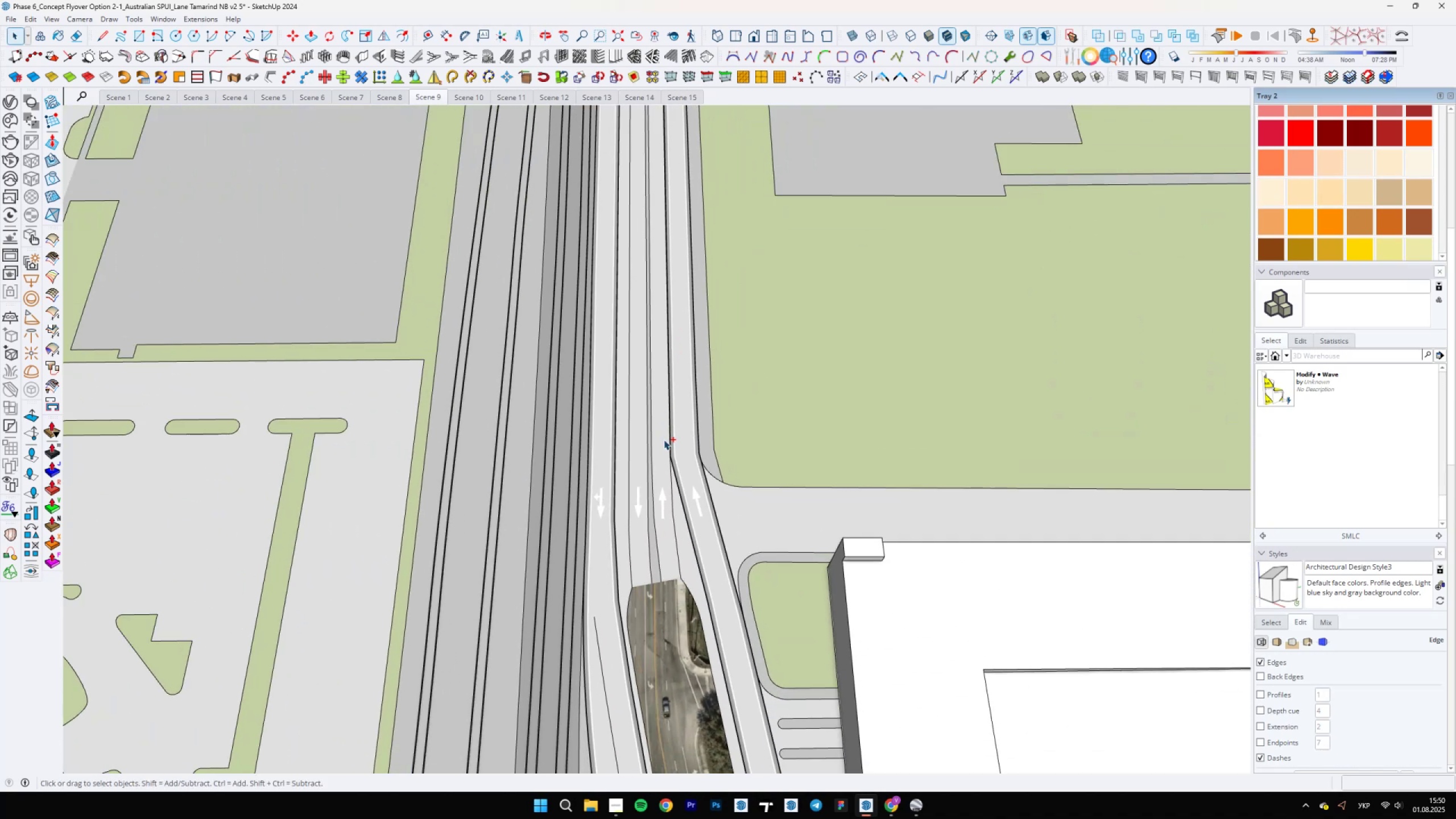 
key(Control+Z)
 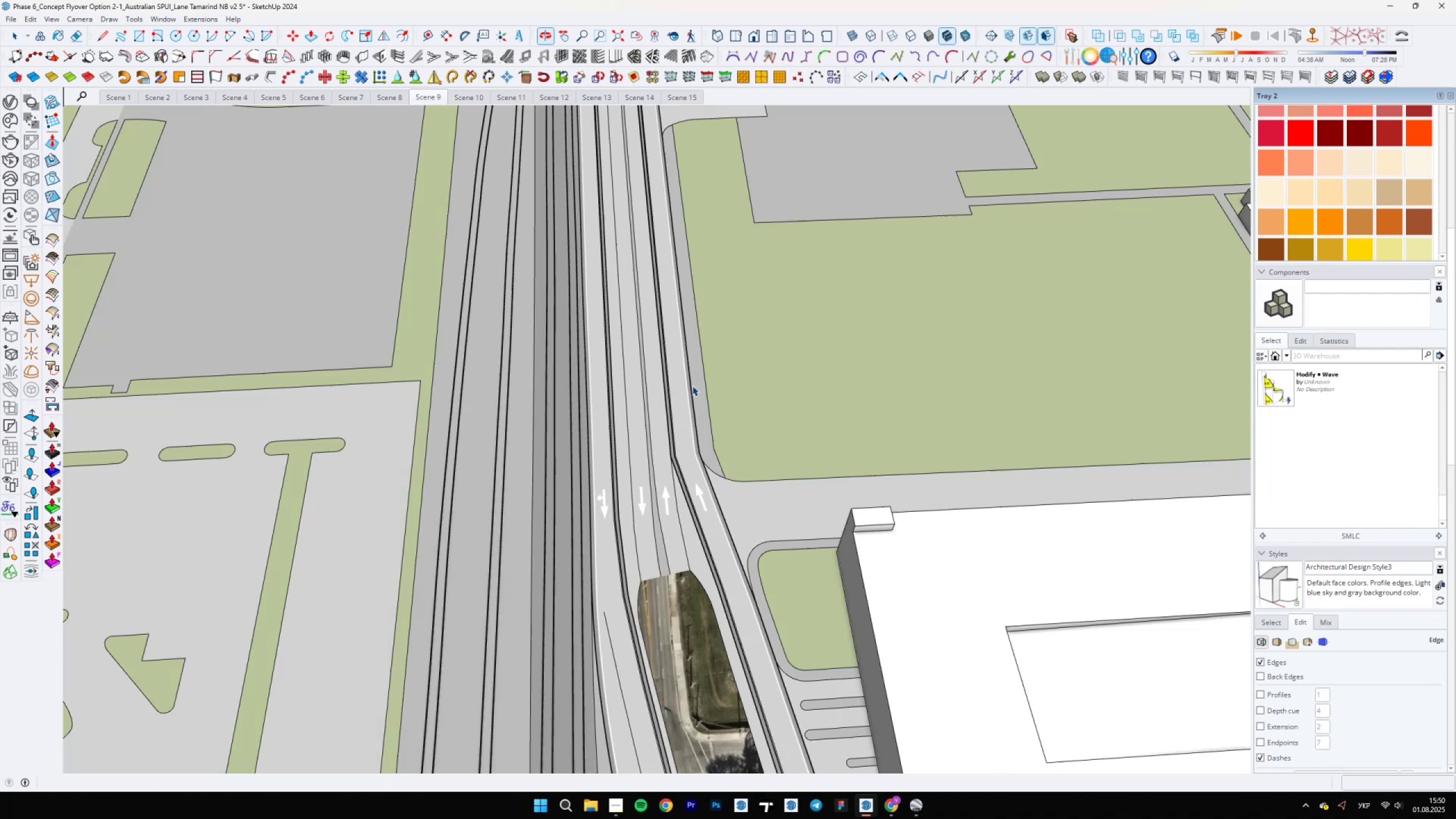 
key(Control+Z)
 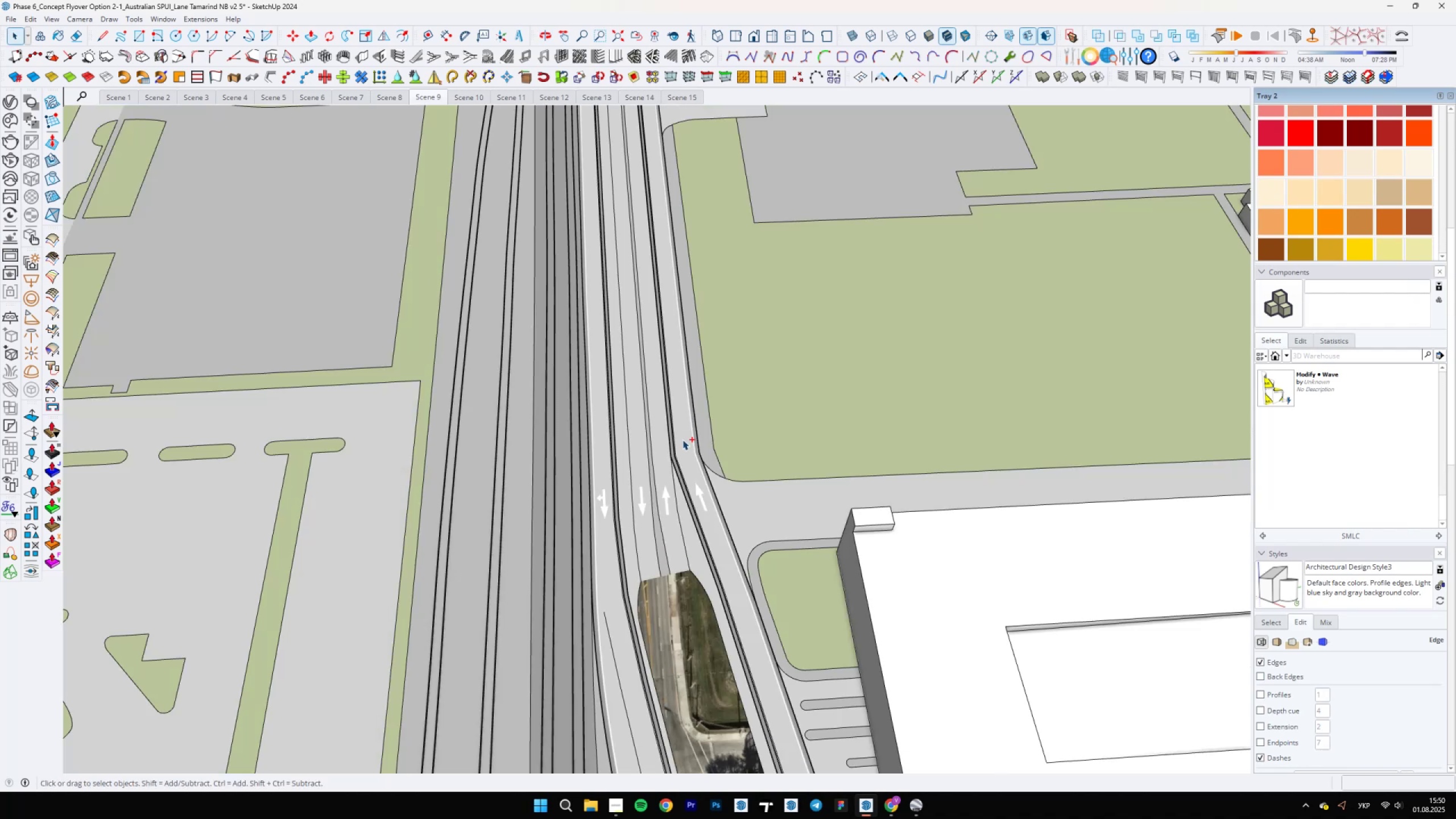 
scroll: coordinate [679, 453], scroll_direction: up, amount: 11.0
 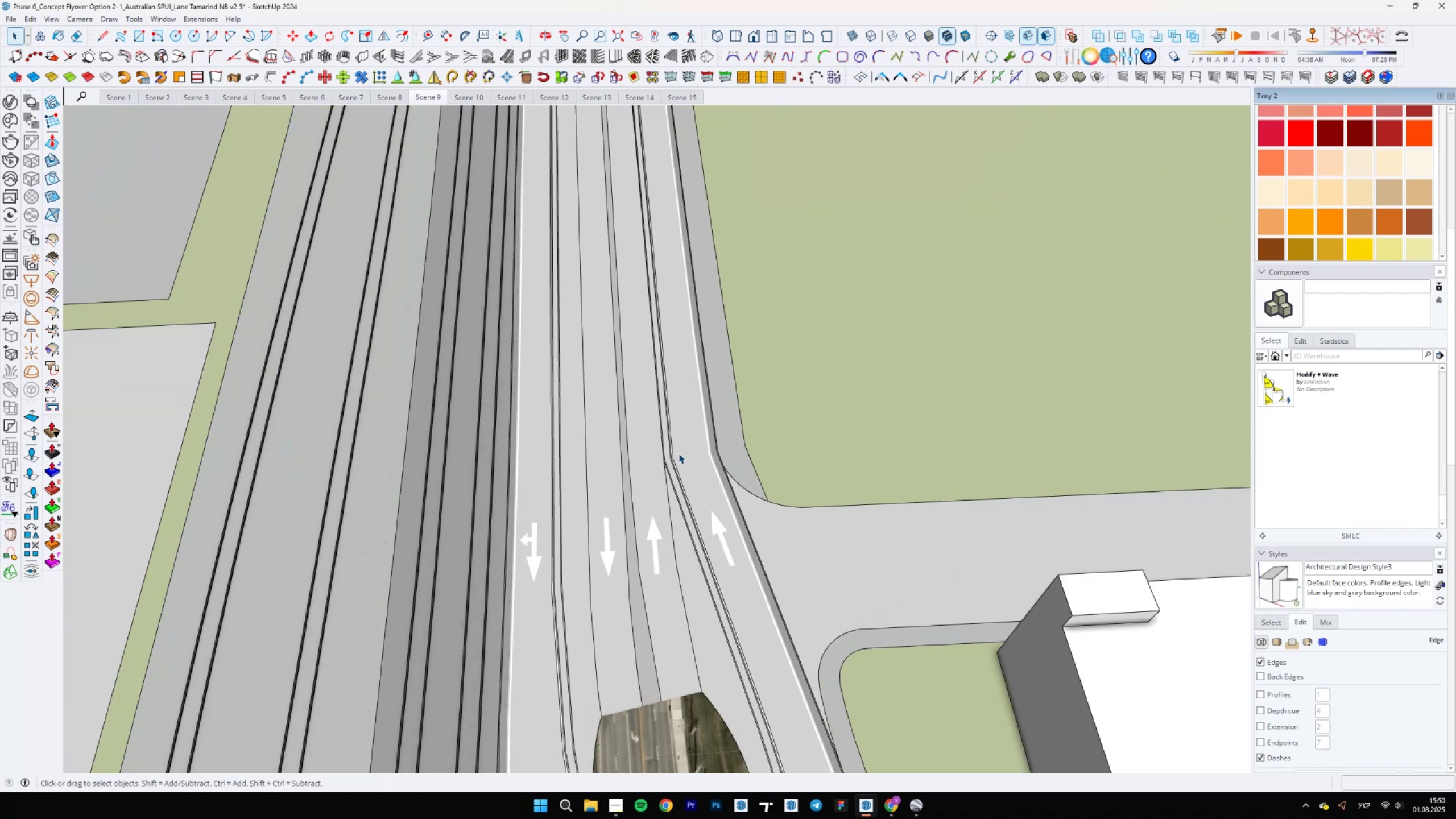 
key(Control+Z)
 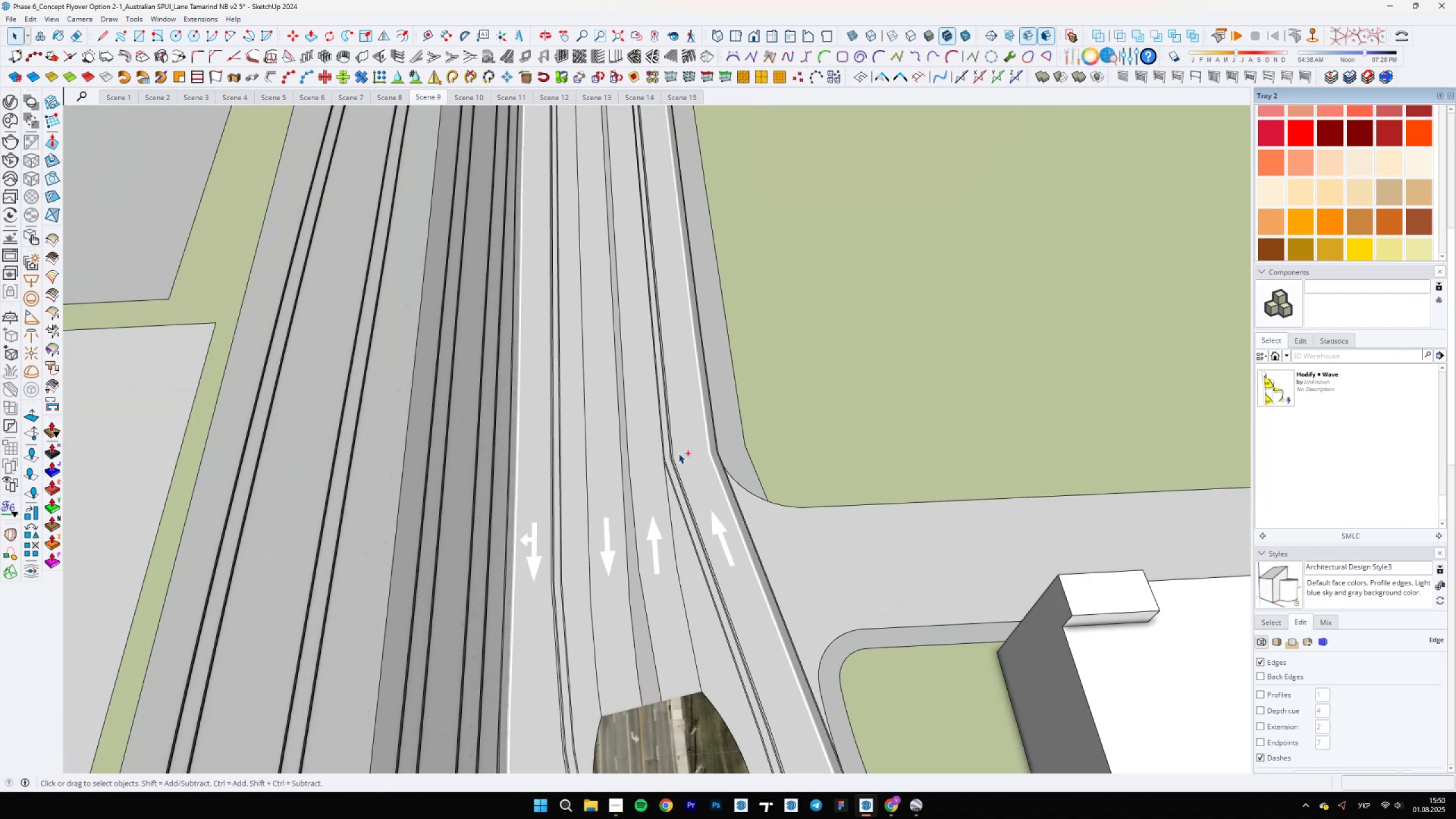 
key(Control+Z)
 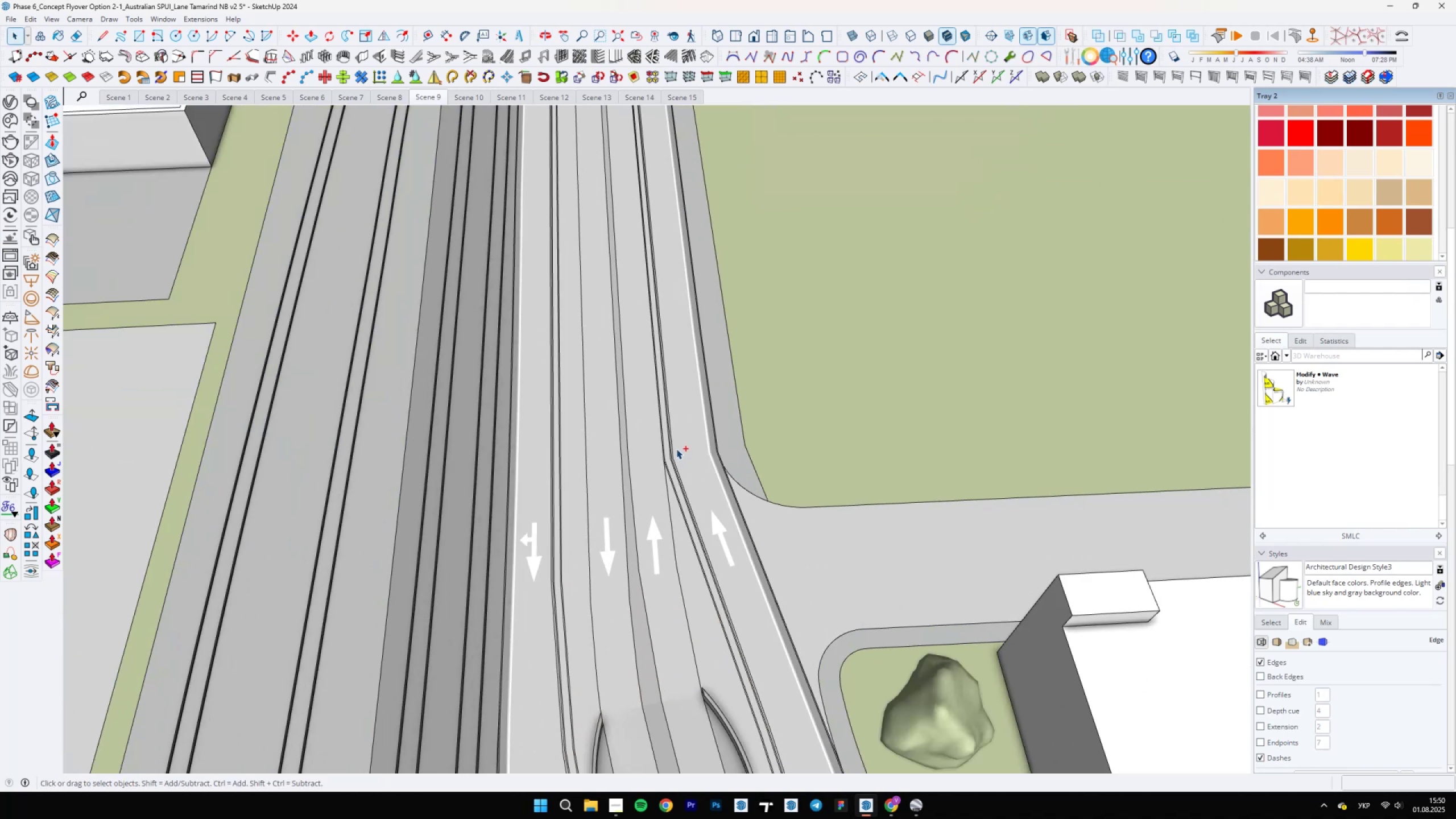 
key(Control+Z)
 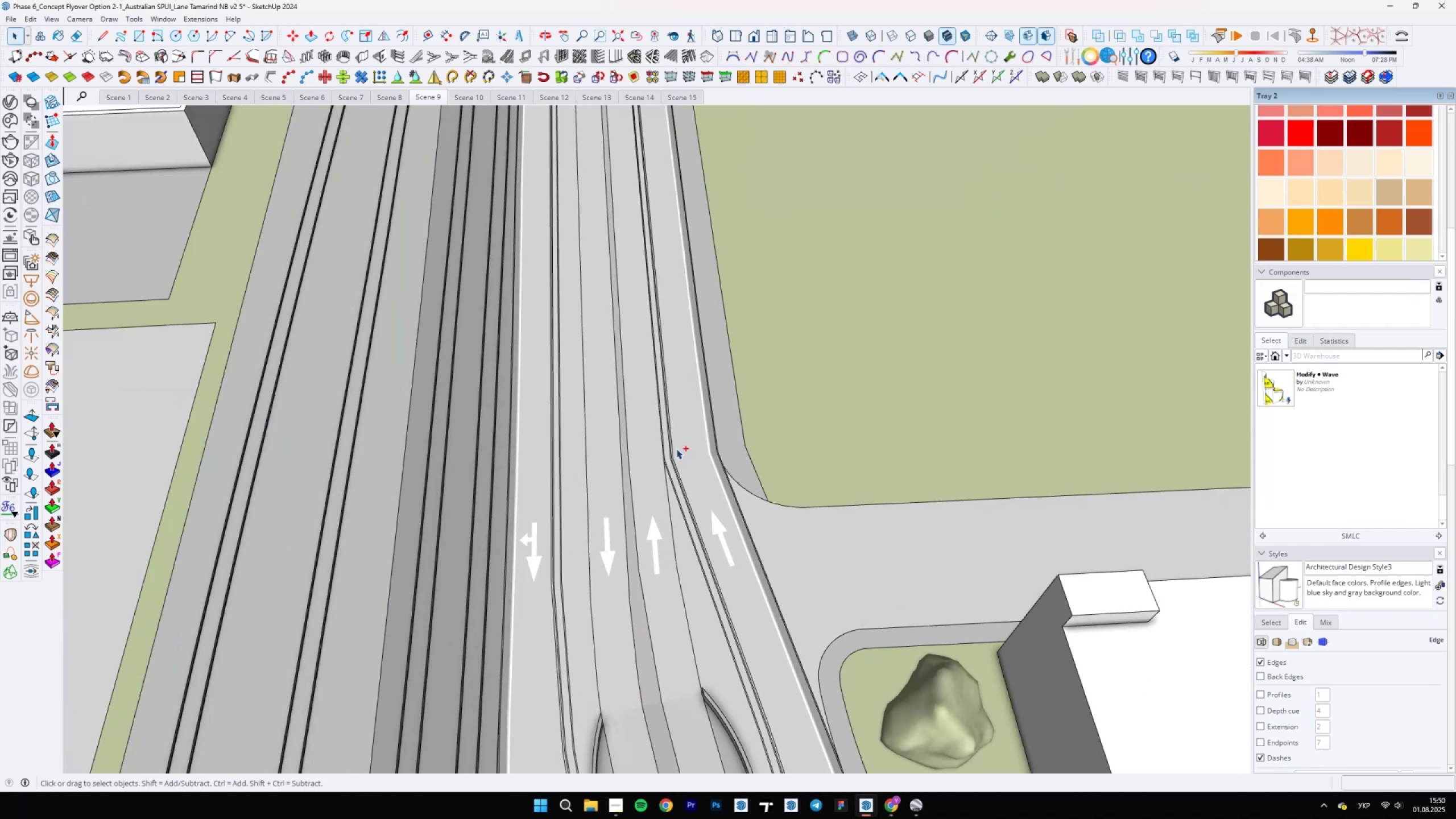 
key(Control+Z)
 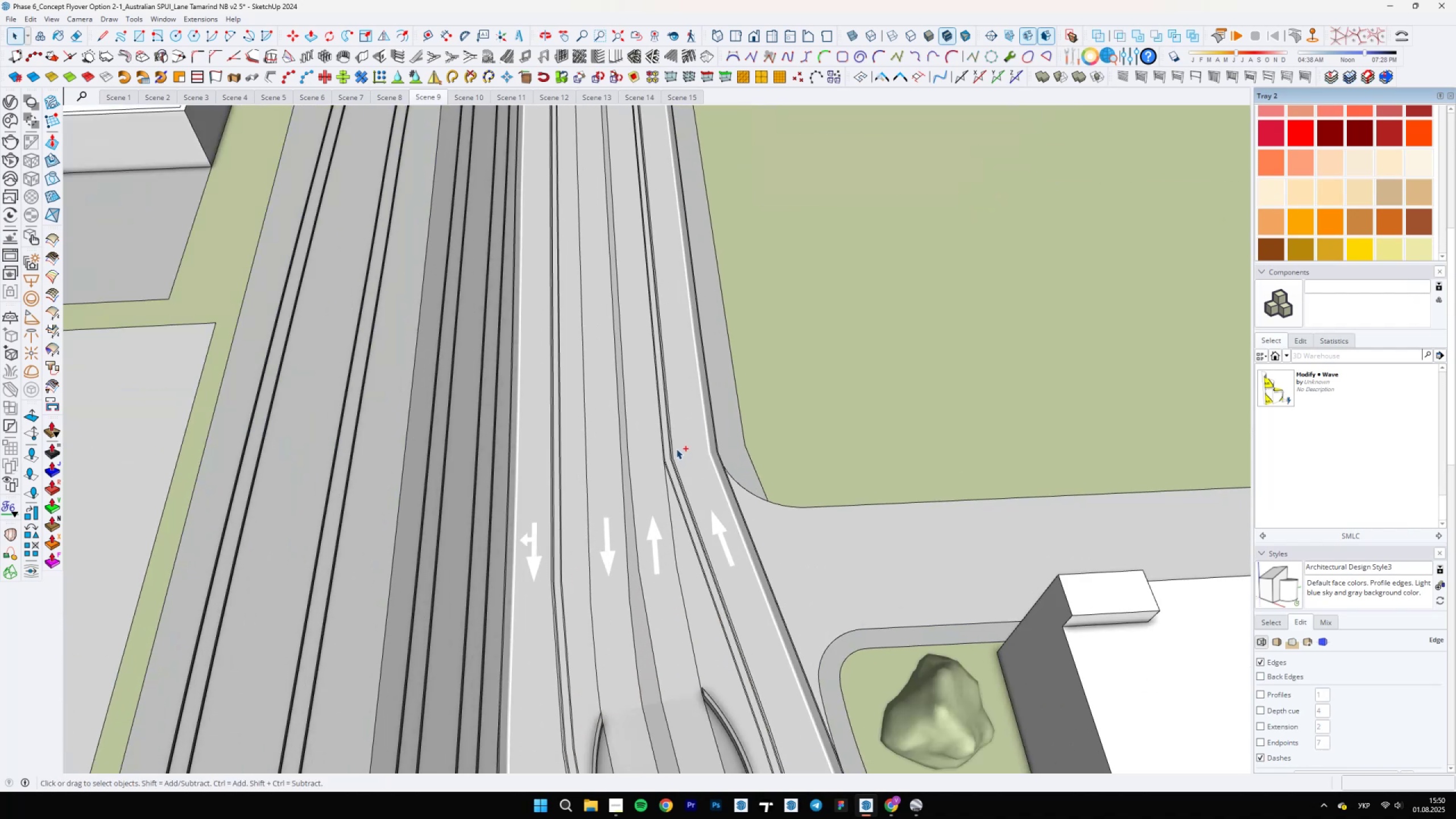 
scroll: coordinate [676, 449], scroll_direction: up, amount: 5.0
 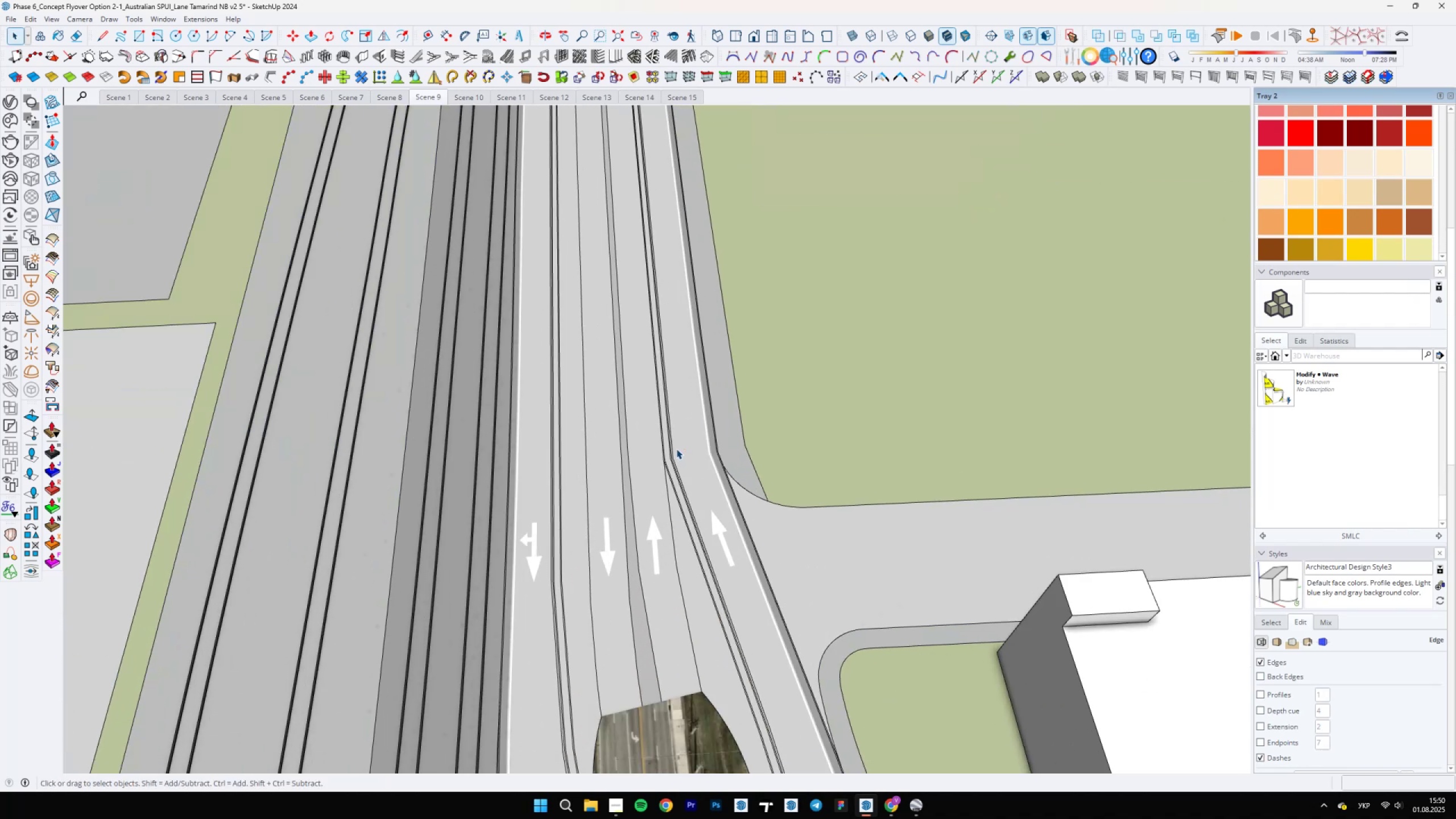 
key(Control+Z)
 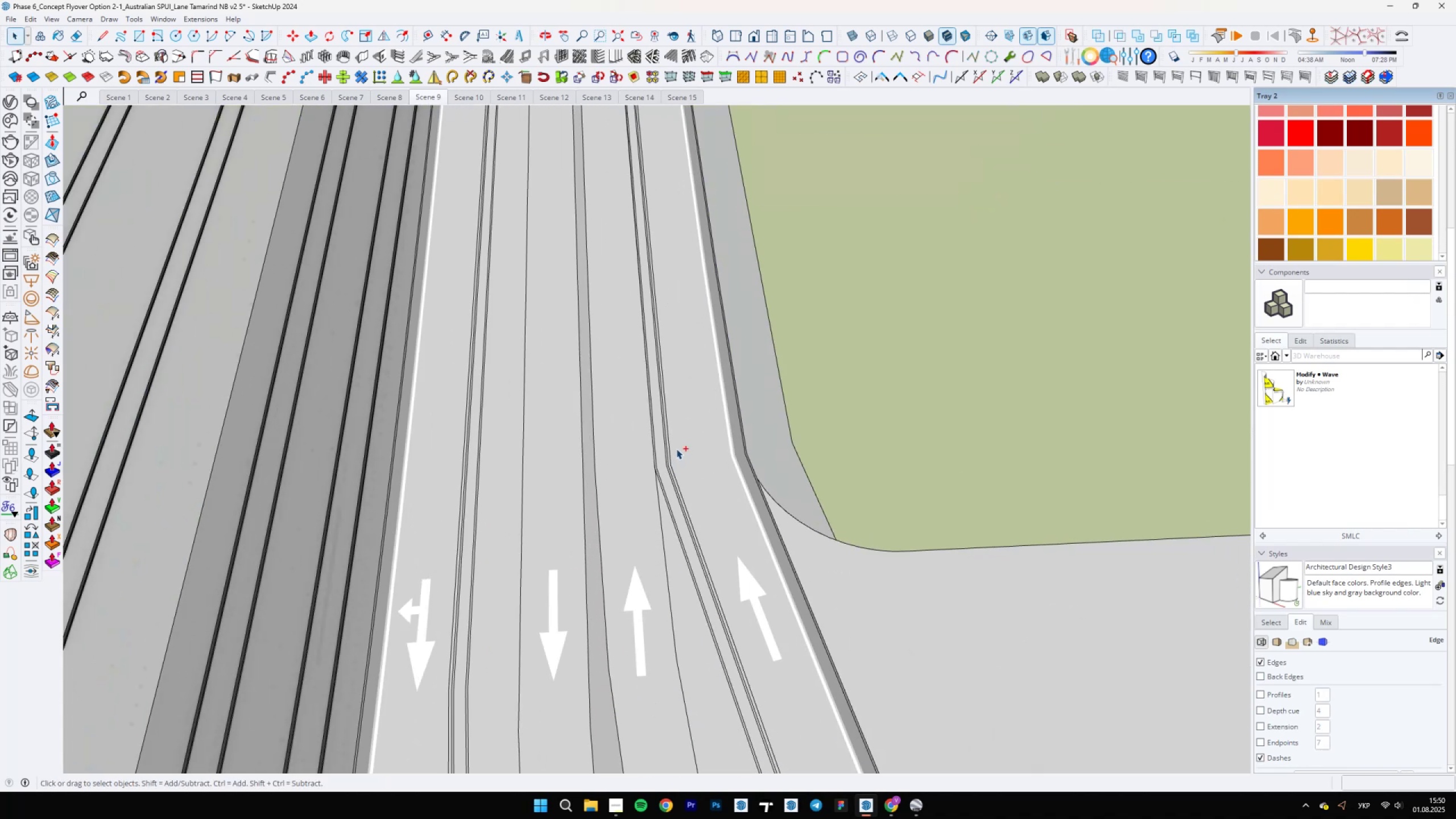 
scroll: coordinate [676, 449], scroll_direction: up, amount: 5.0
 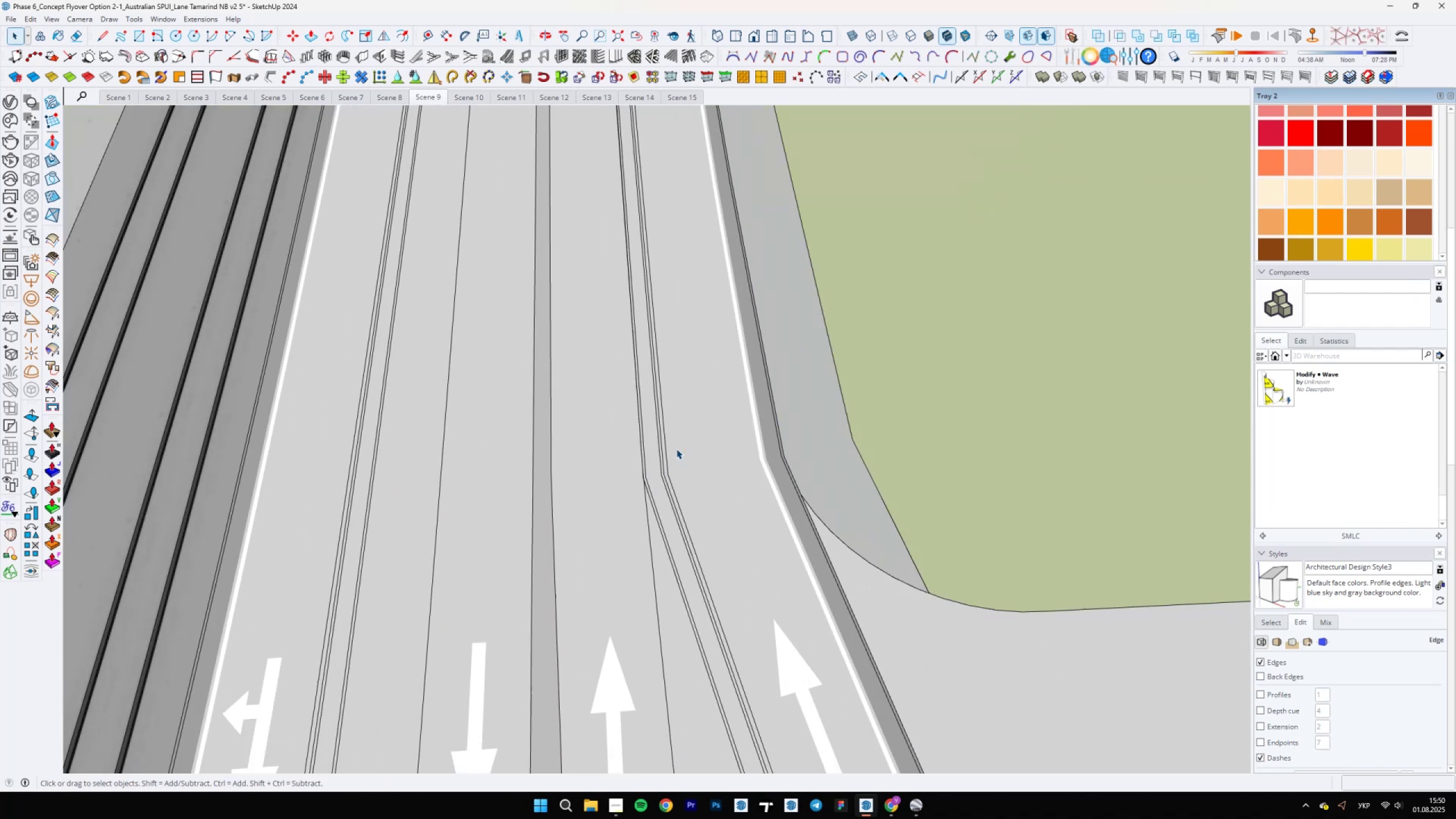 
key(Control+Z)
 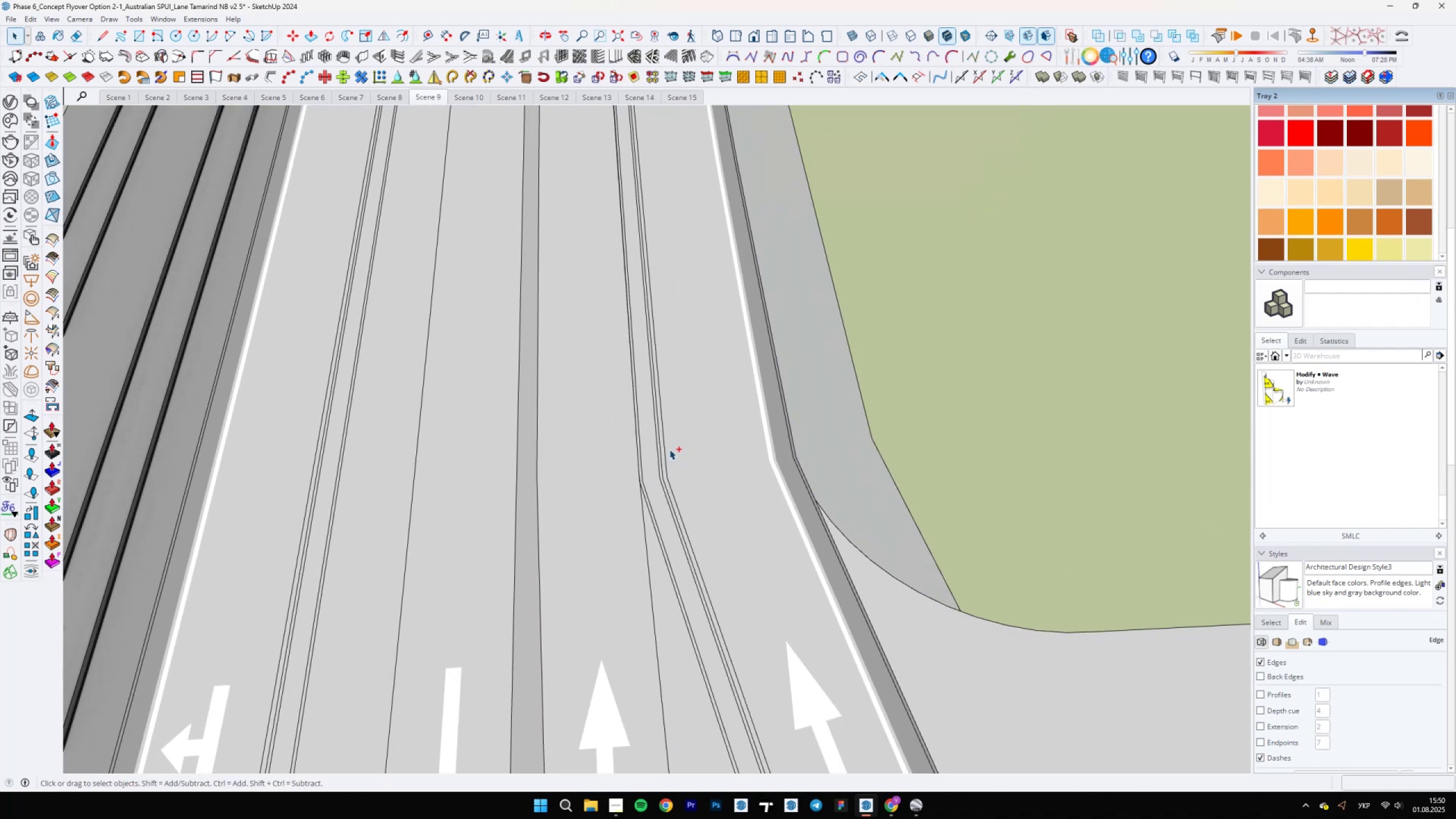 
scroll: coordinate [673, 456], scroll_direction: up, amount: 5.0
 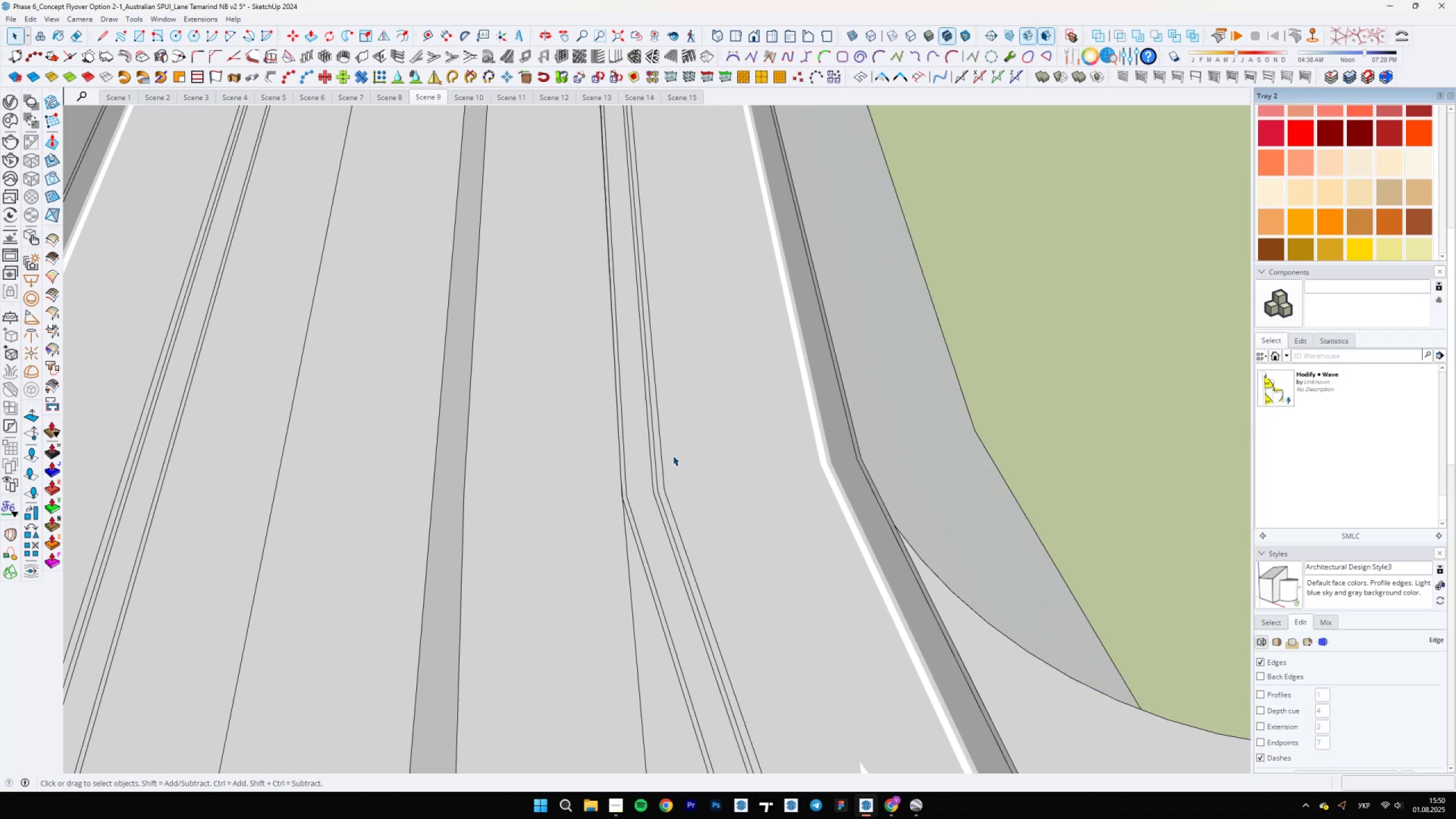 
key(Control+Z)
 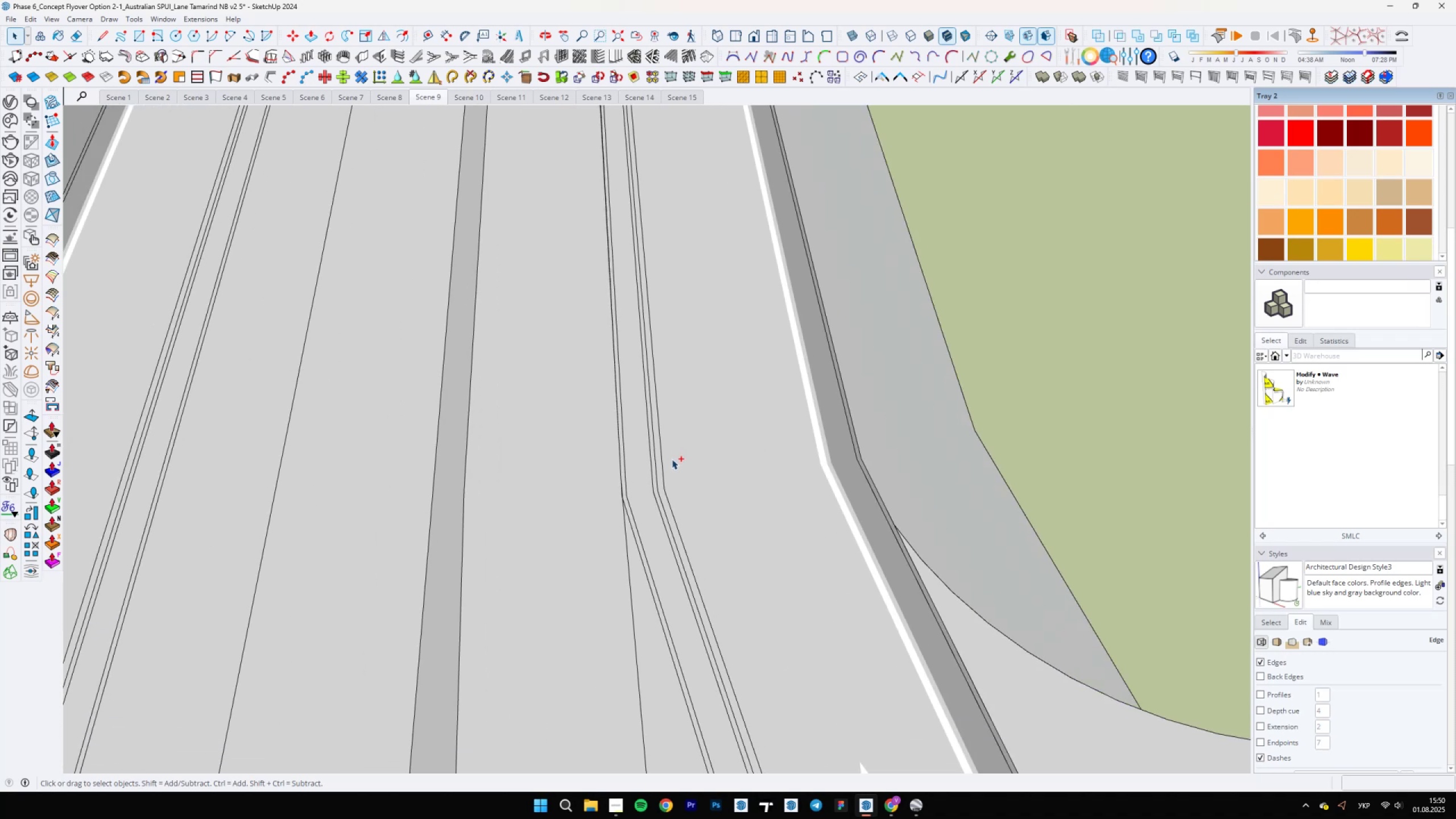 
scroll: coordinate [668, 469], scroll_direction: down, amount: 7.0
 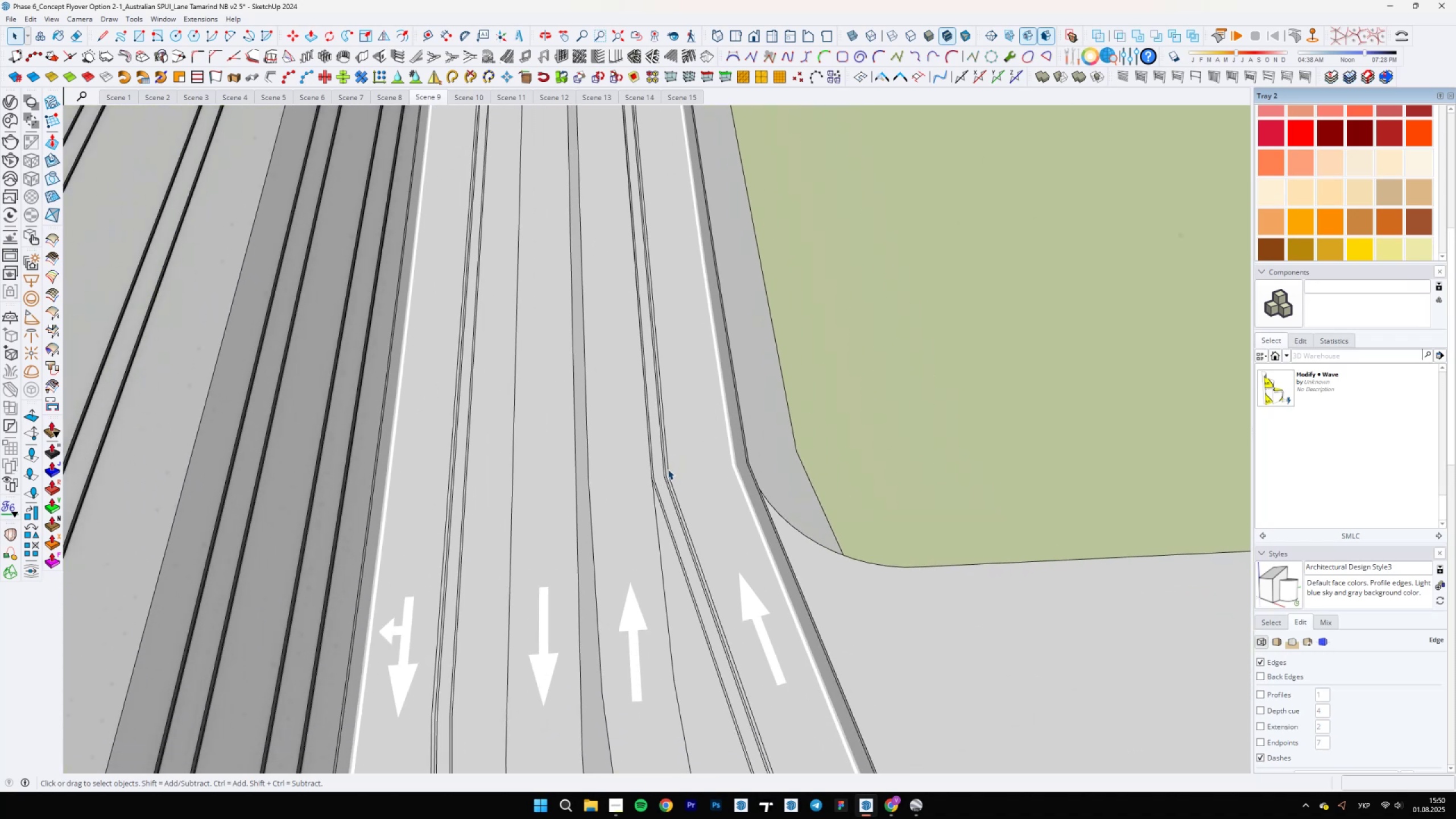 
key(Control+Y)
 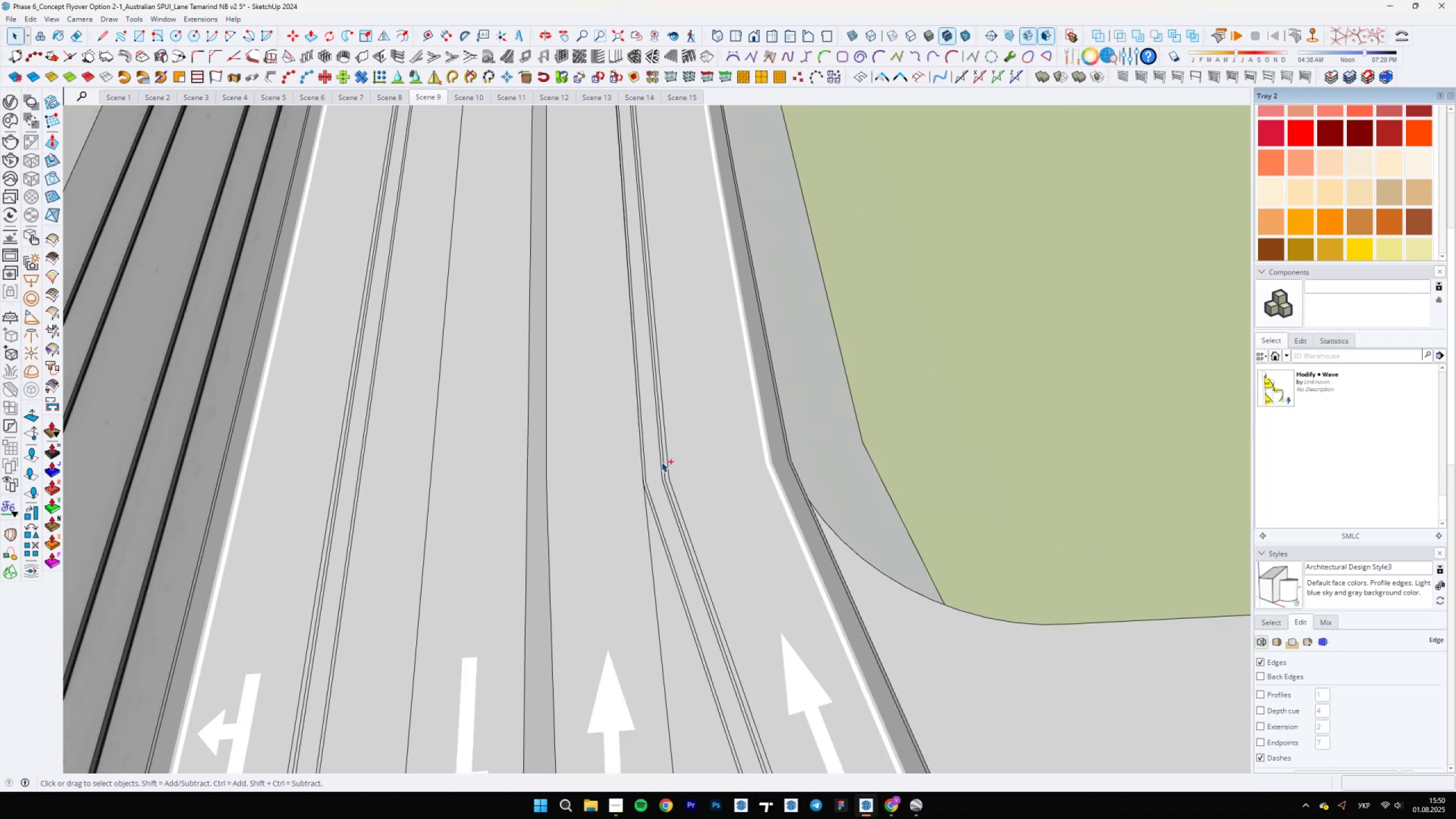 
key(Control+Y)
 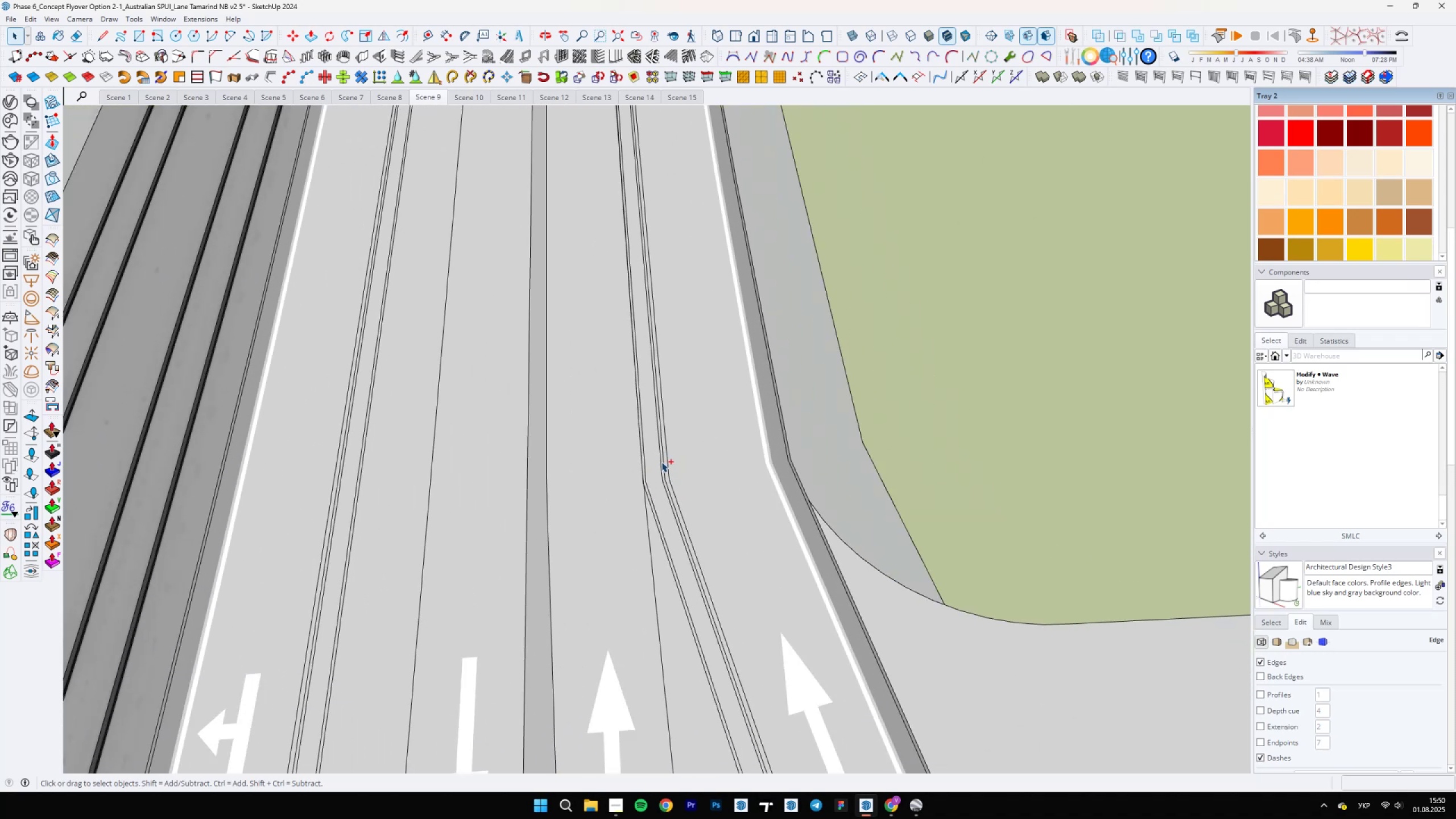 
key(Control+Y)
 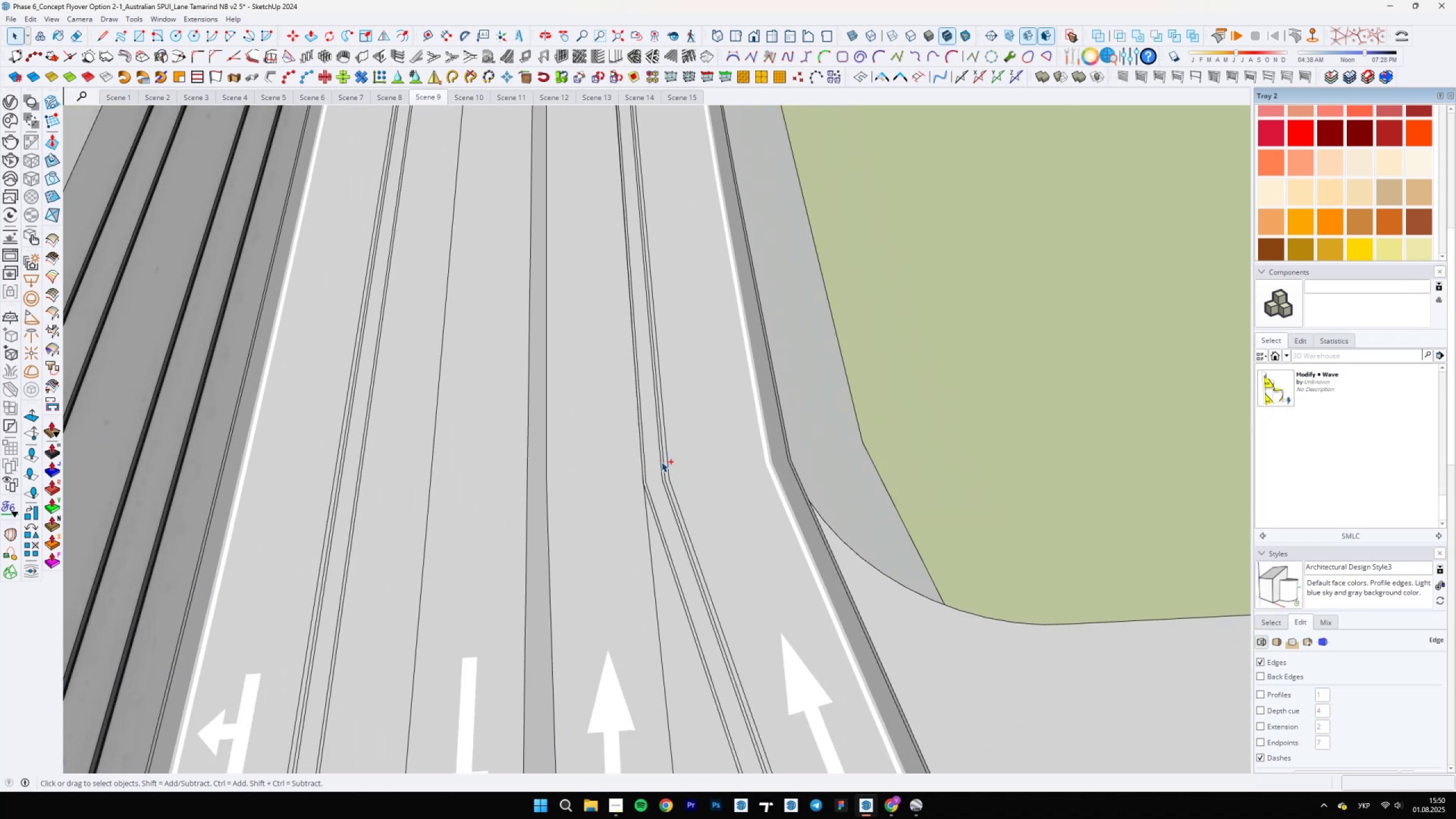 
key(Control+Y)
 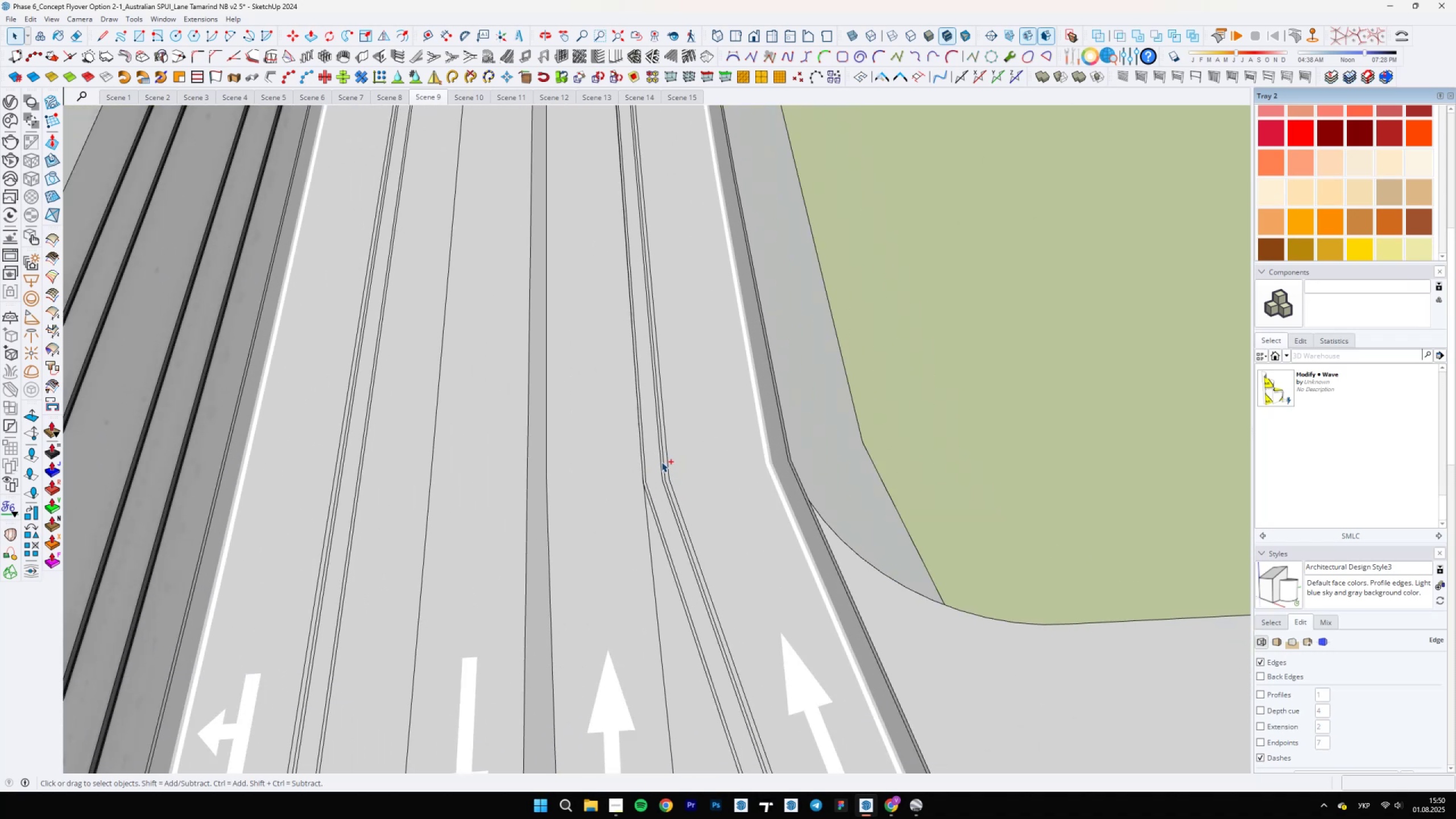 
key(Control+Y)
 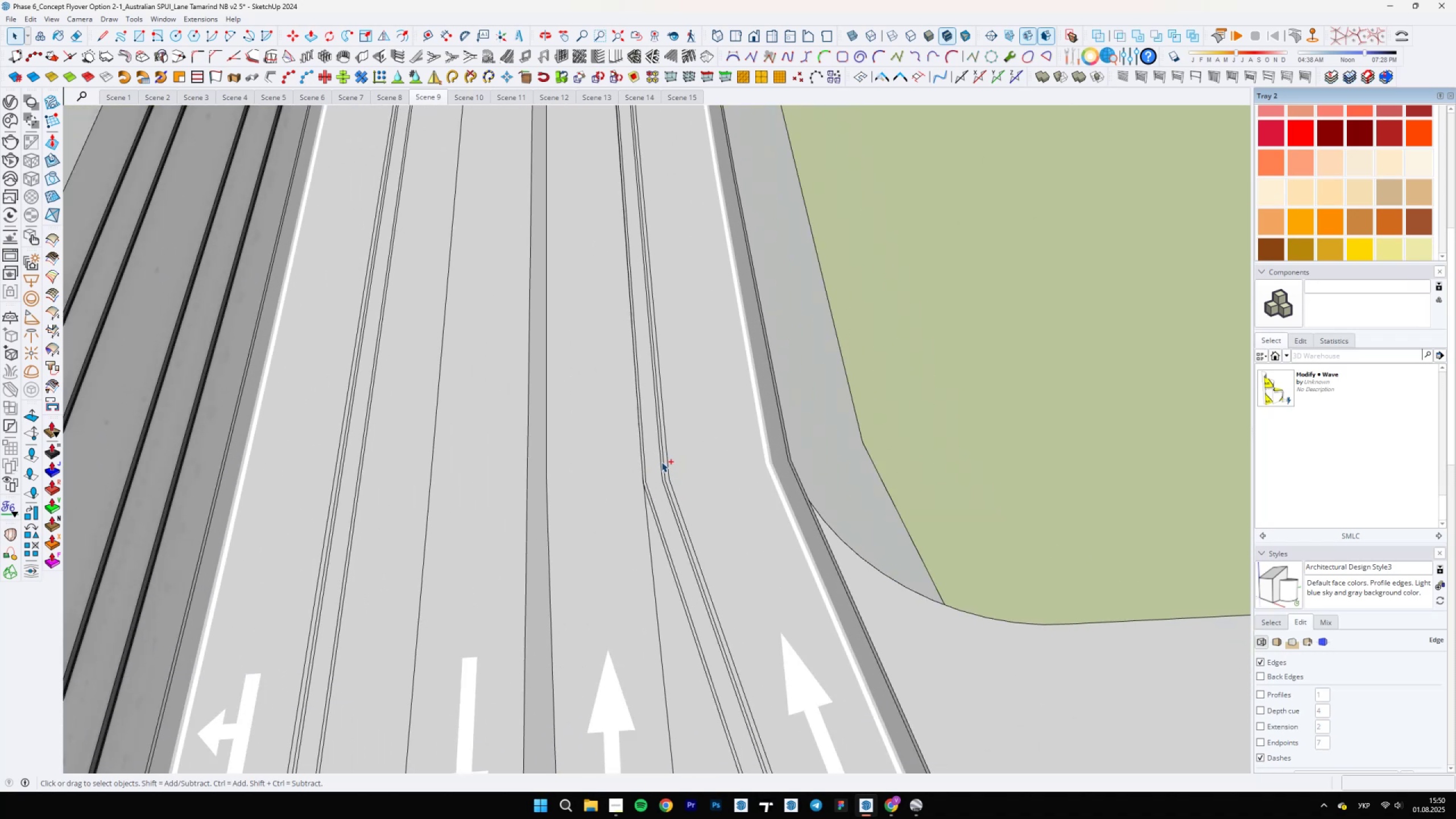 
key(Control+Y)
 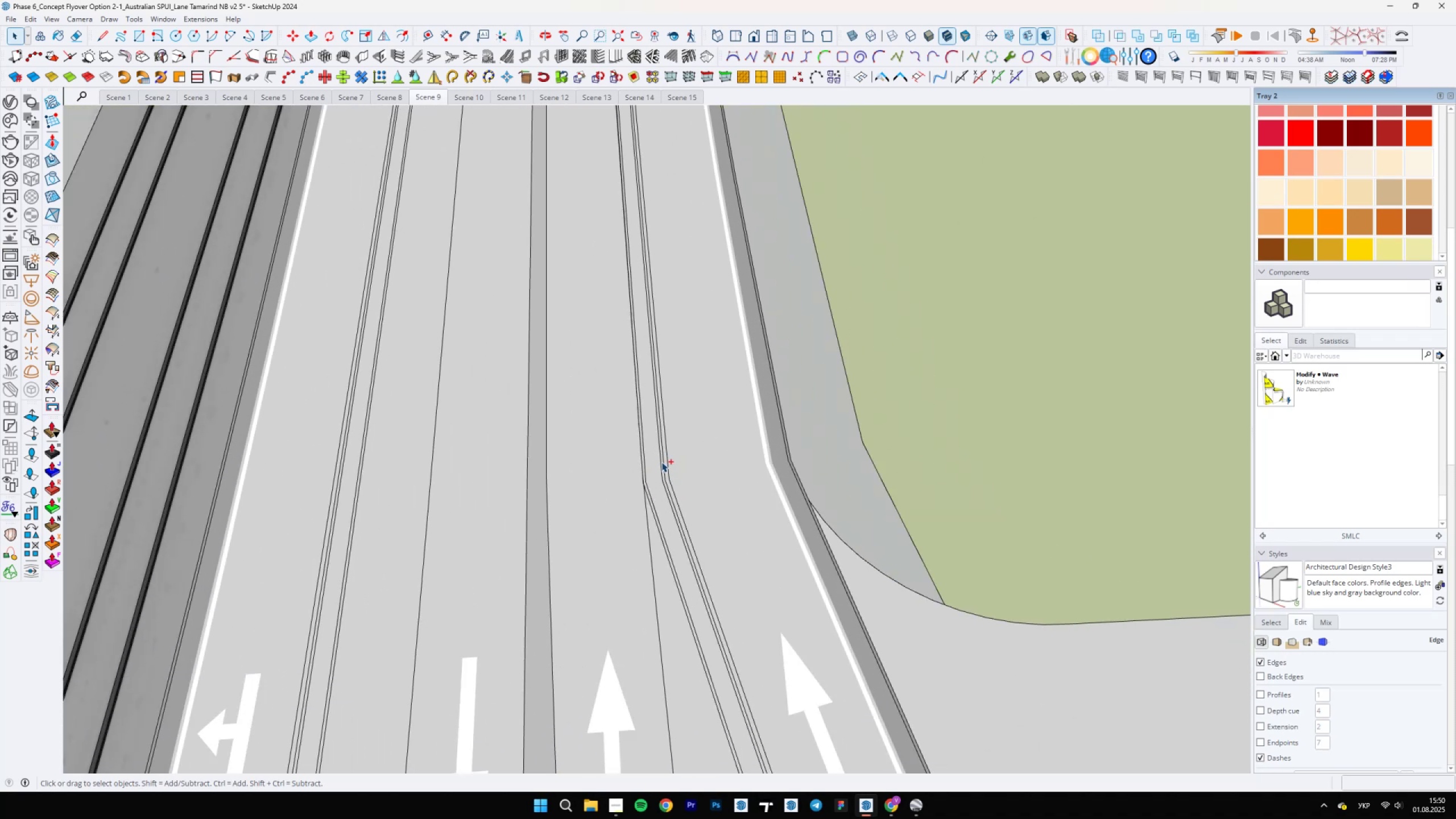 
key(Control+Y)
 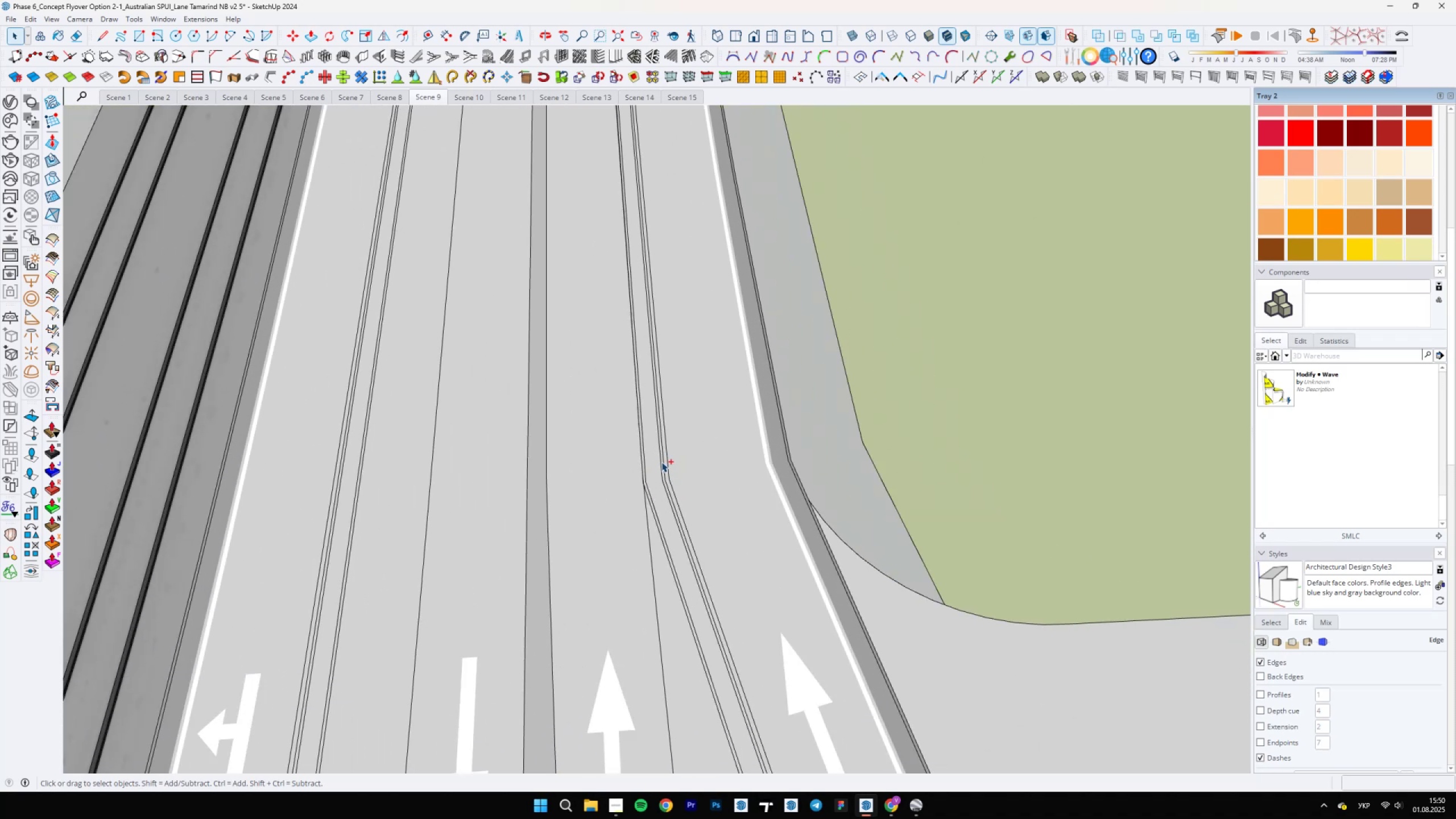 
key(Control+Y)
 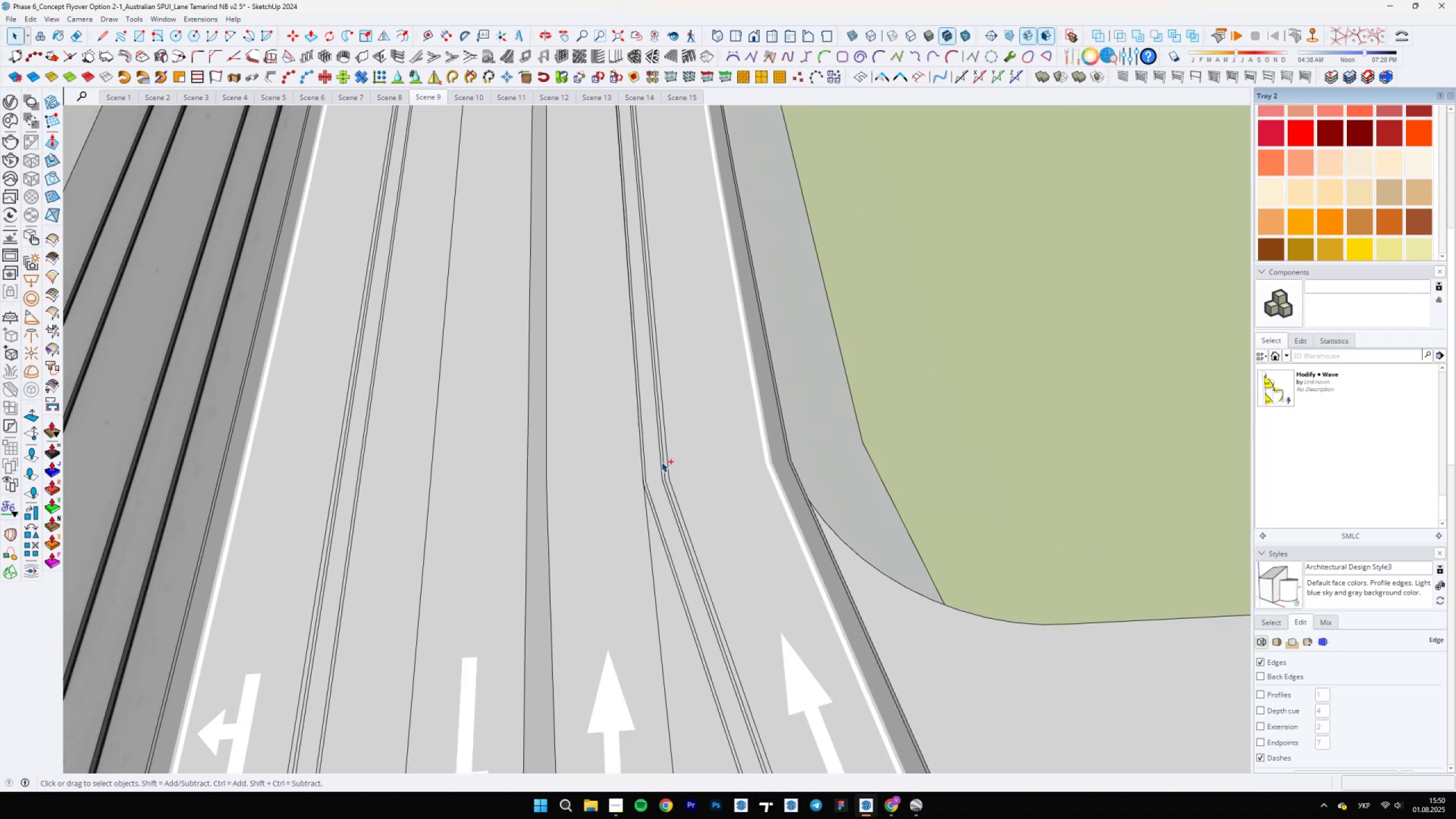 
key(Control+Y)
 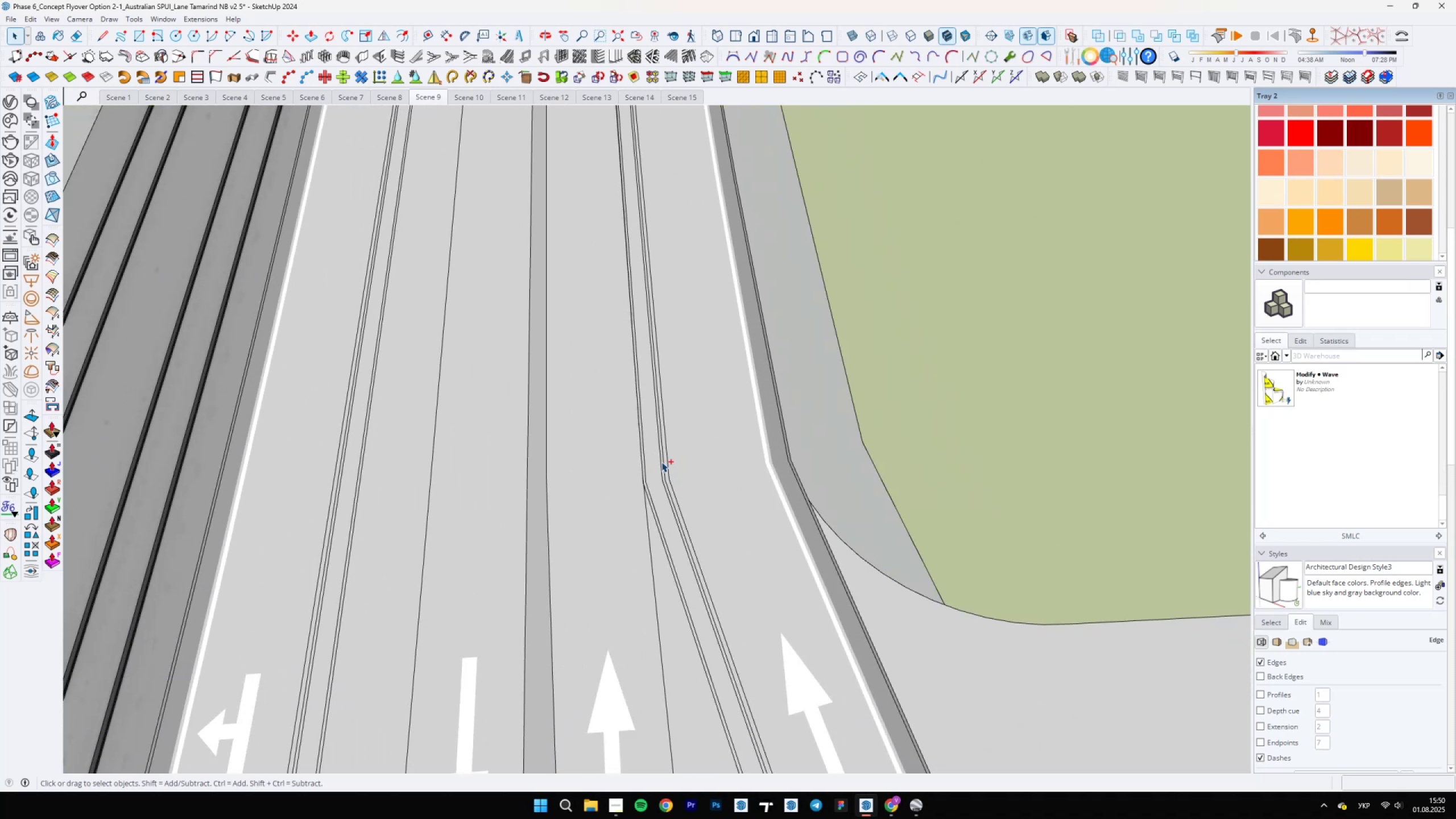 
key(Control+Y)
 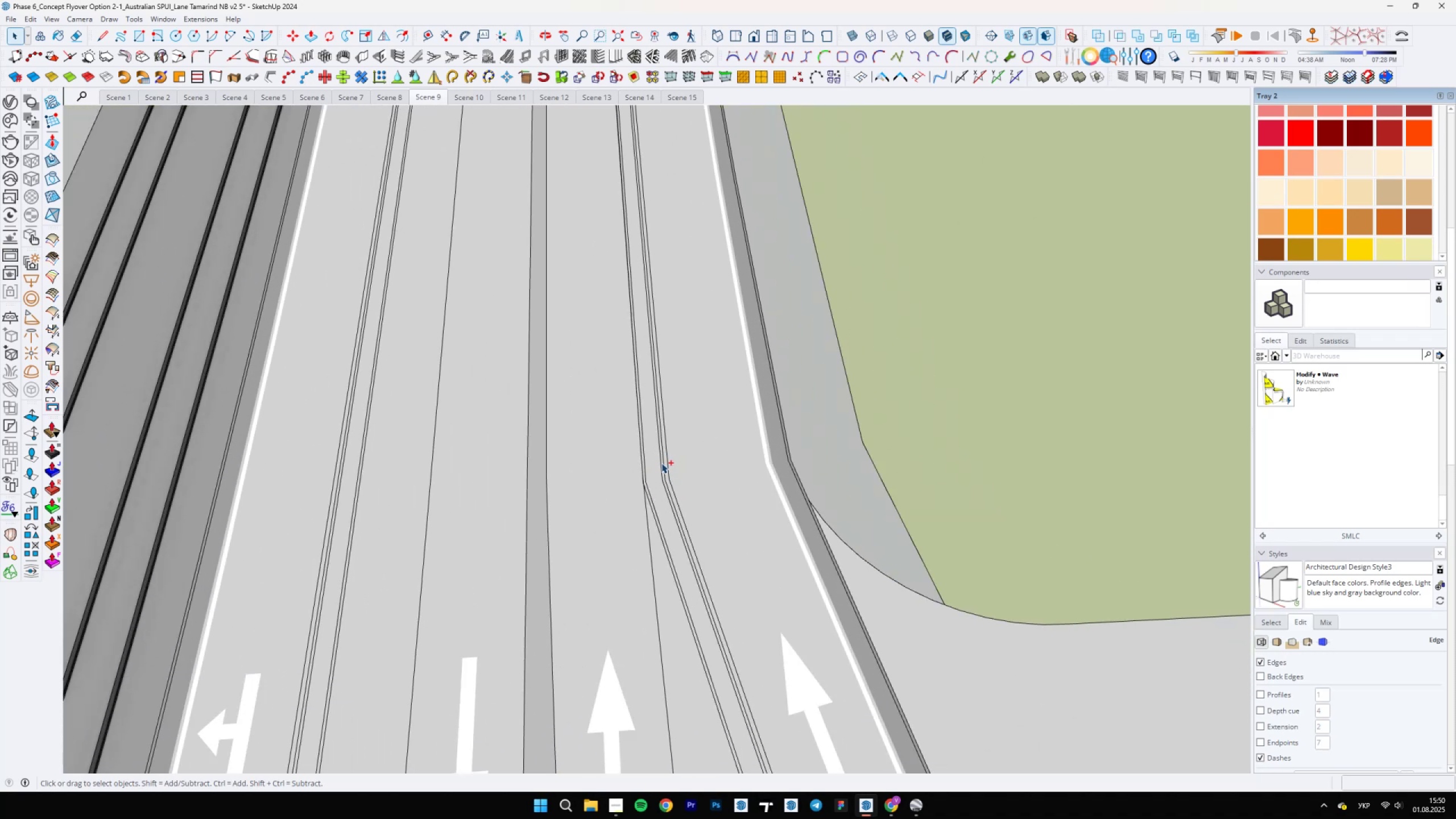 
key(Control+Y)
 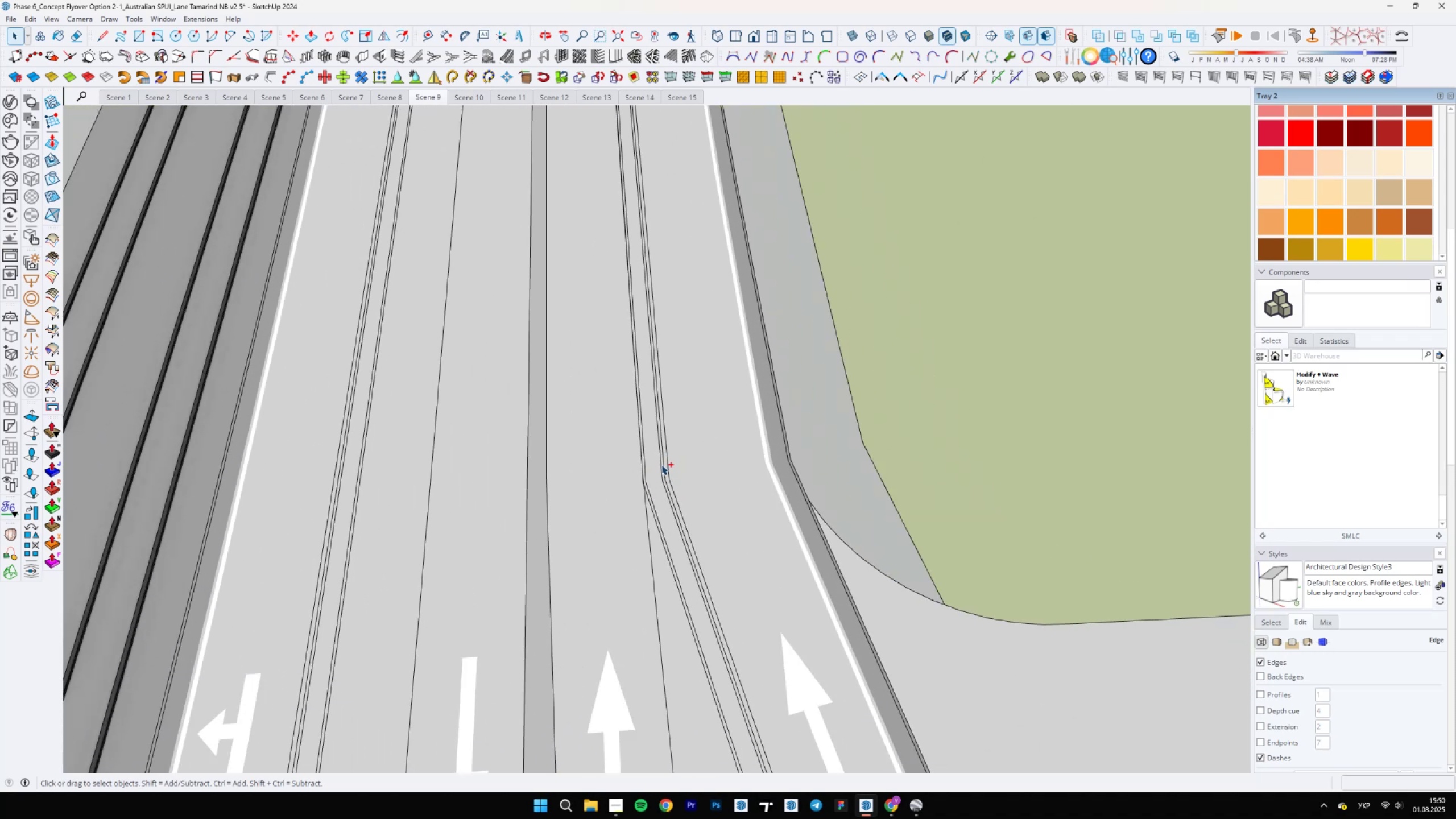 
key(Control+Y)
 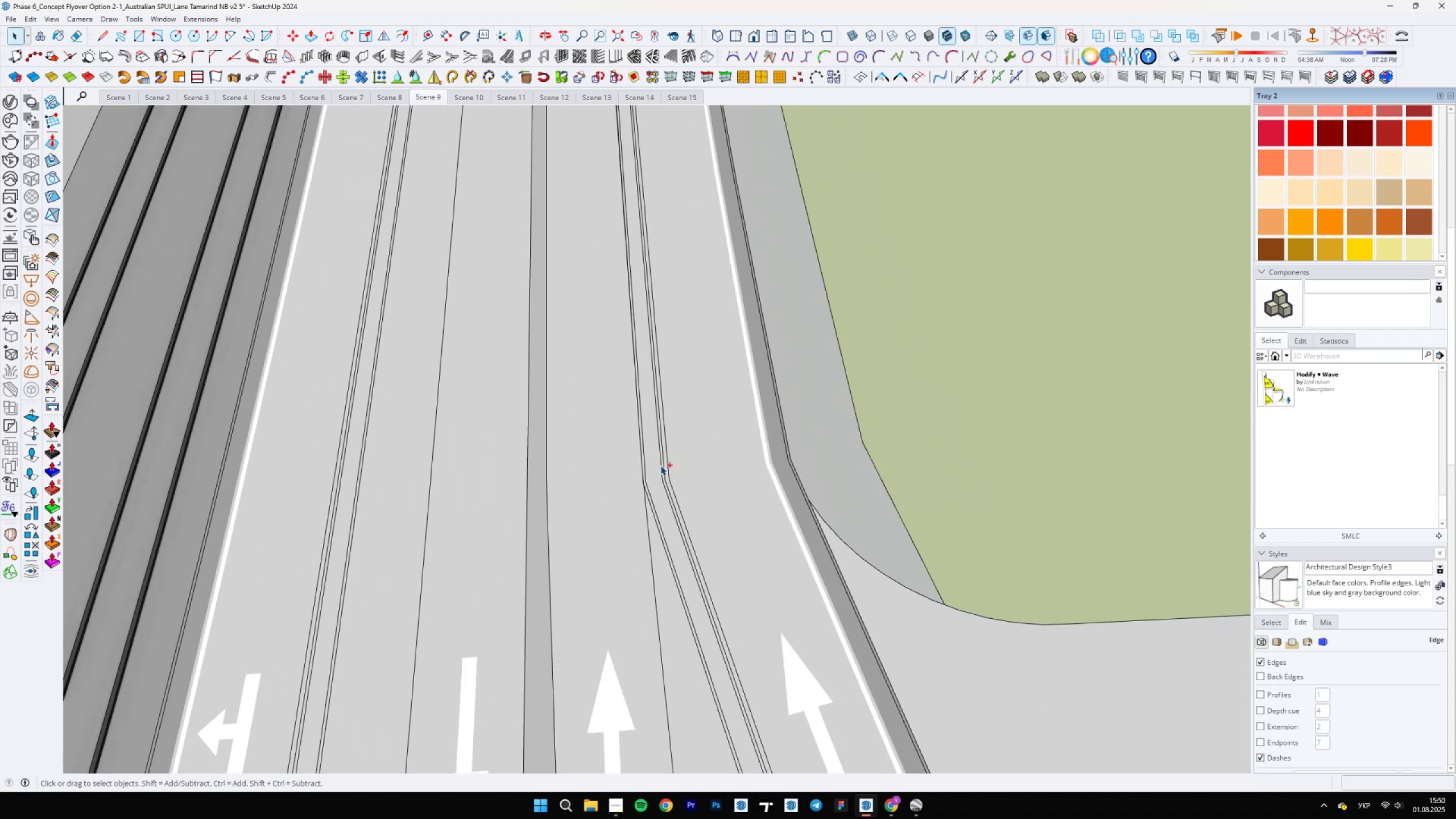 
key(Control+Y)
 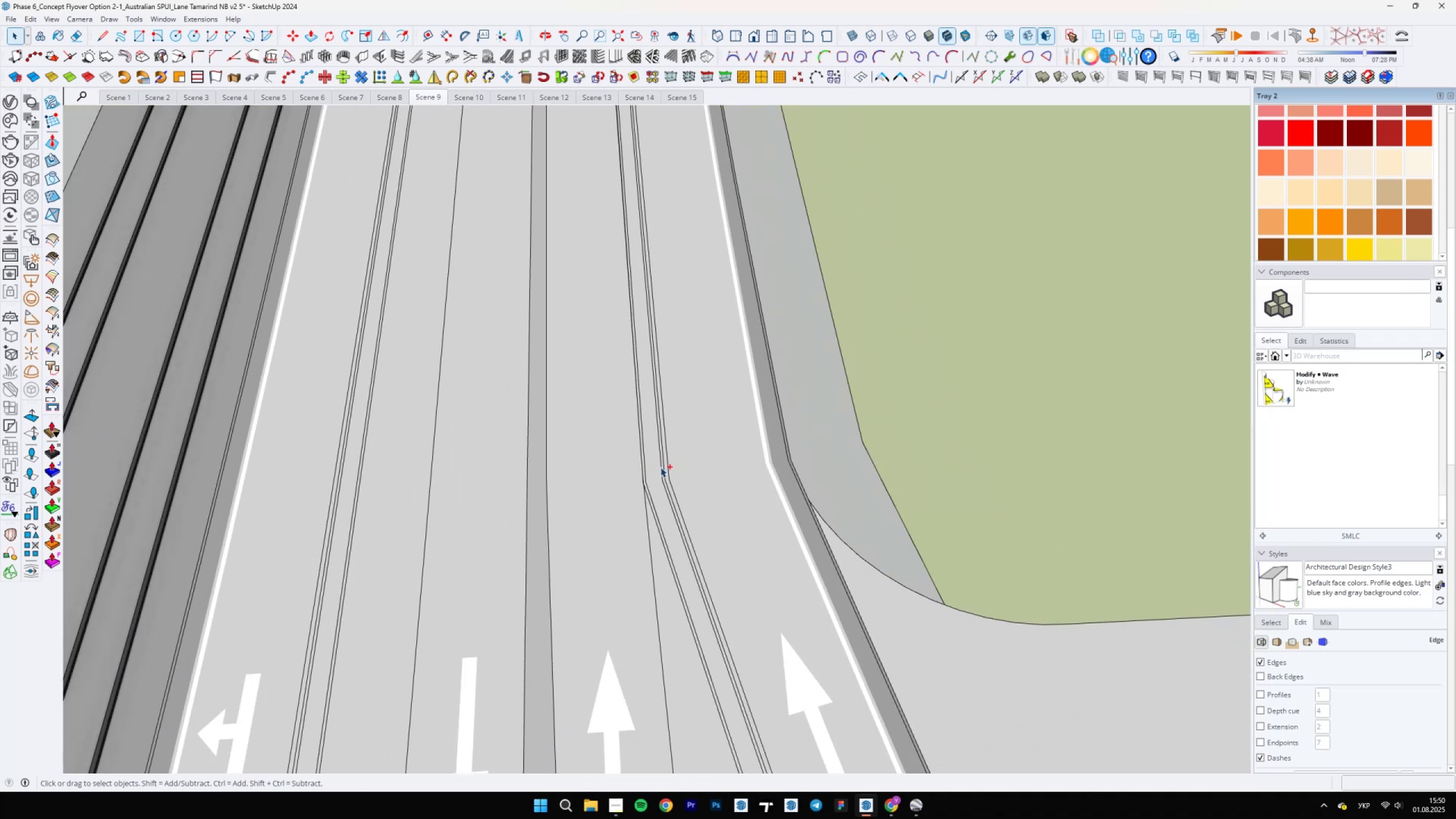 
key(Control+Y)
 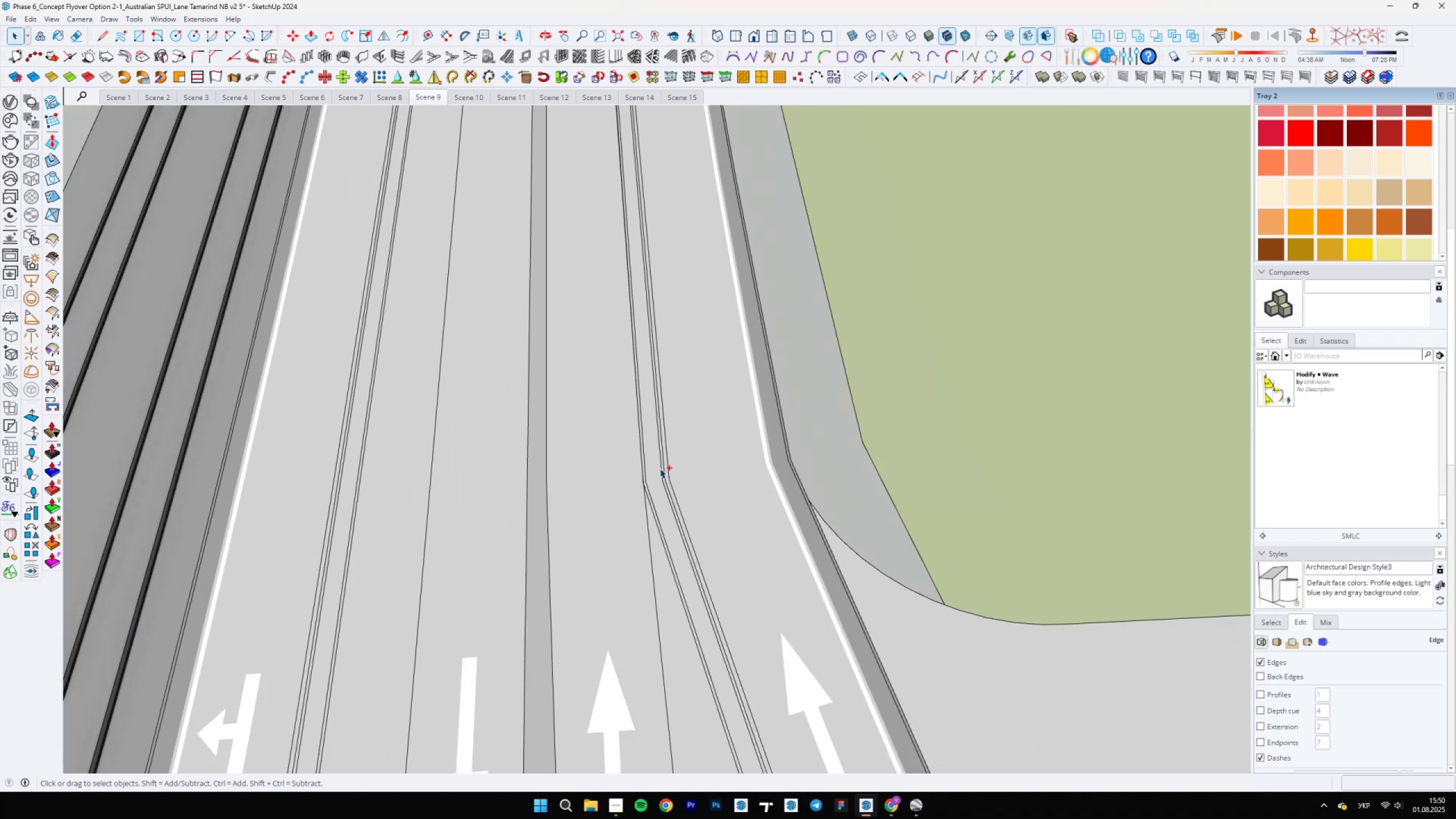 
key(Control+Y)
 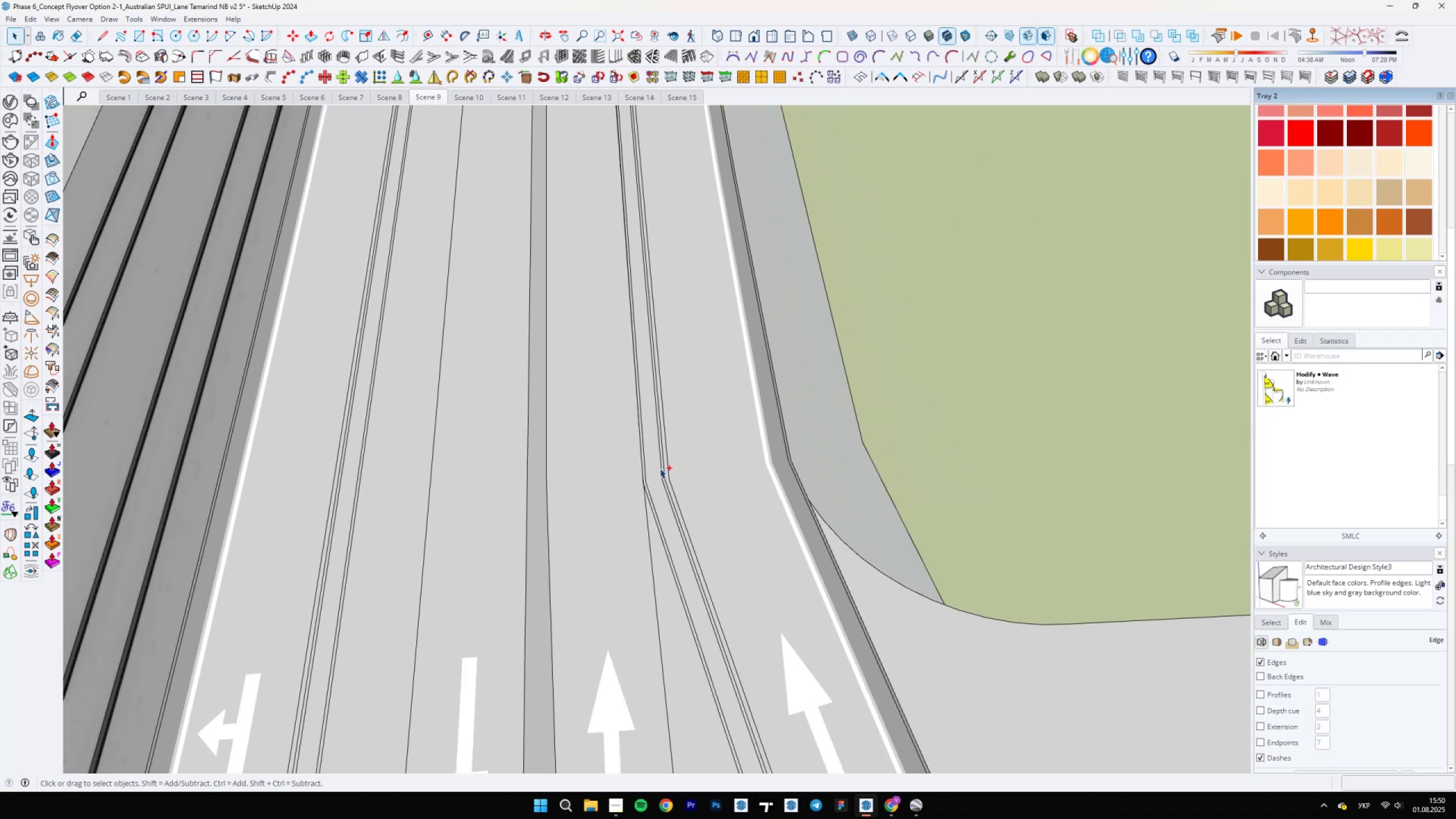 
key(Control+Y)
 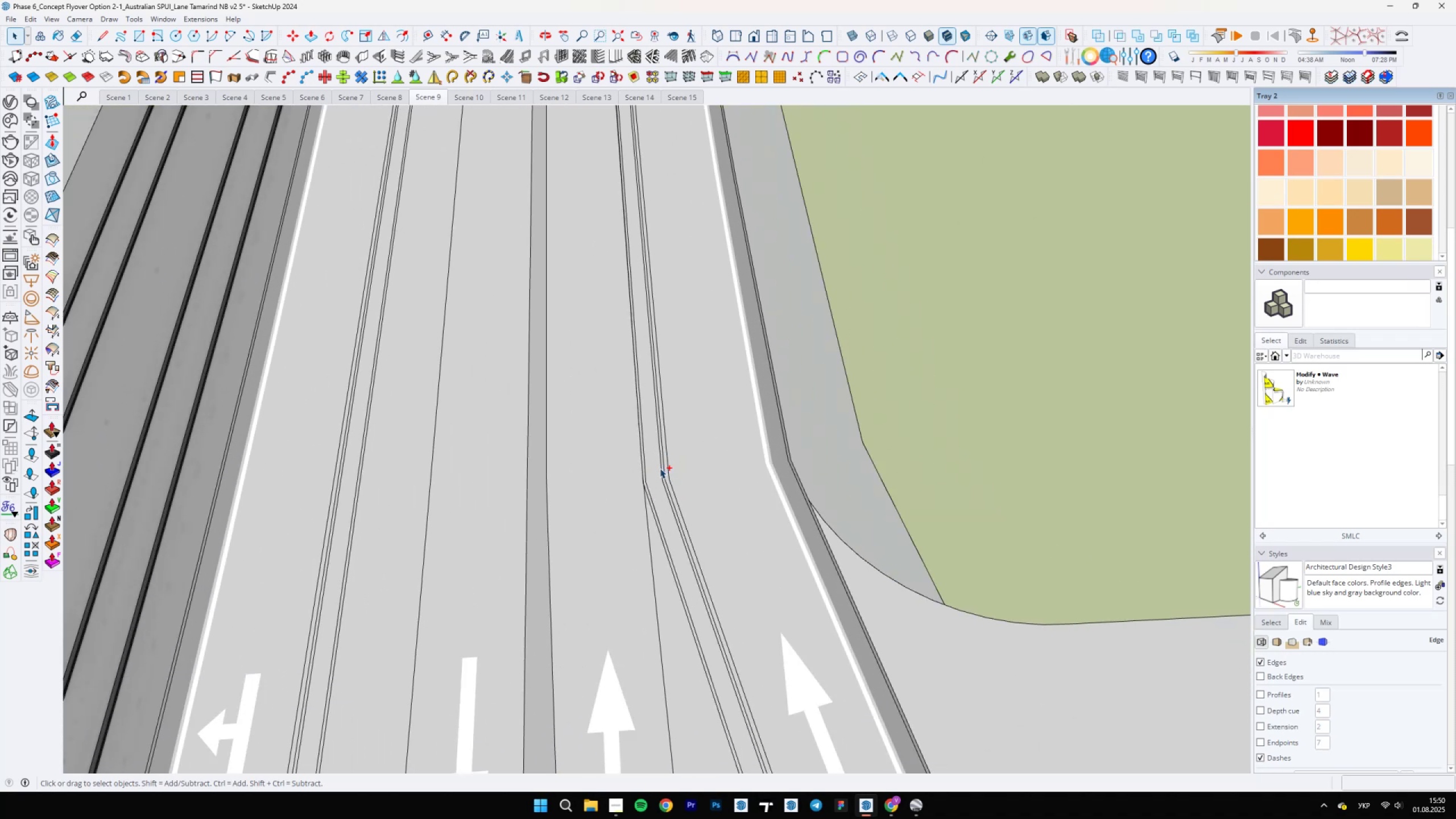 
key(Control+Y)
 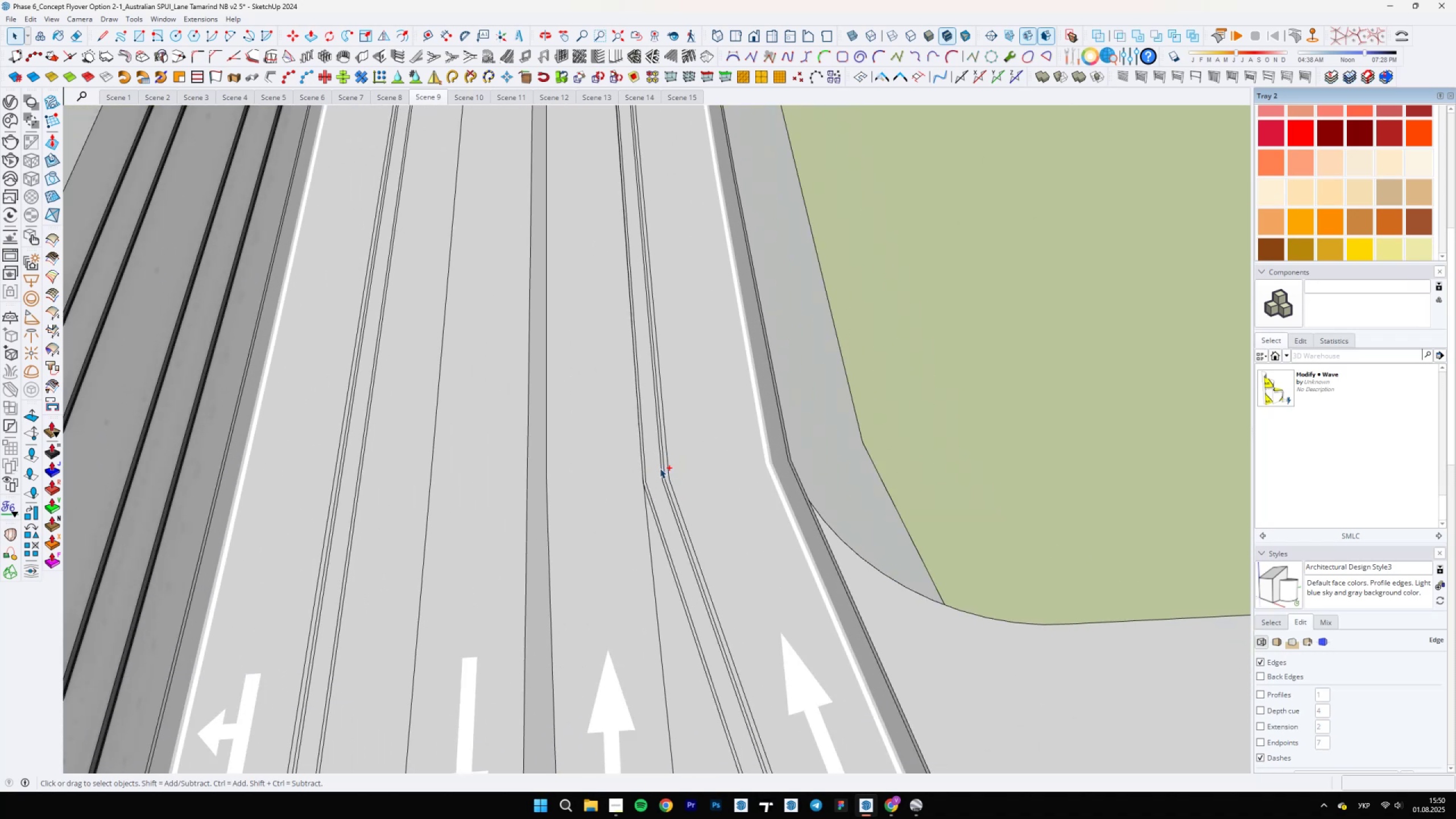 
key(Control+Y)
 